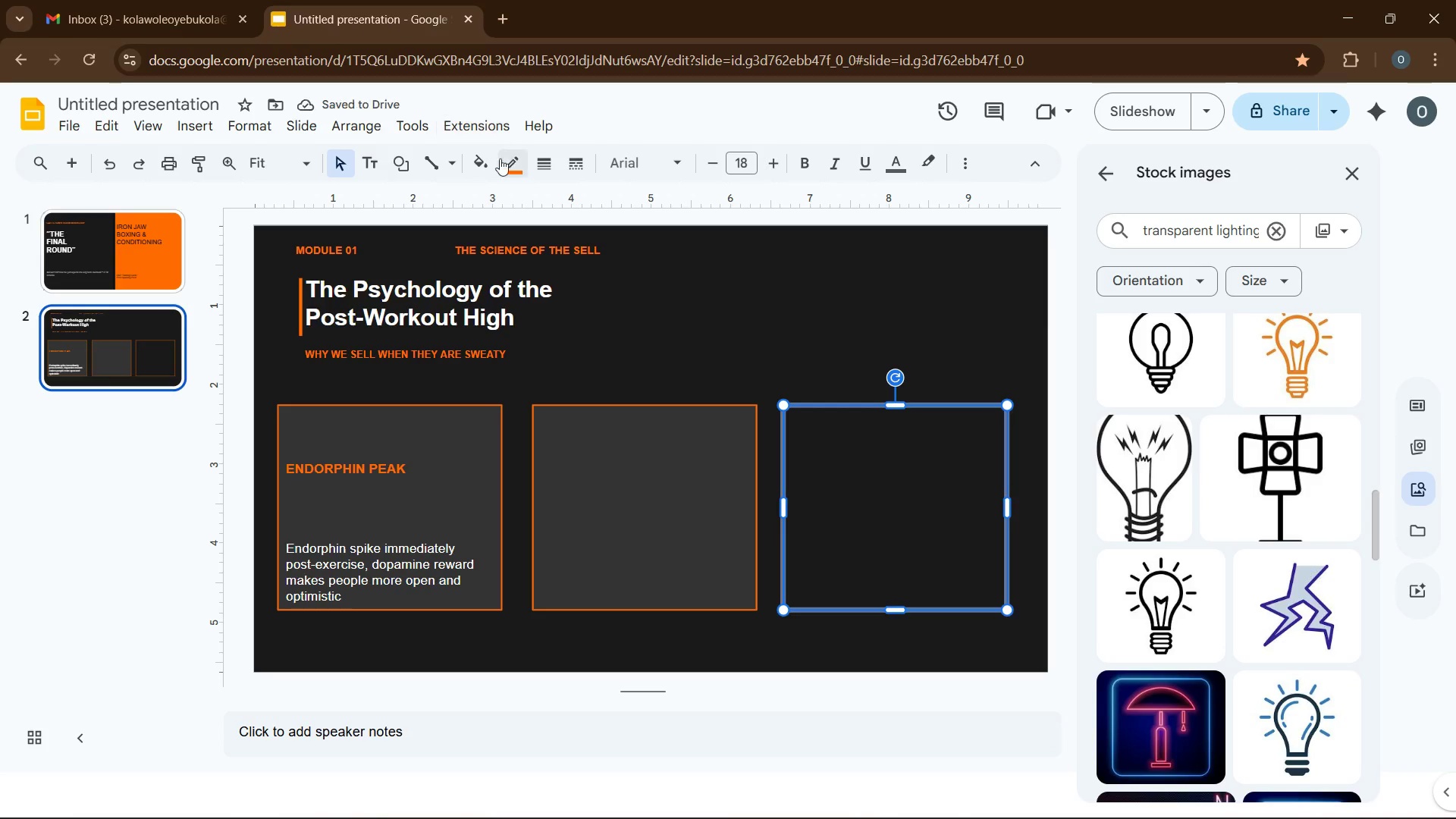 
left_click([479, 163])
 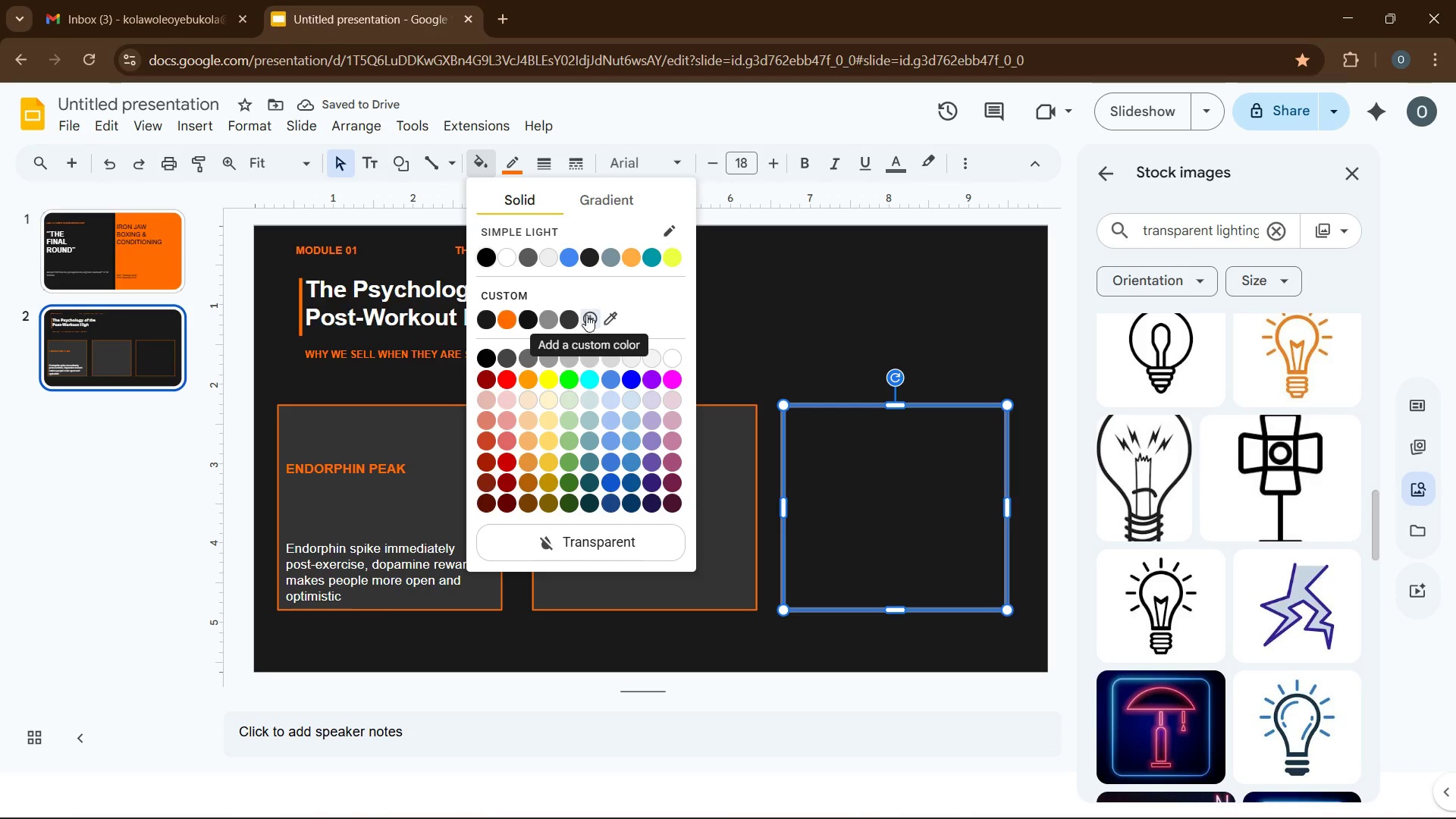 
left_click([590, 314])
 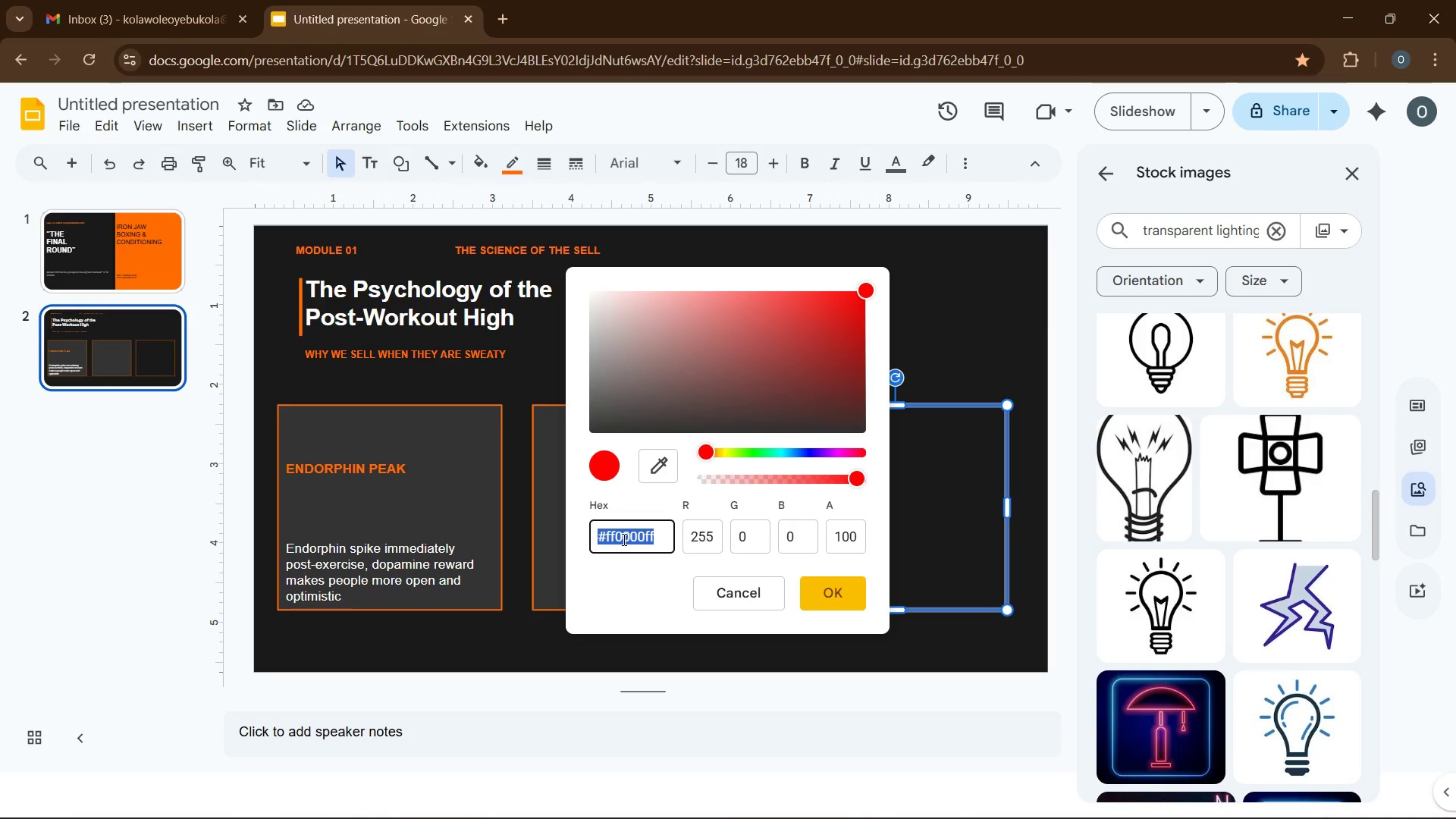 
type('333333)
 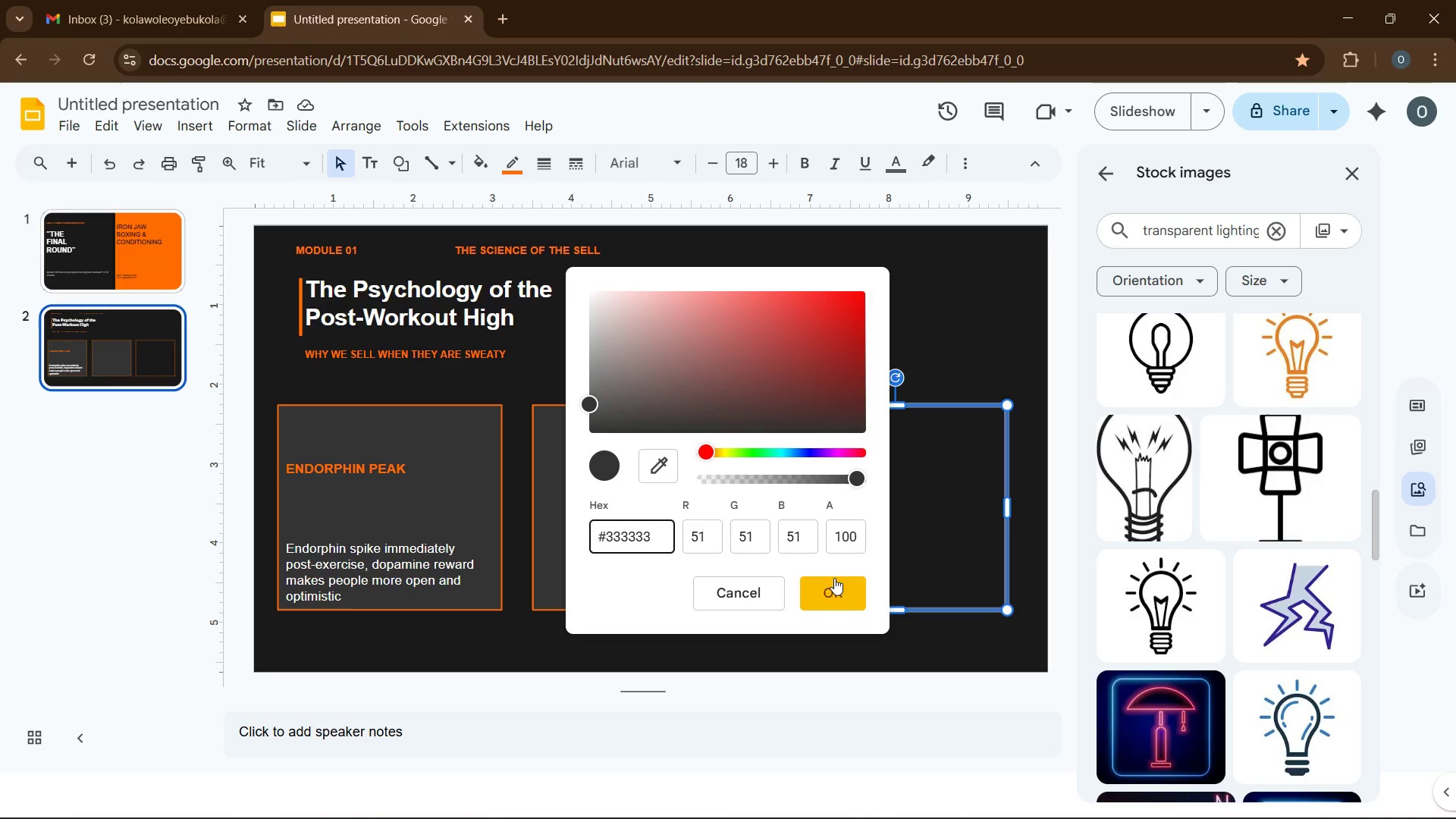 
left_click([828, 588])
 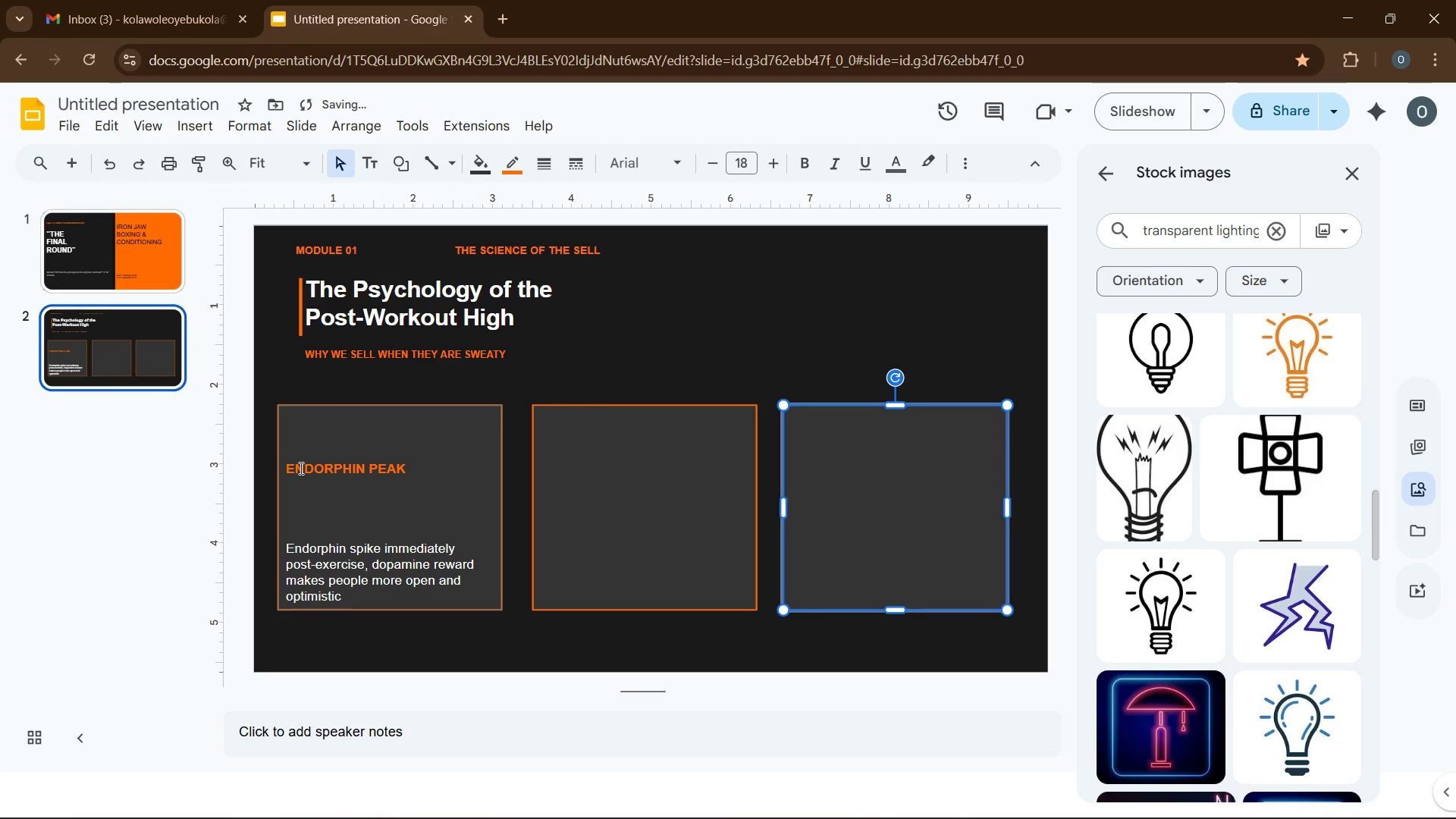 
double_click([300, 468])
 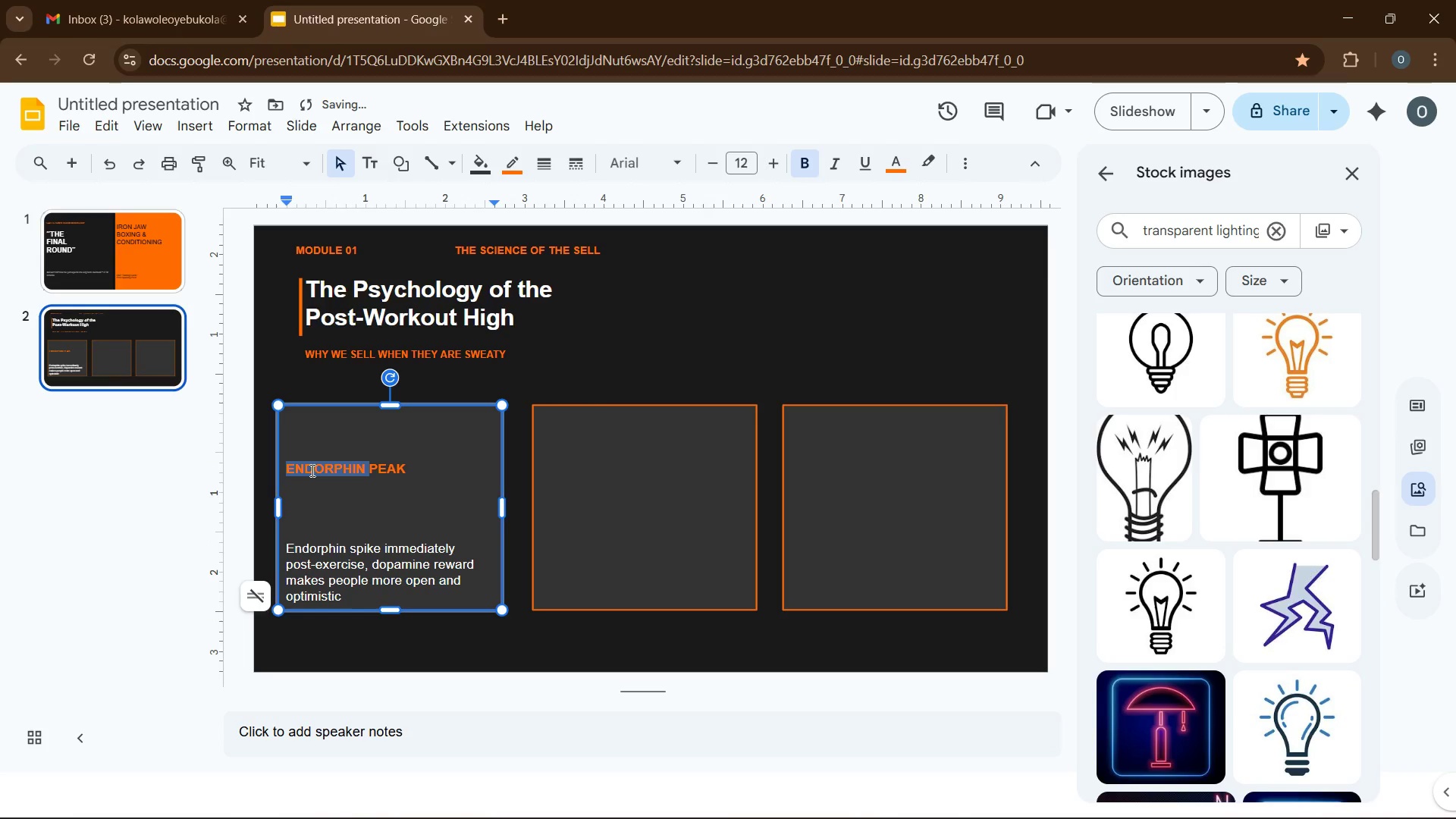 
key(Shift+ArrowRight)
 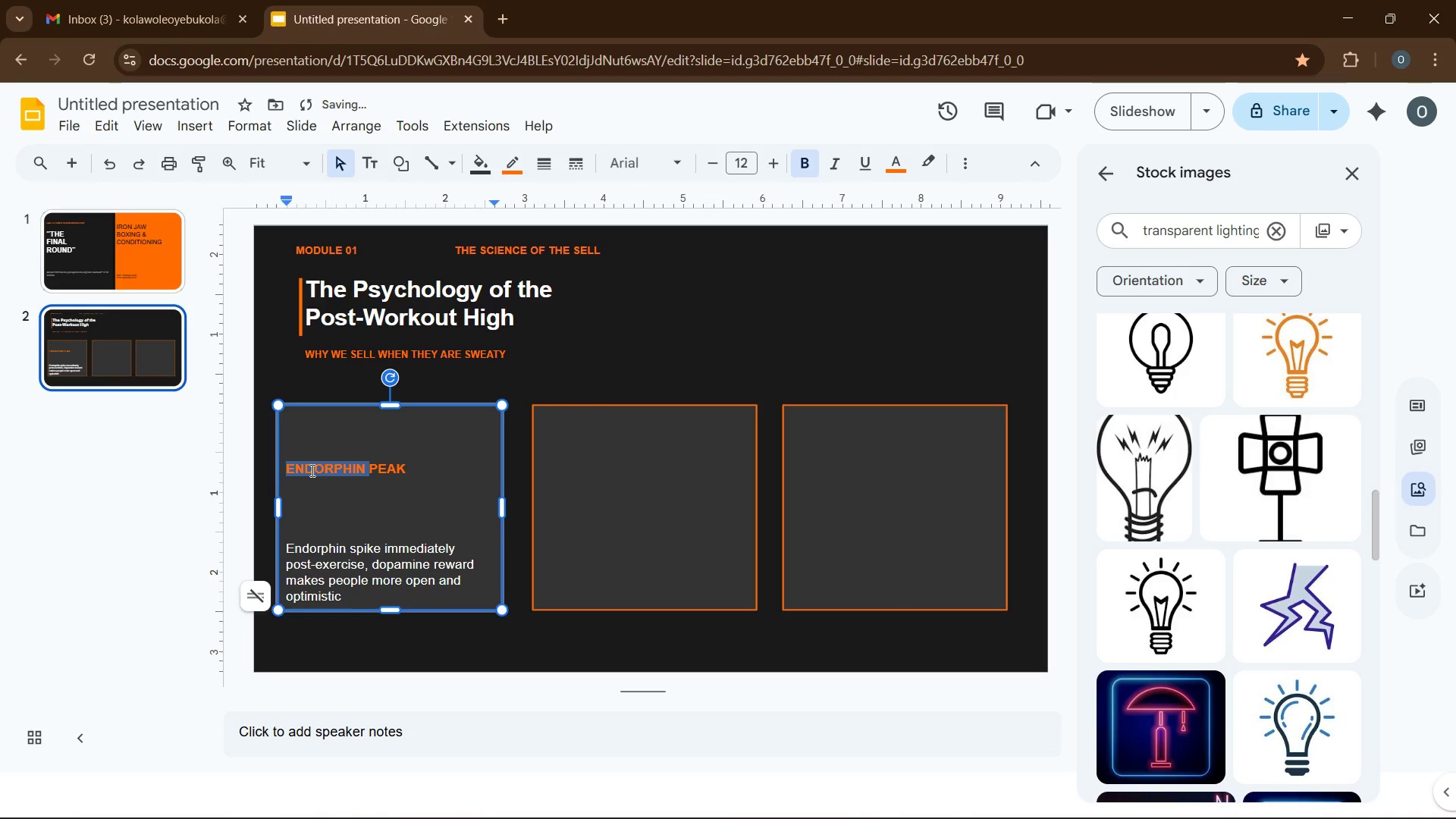 
key(Shift+ArrowRight)
 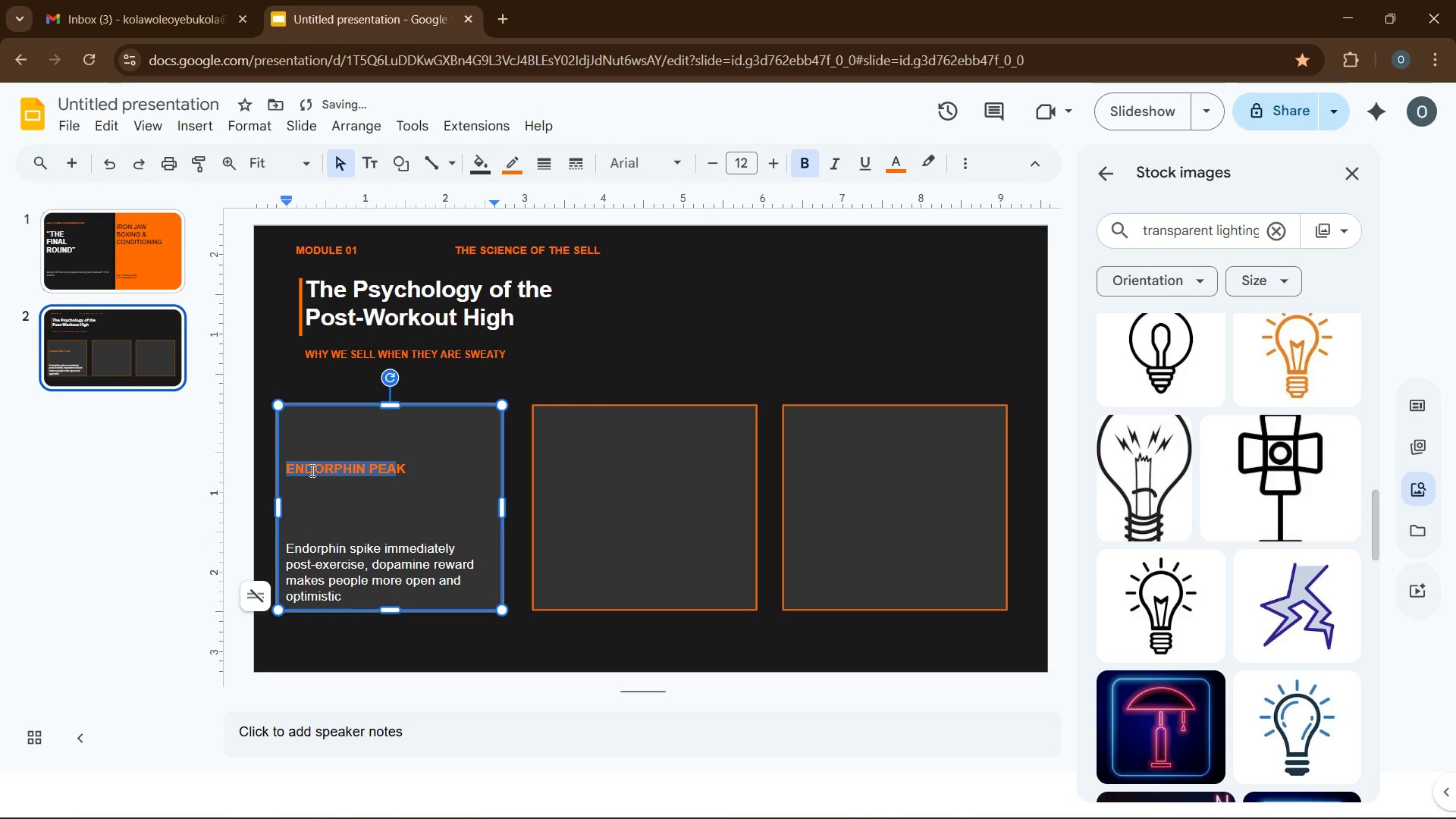 
key(Shift+ArrowRight)
 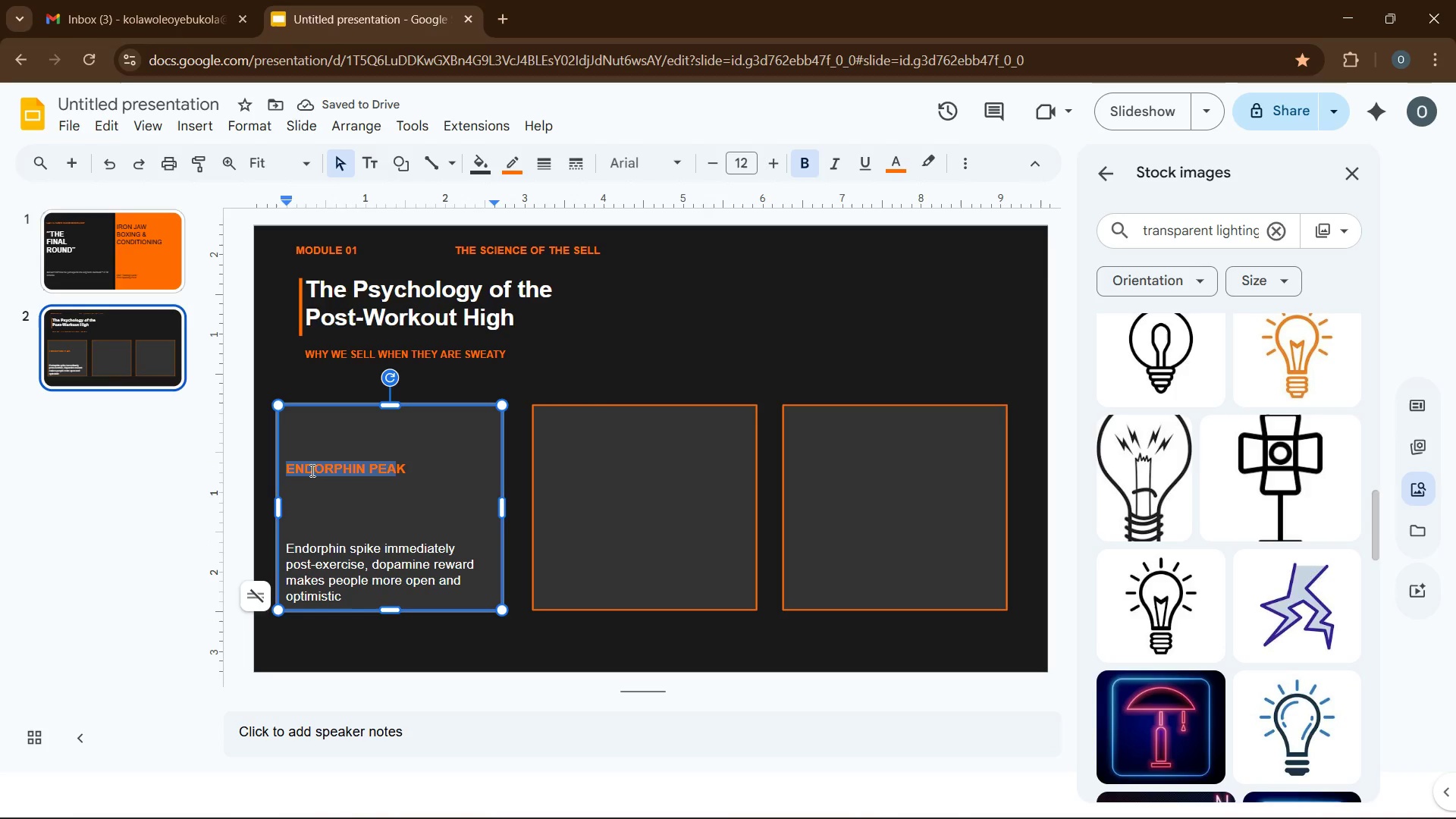 
key(Shift+ArrowRight)
 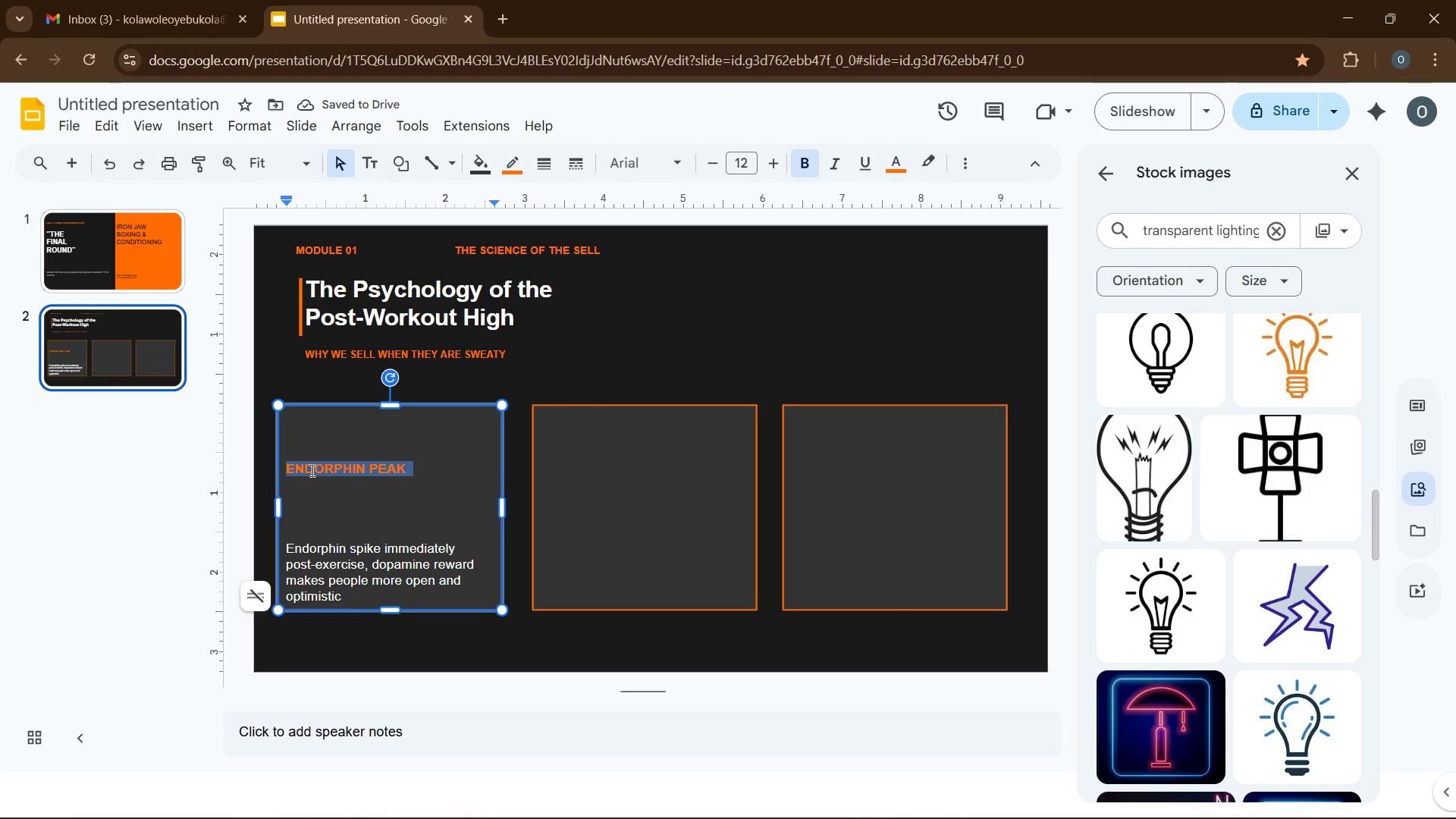 
key(Shift+ArrowRight)
 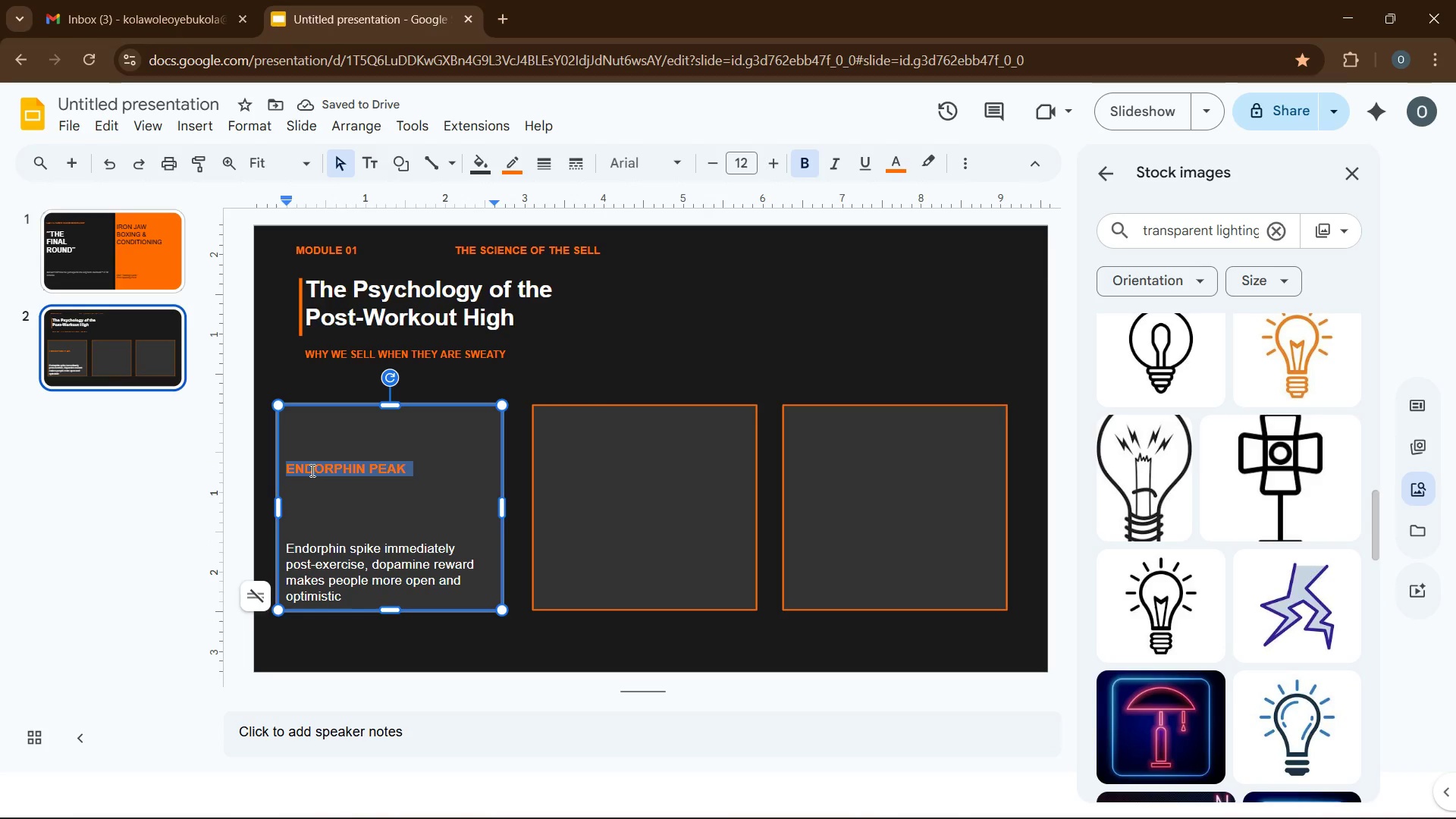 
key(Control+C)
 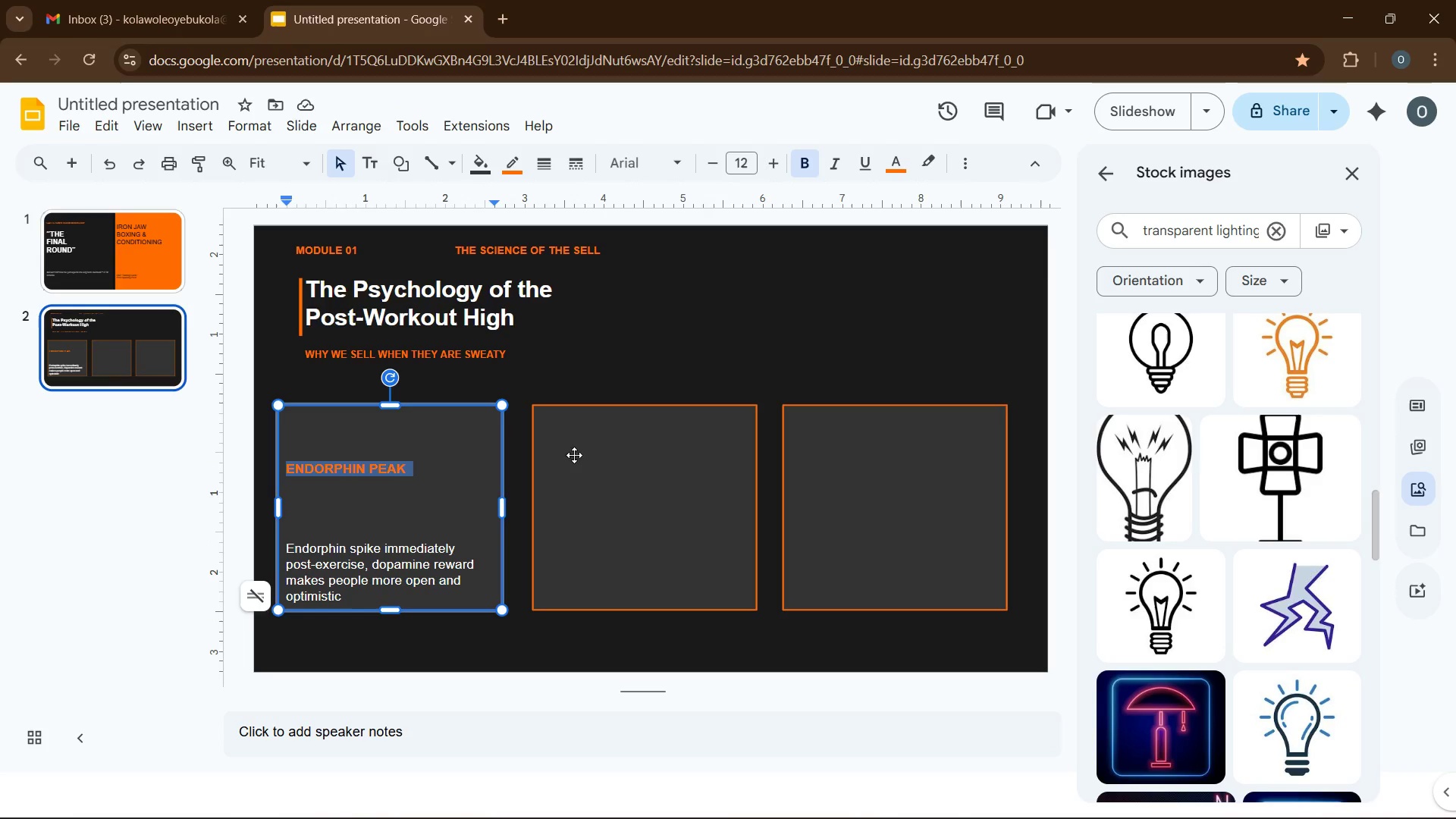 
left_click([595, 464])
 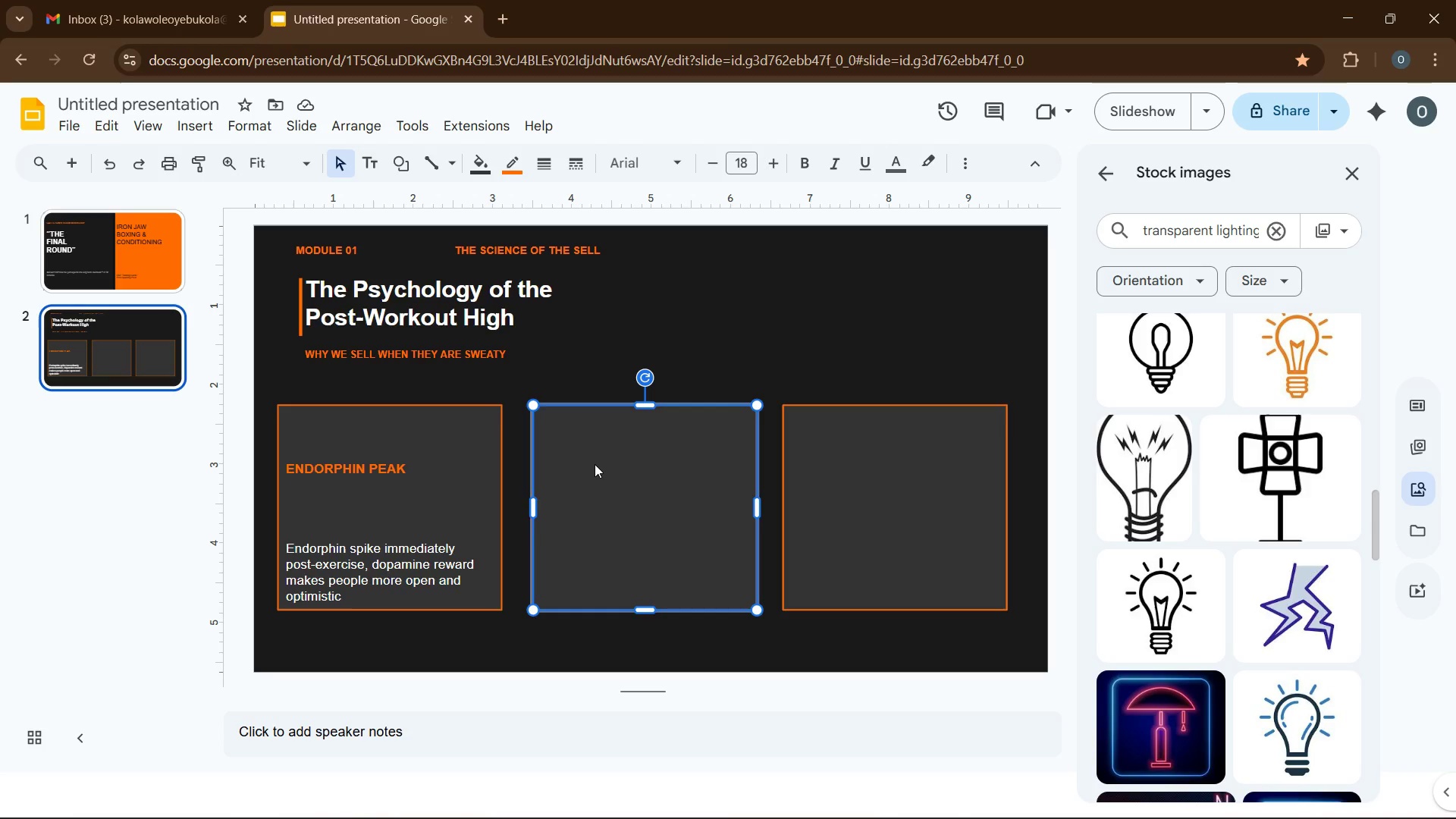 
key(Control+V)
 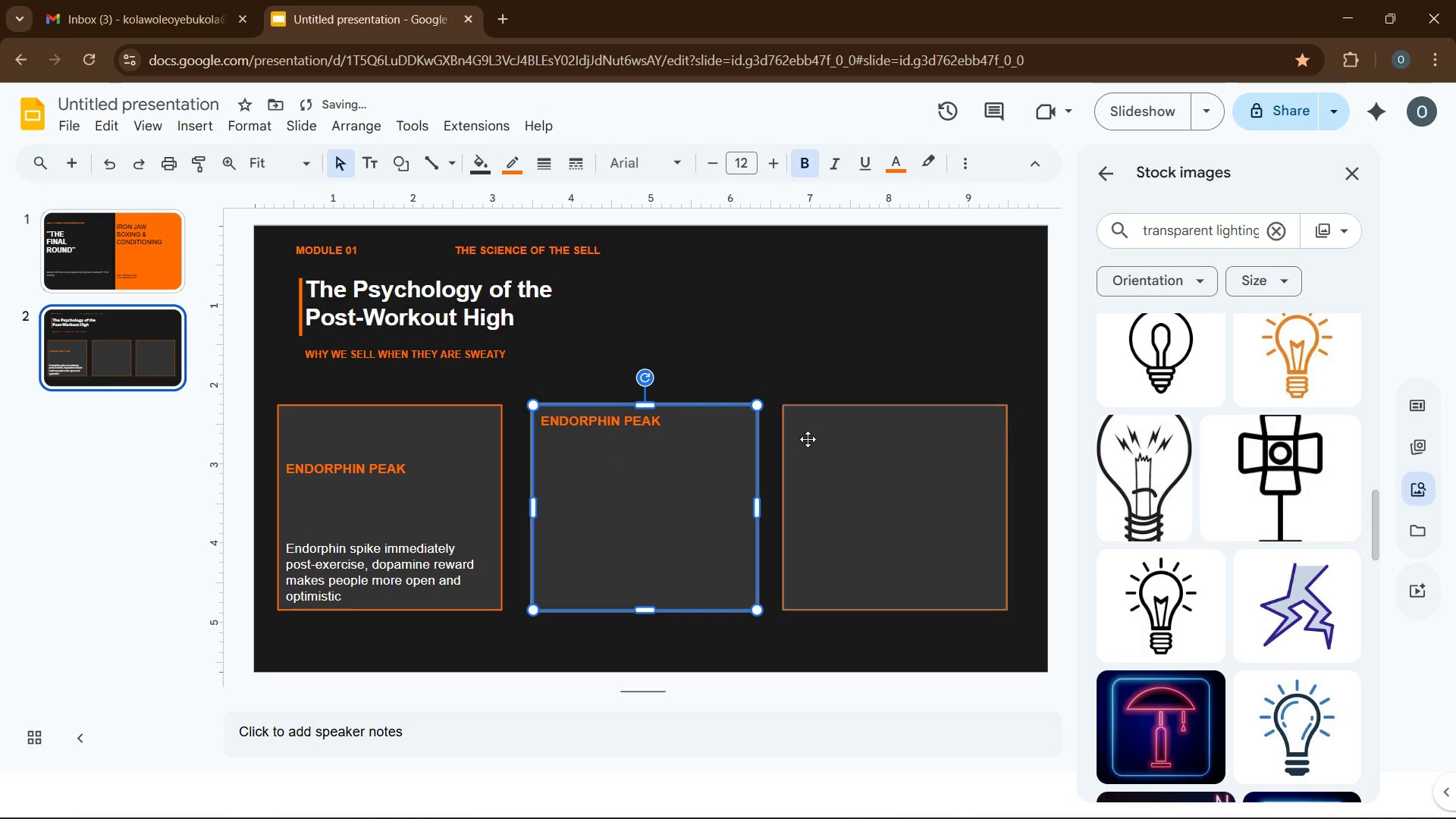 
left_click([829, 452])
 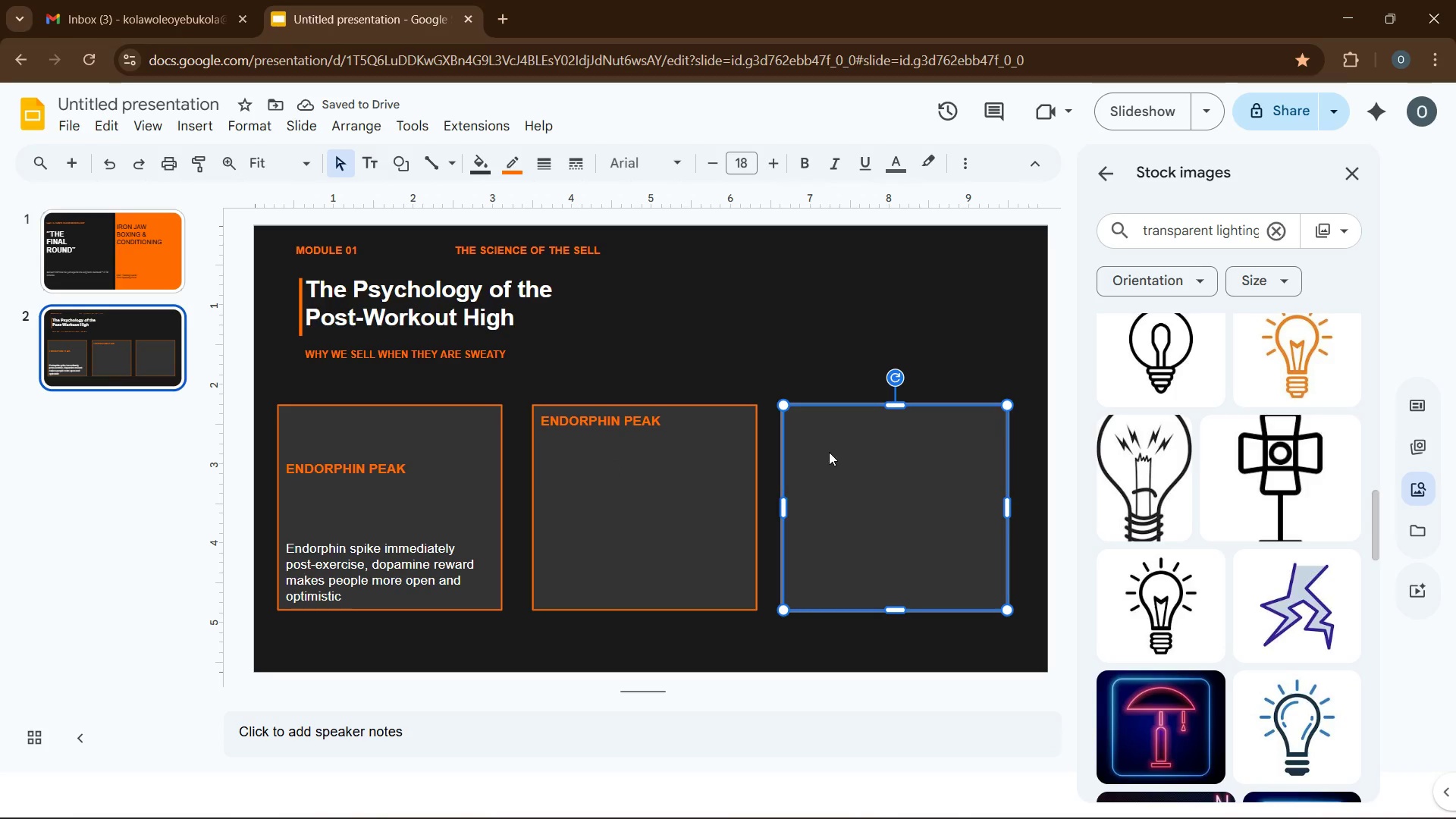 
key(Control+V)
 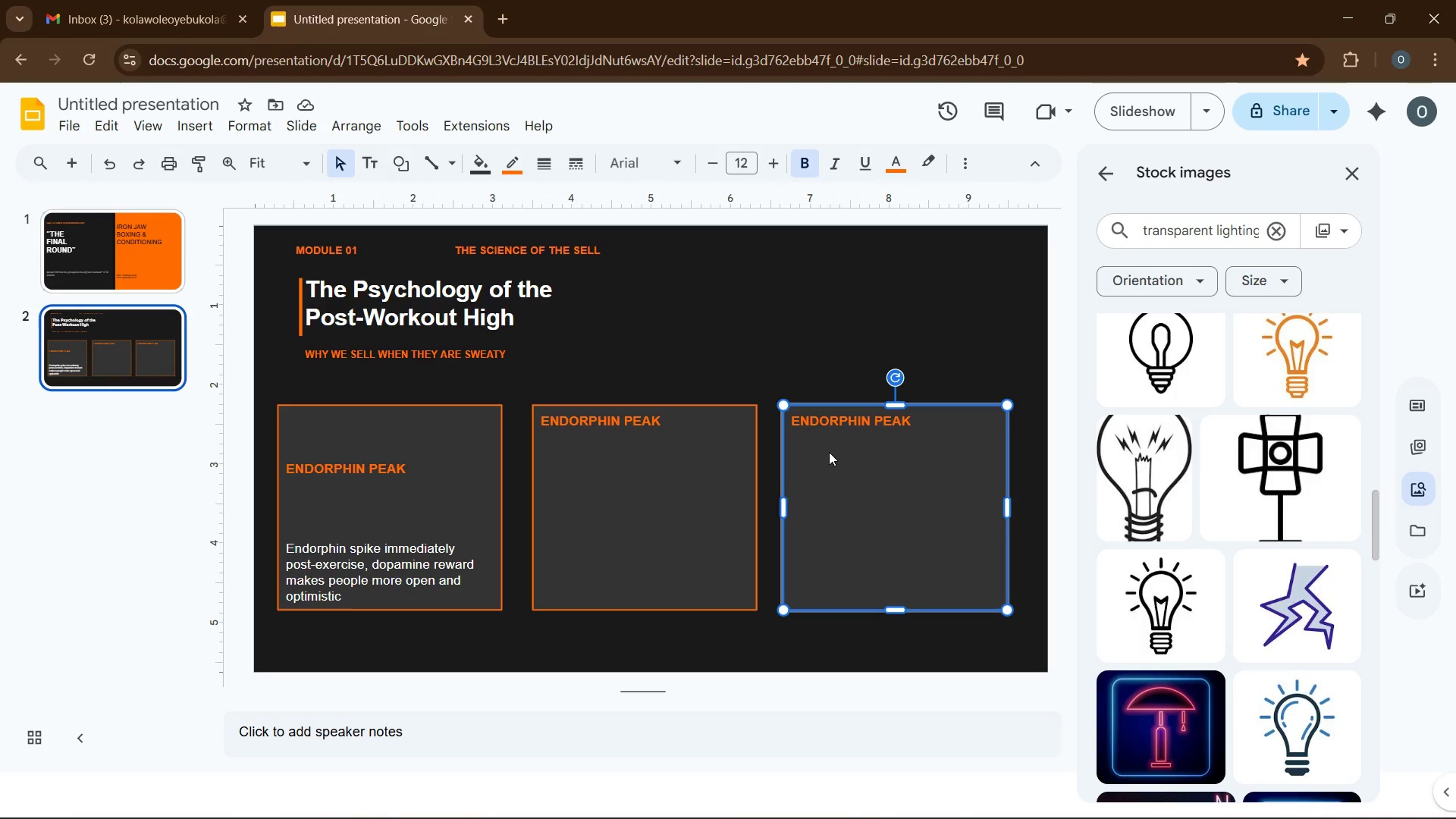 
wait(10.23)
 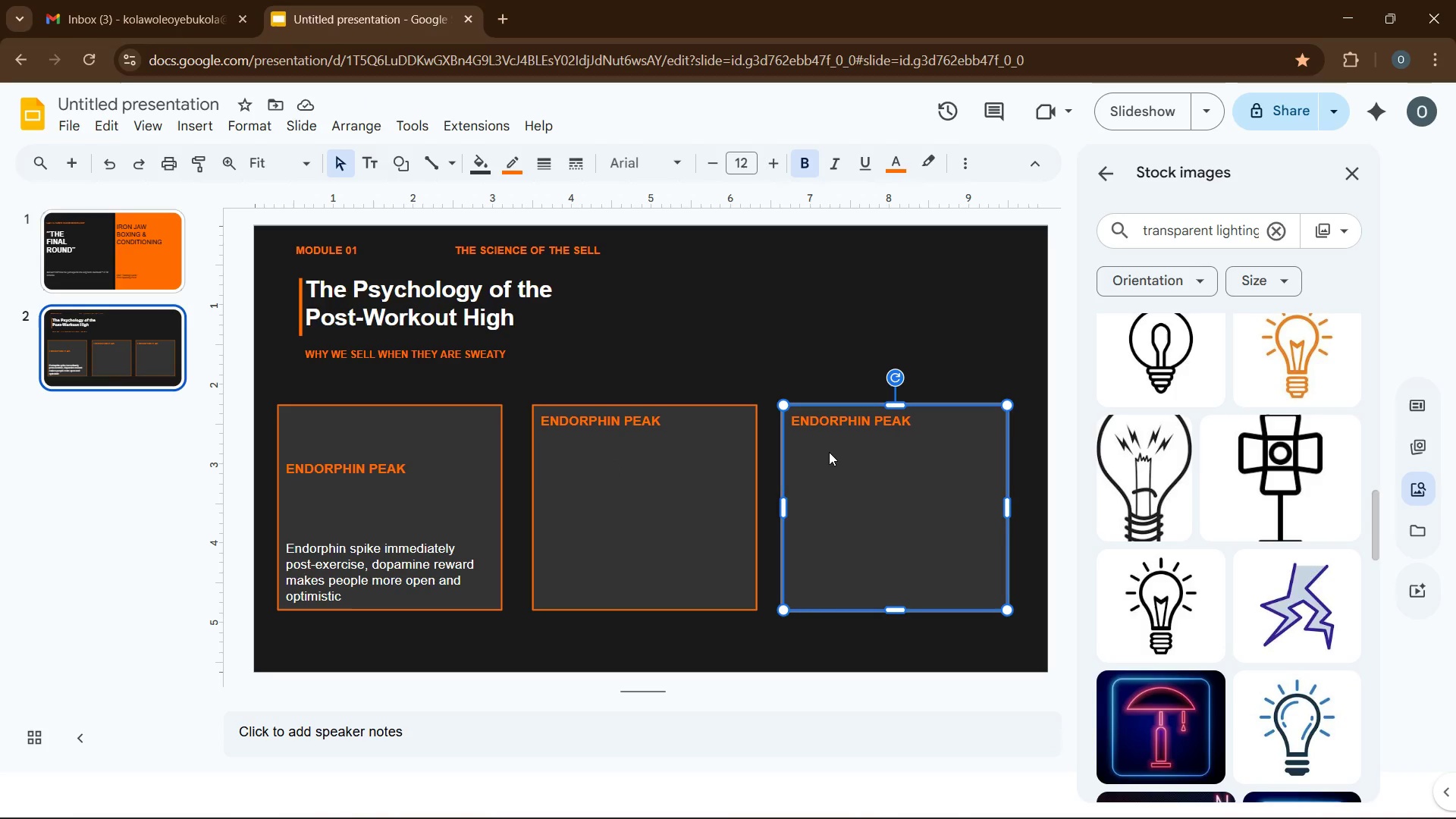 
left_click([657, 427])
 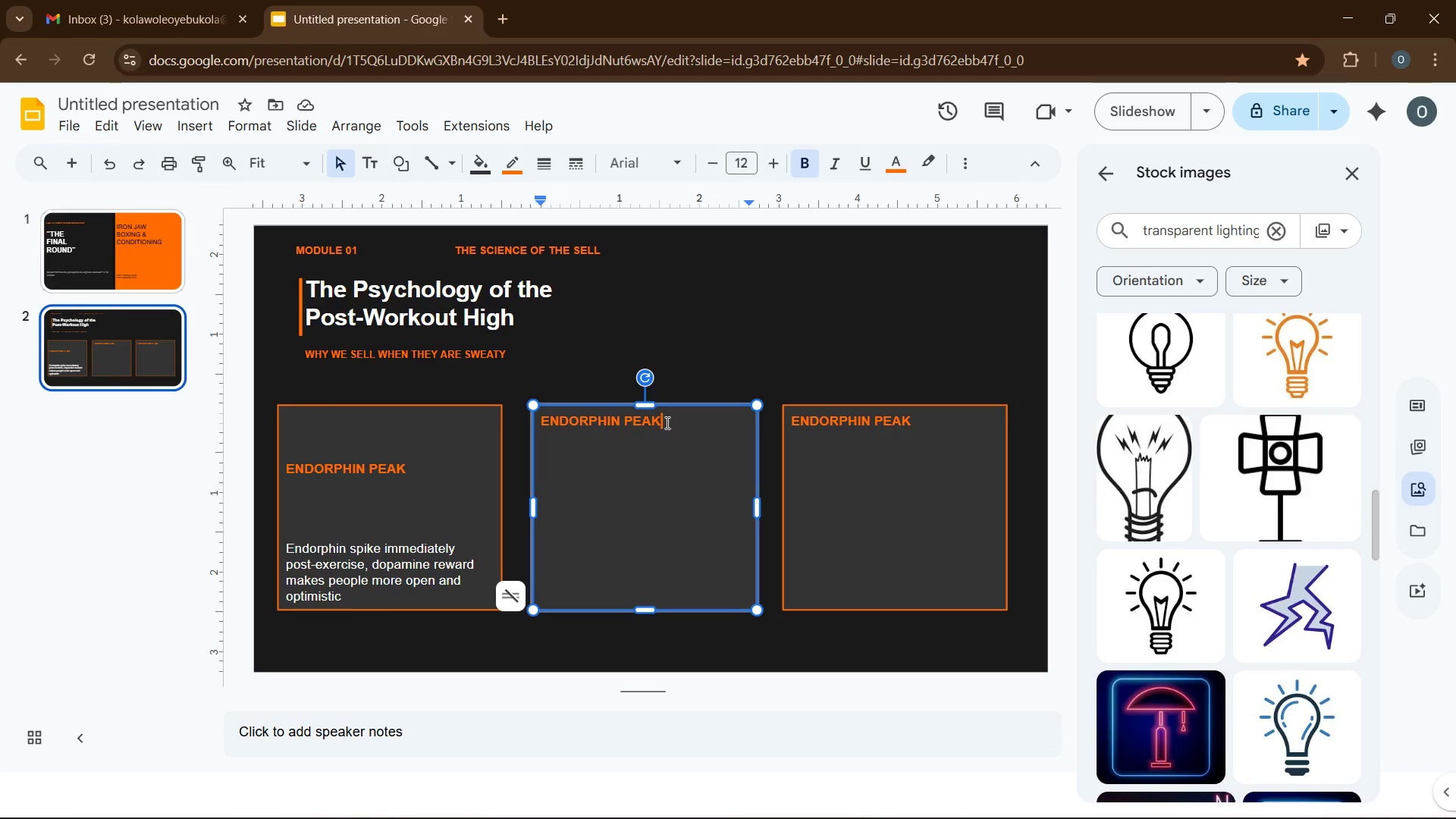 
left_click_drag(start_coordinate=[666, 422], to_coordinate=[541, 409])
 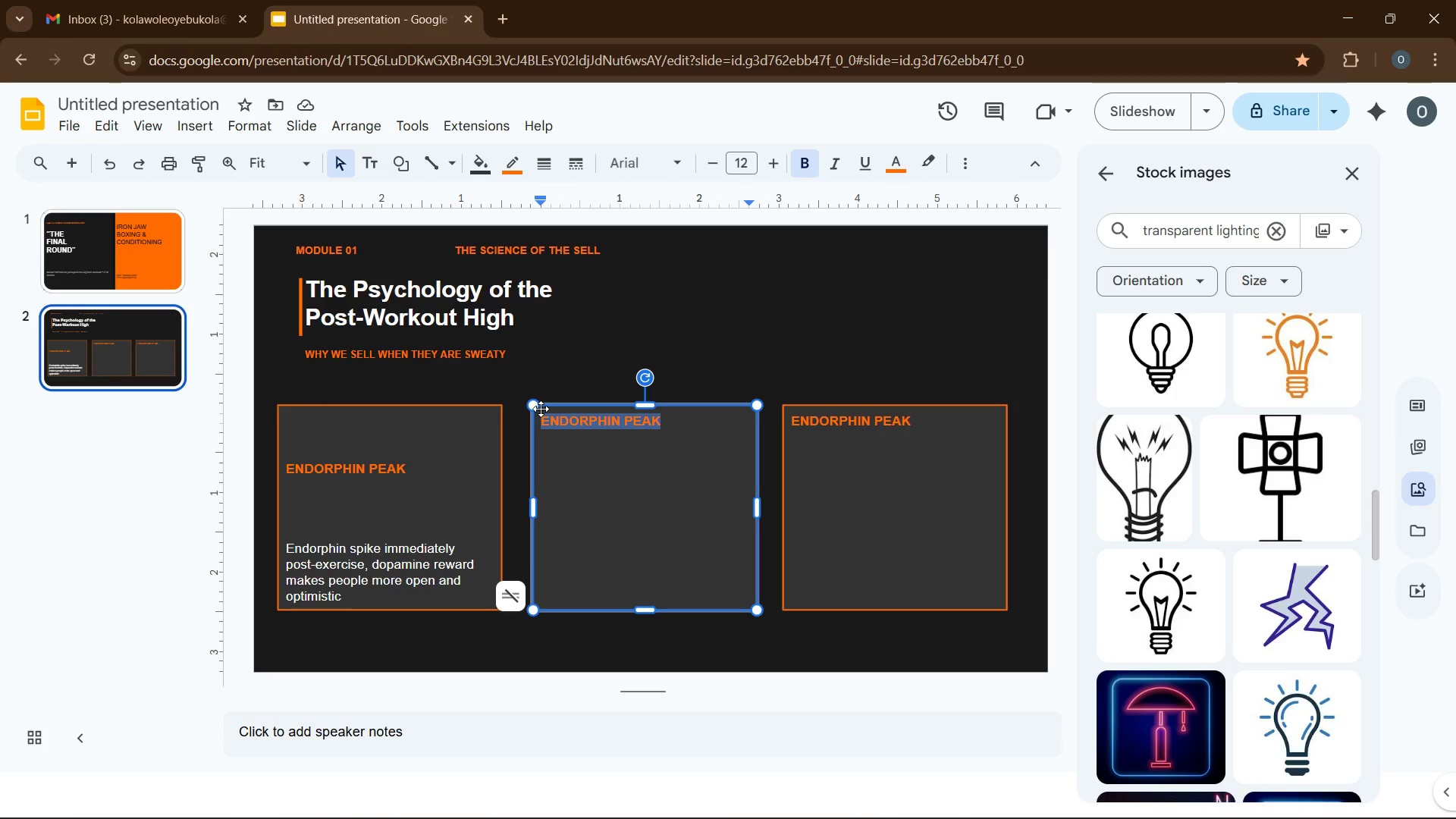 
type(DECISION WINDOW)
 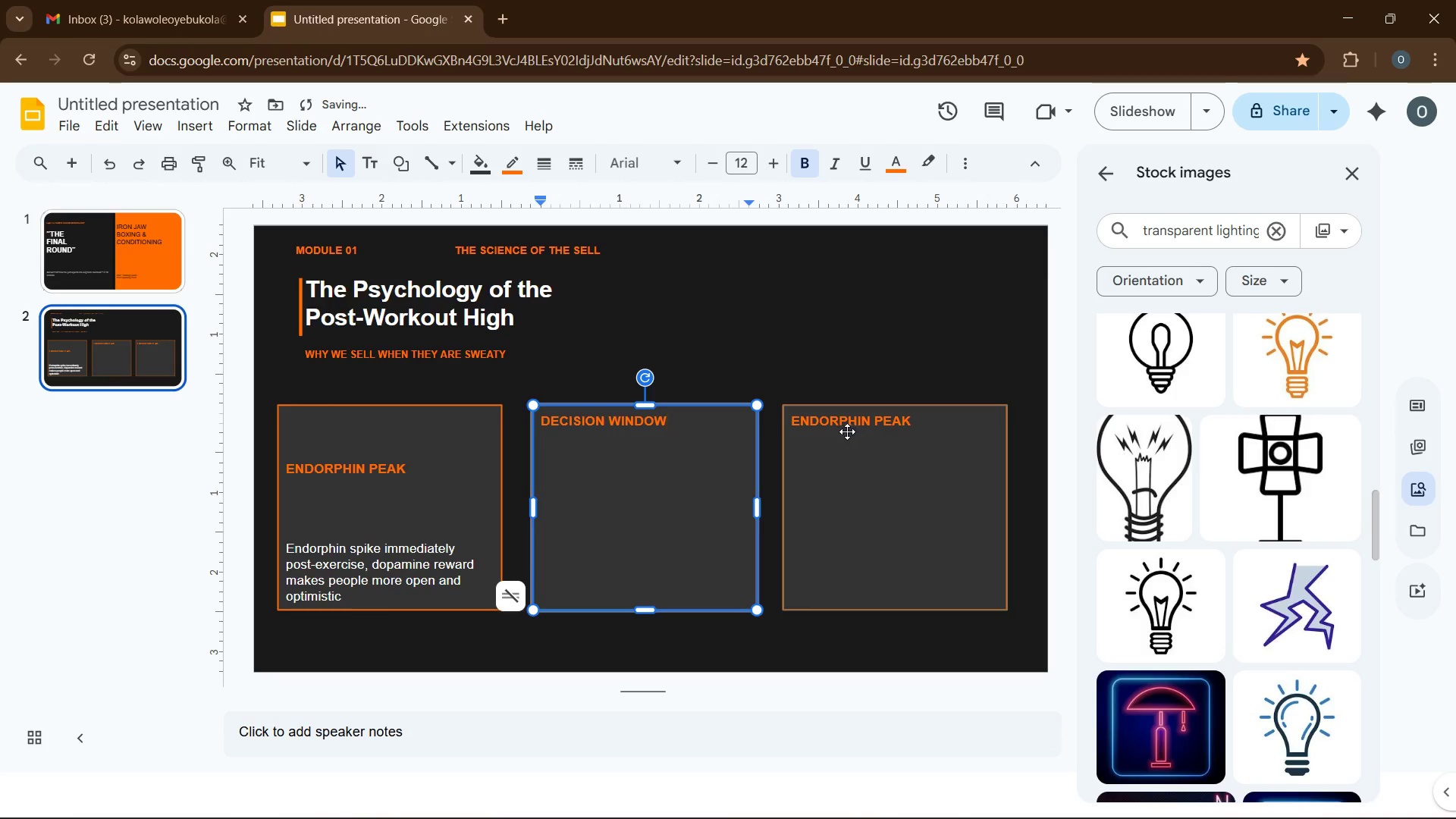 
double_click([827, 430])
 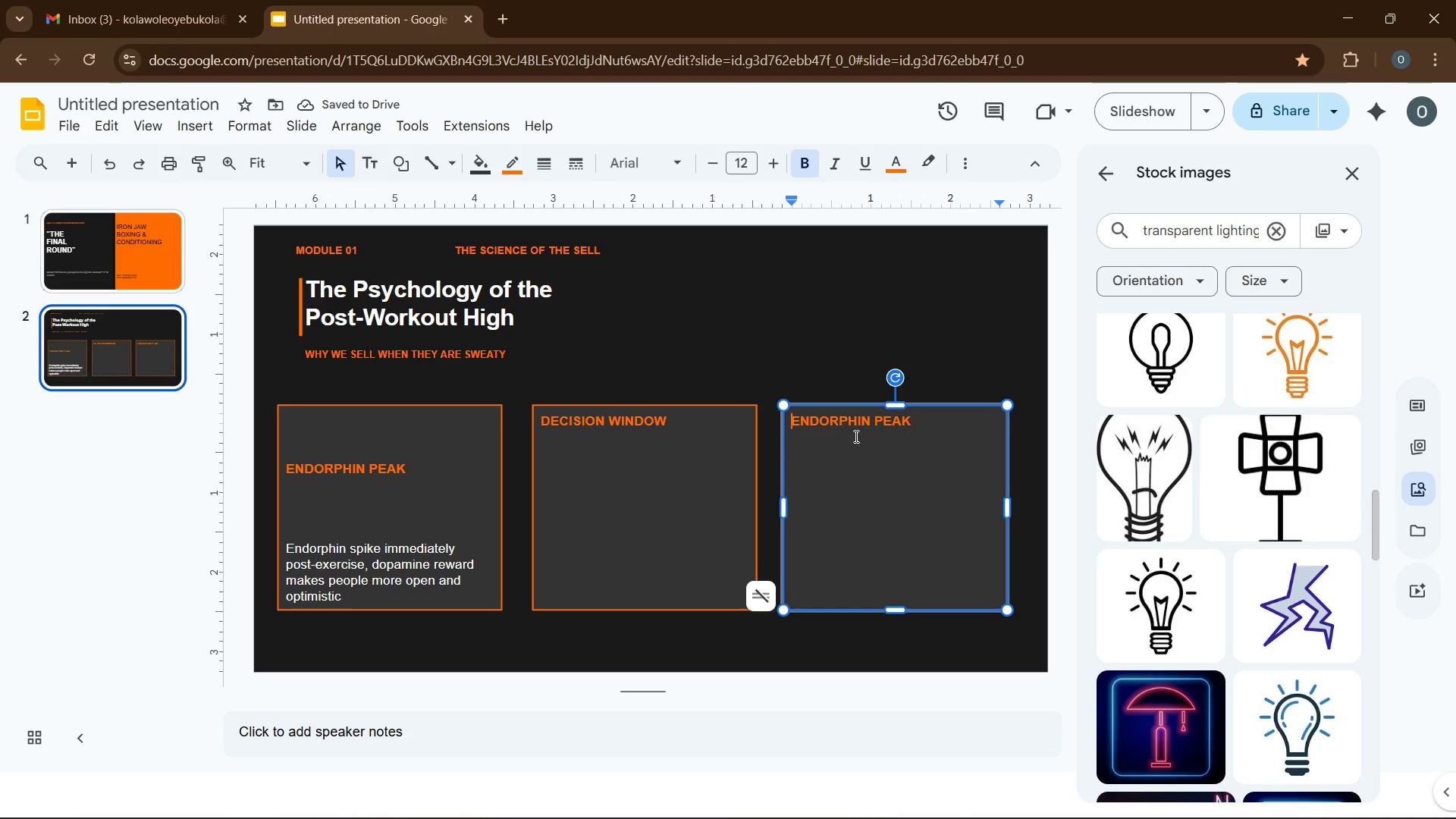 
left_click_drag(start_coordinate=[918, 422], to_coordinate=[792, 435])
 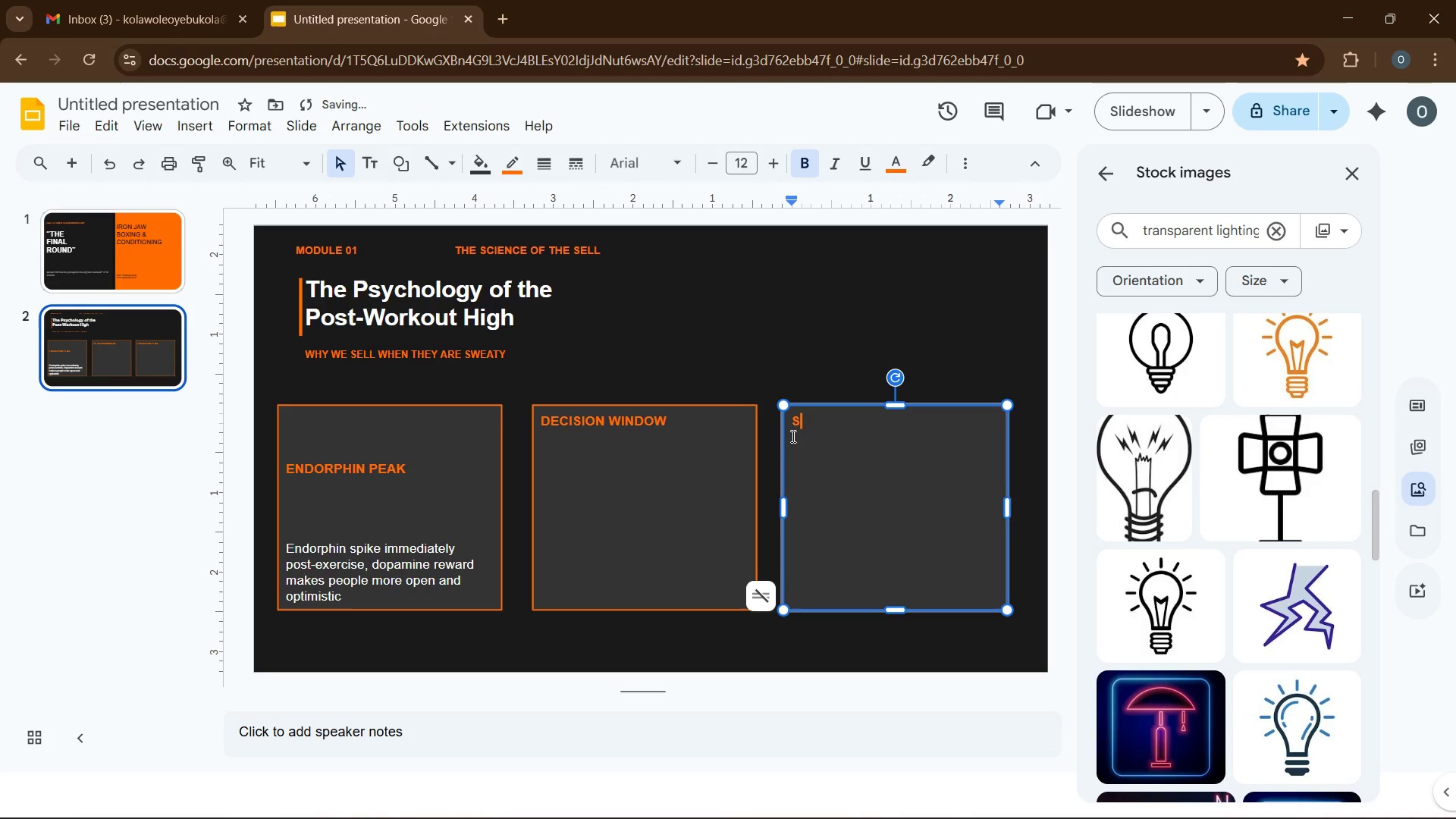 
type(SOCIAL PROOF)
 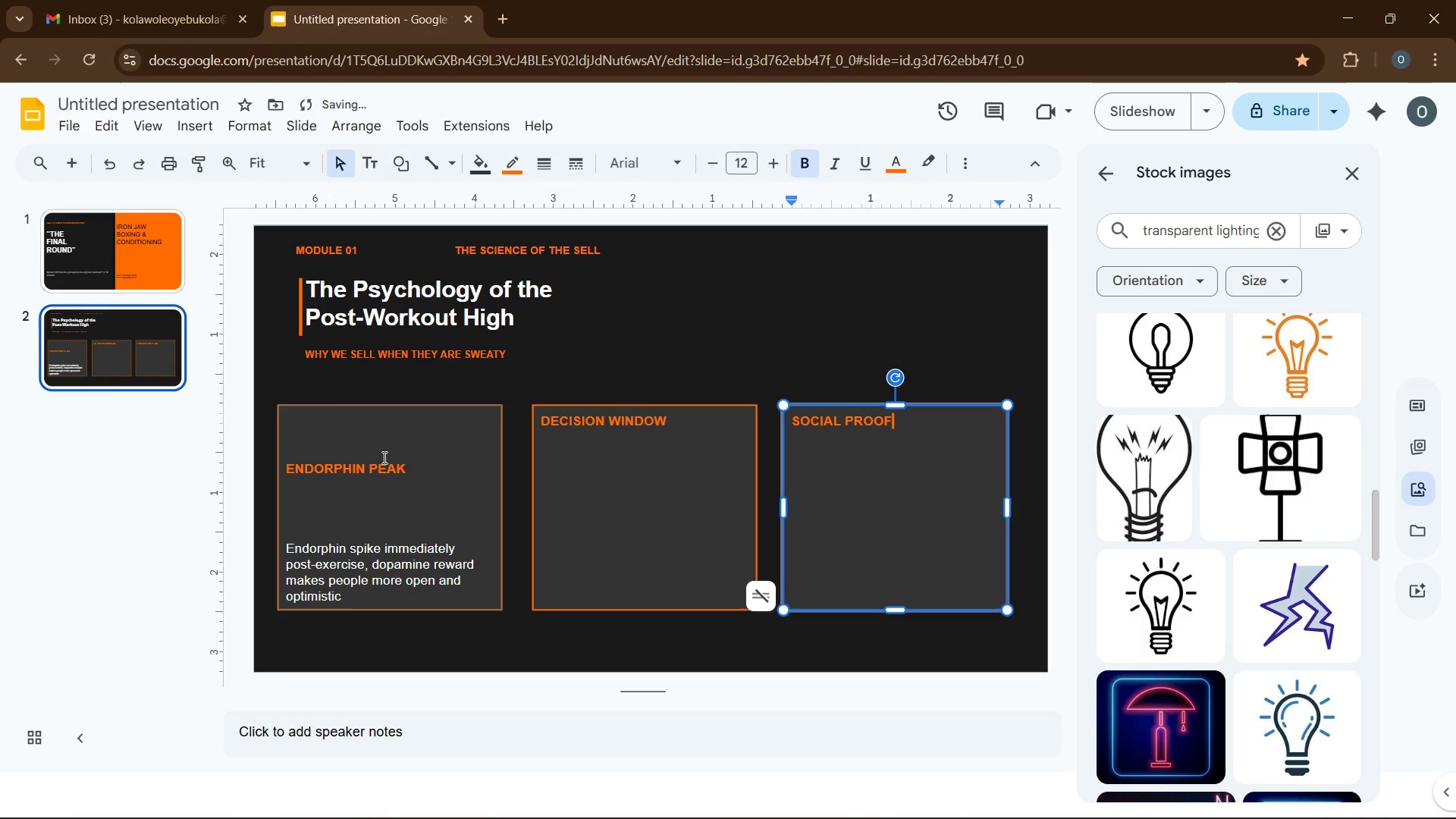 
left_click([352, 463])
 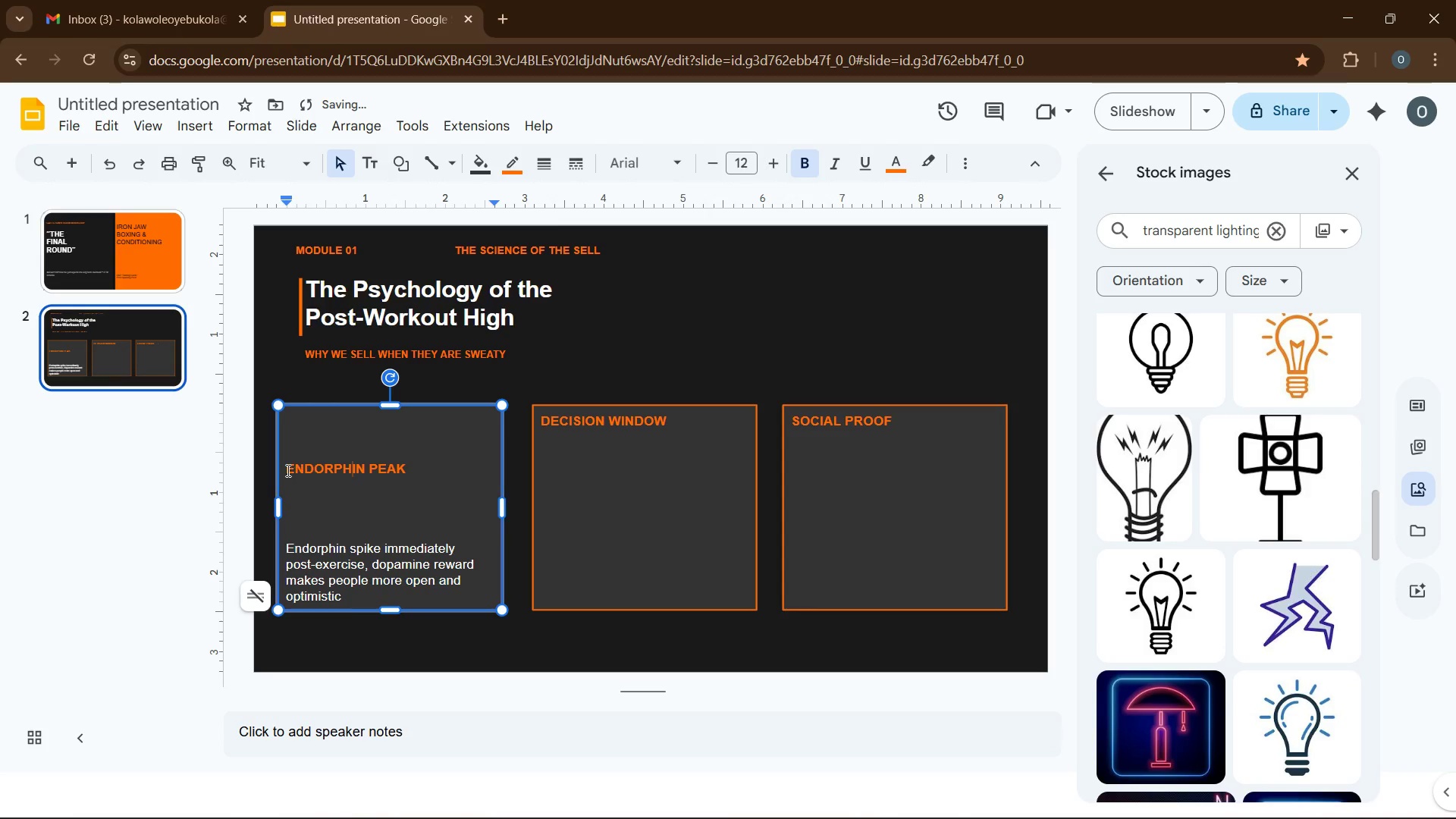 
left_click([286, 469])
 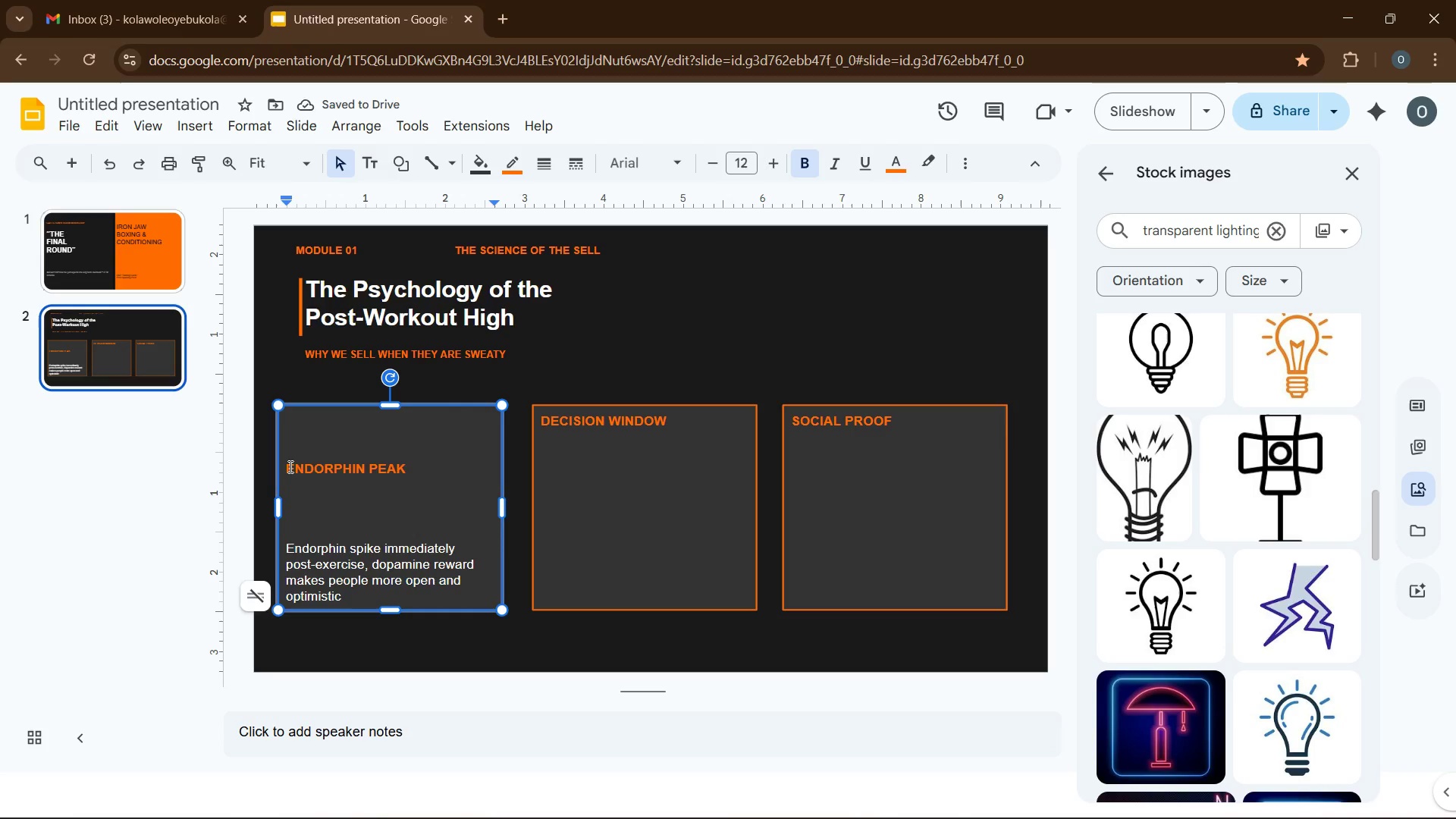 
key(Backspace)
 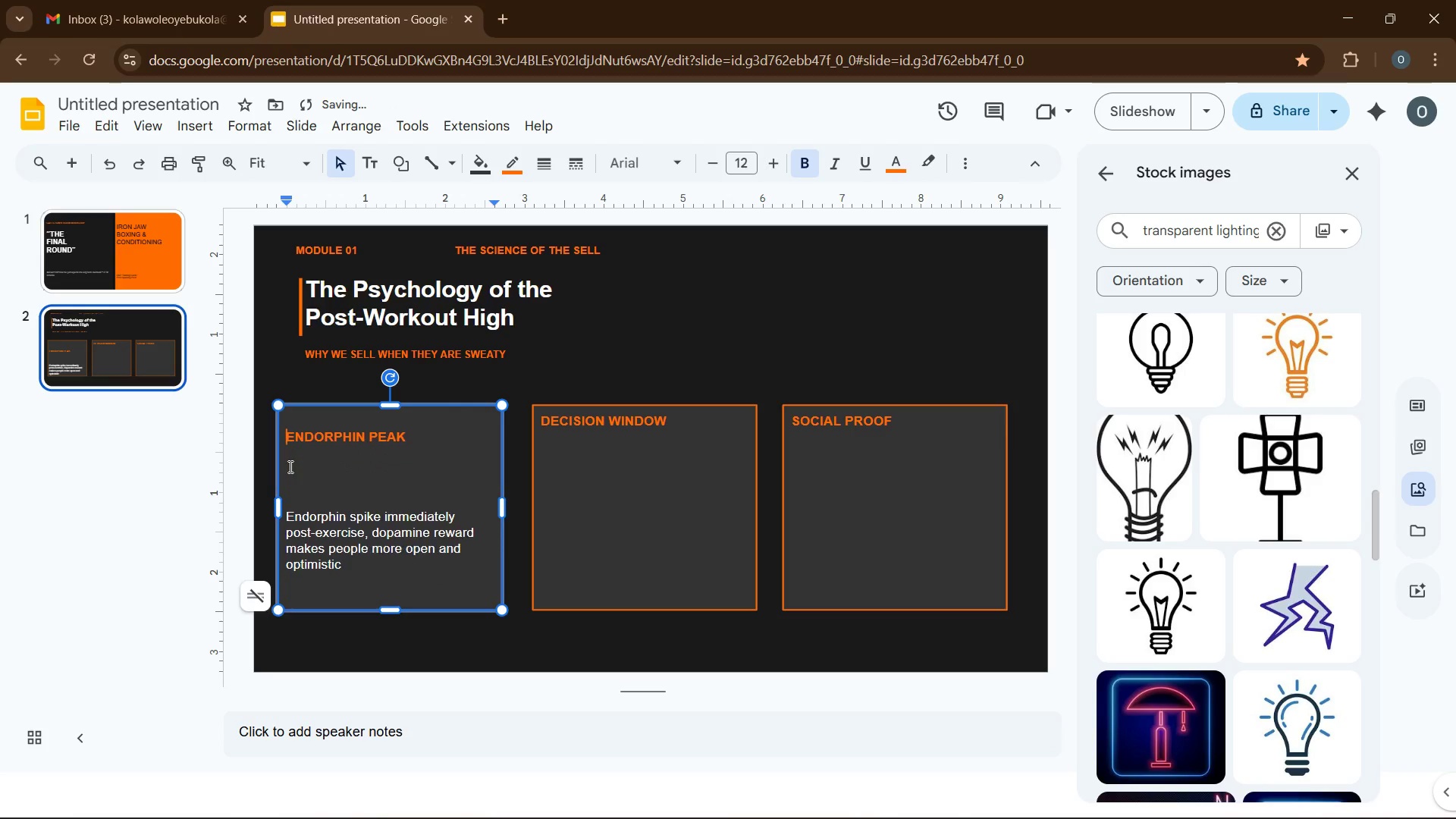 
key(Backspace)
 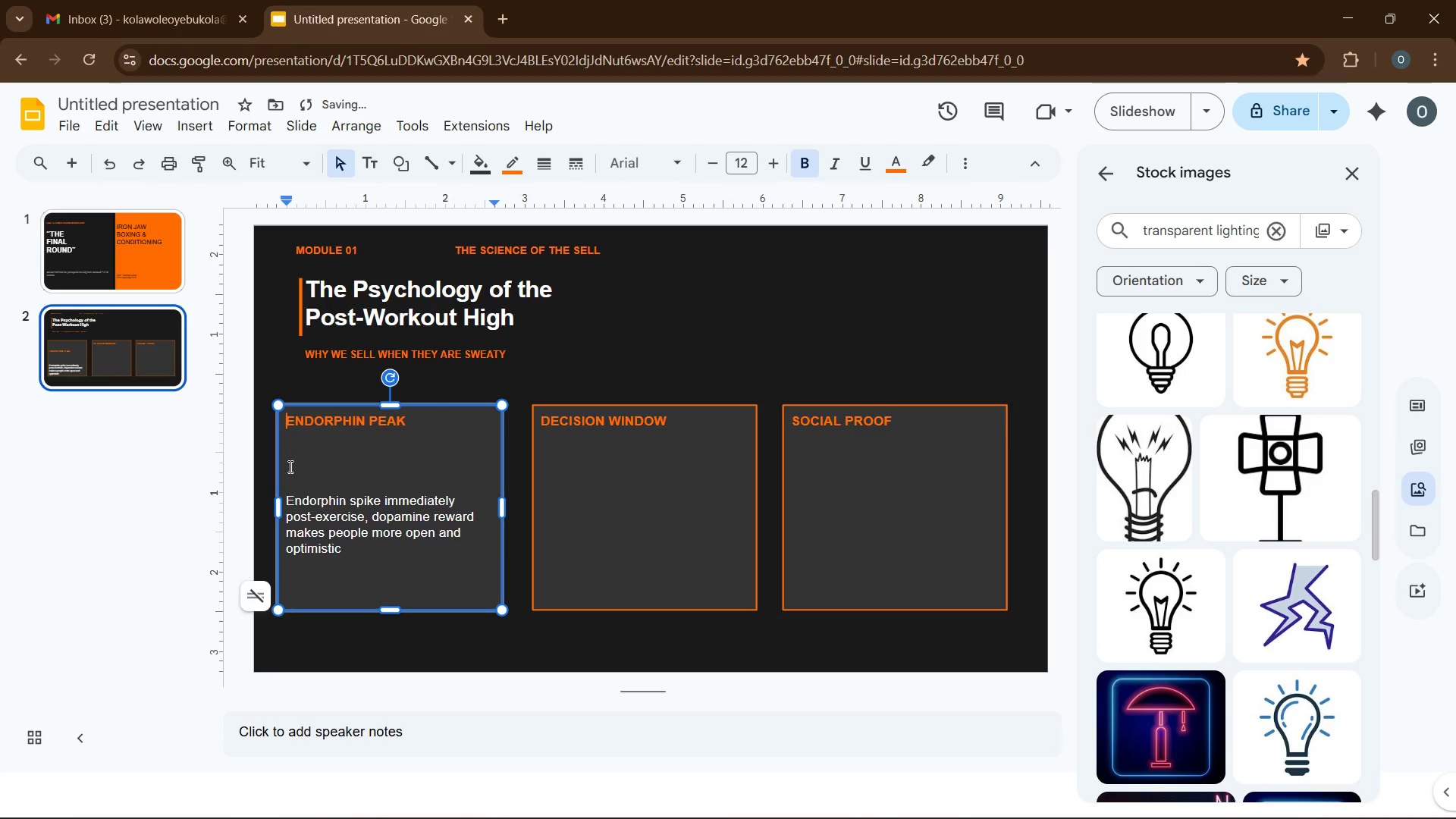 
key(Backspace)
 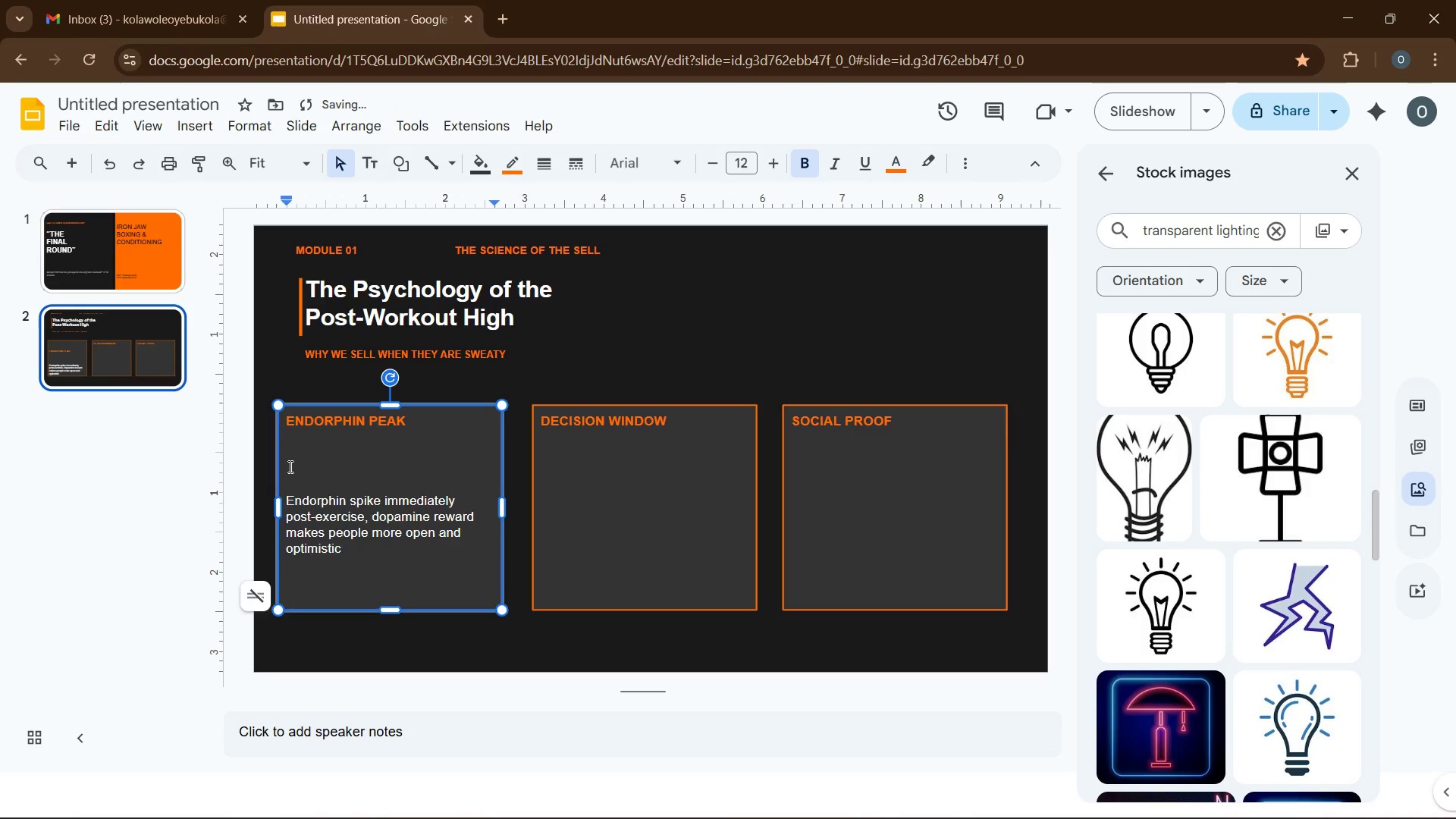 
key(Enter)
 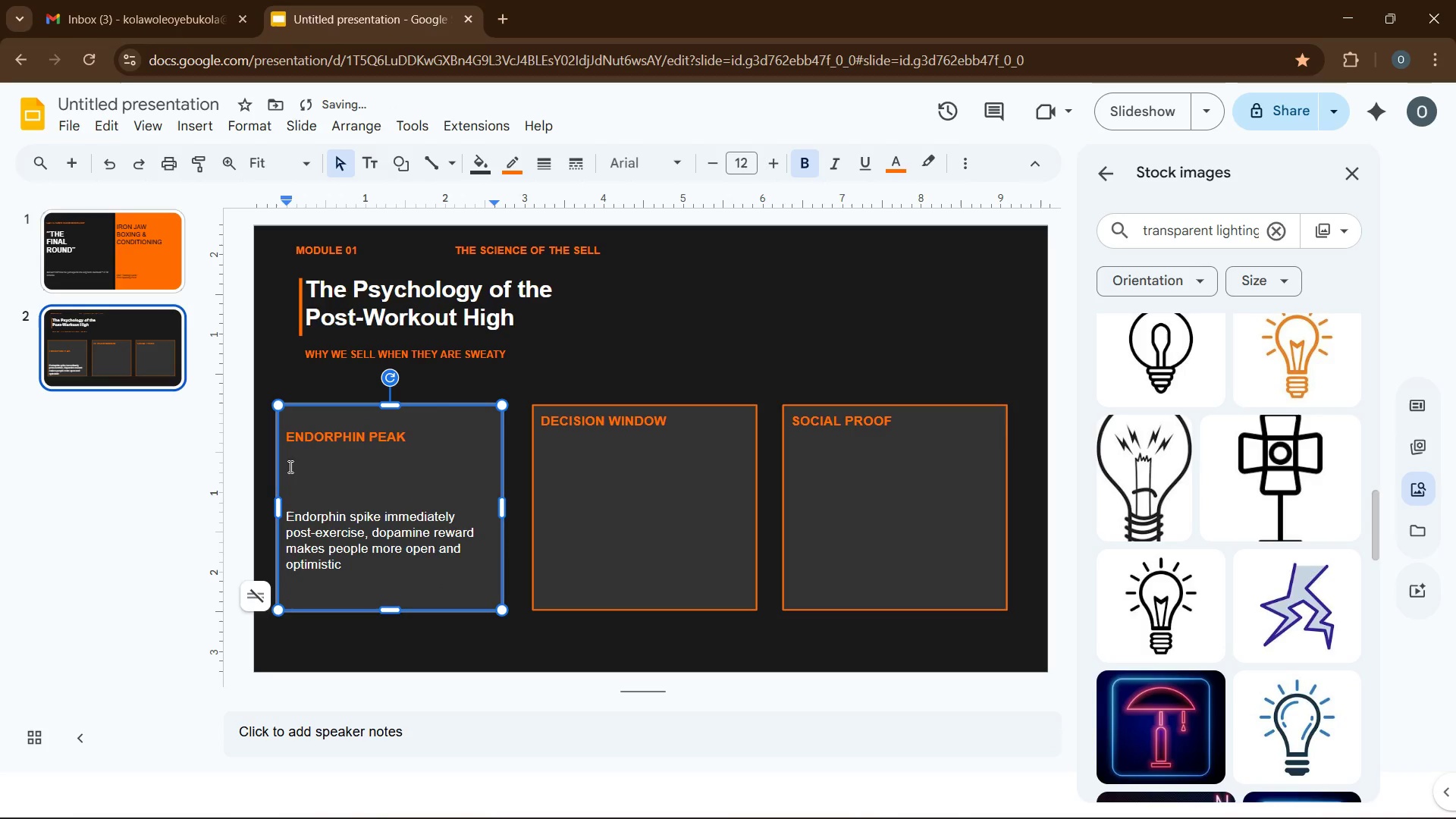 
key(Enter)
 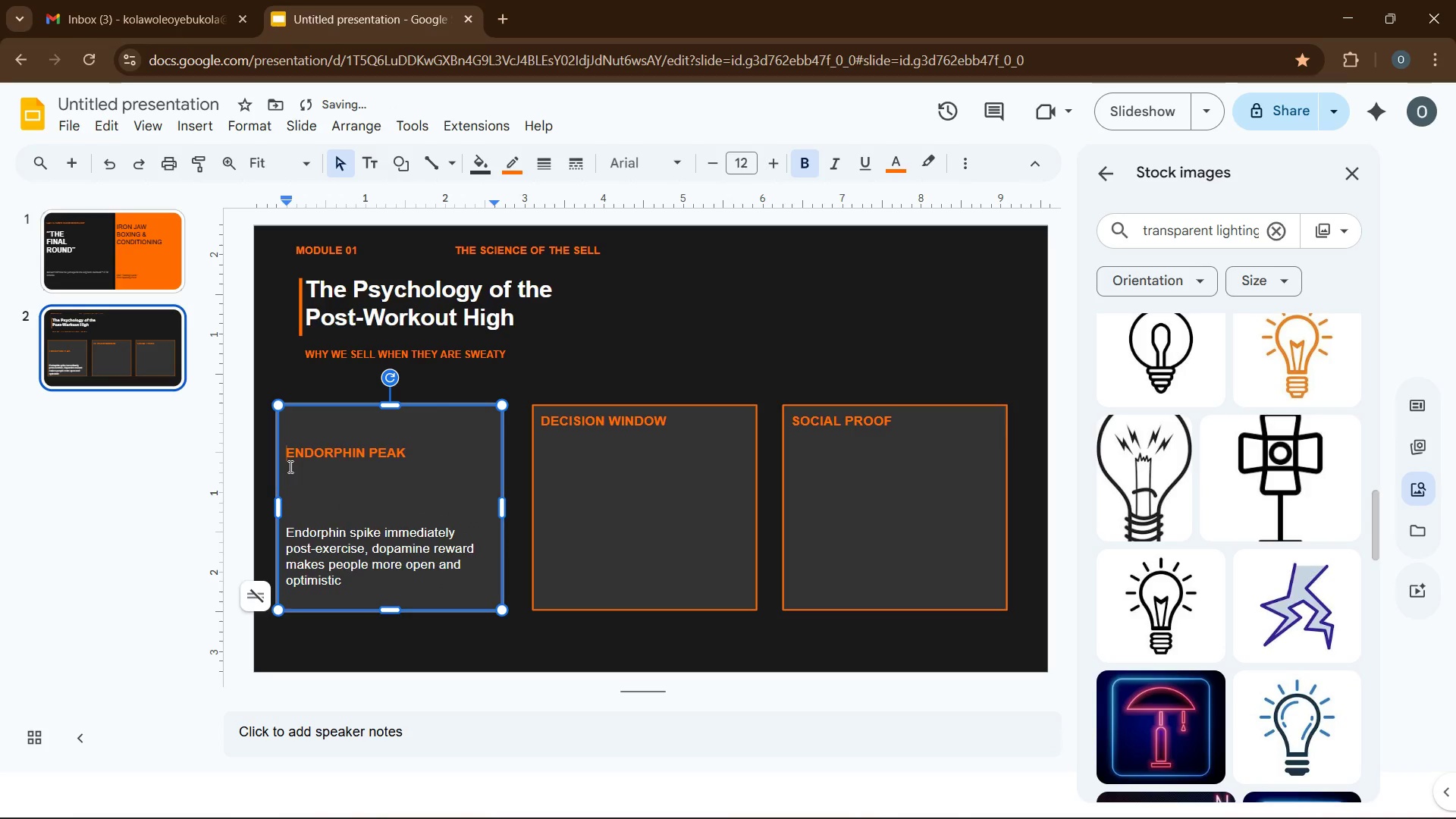 
key(Enter)
 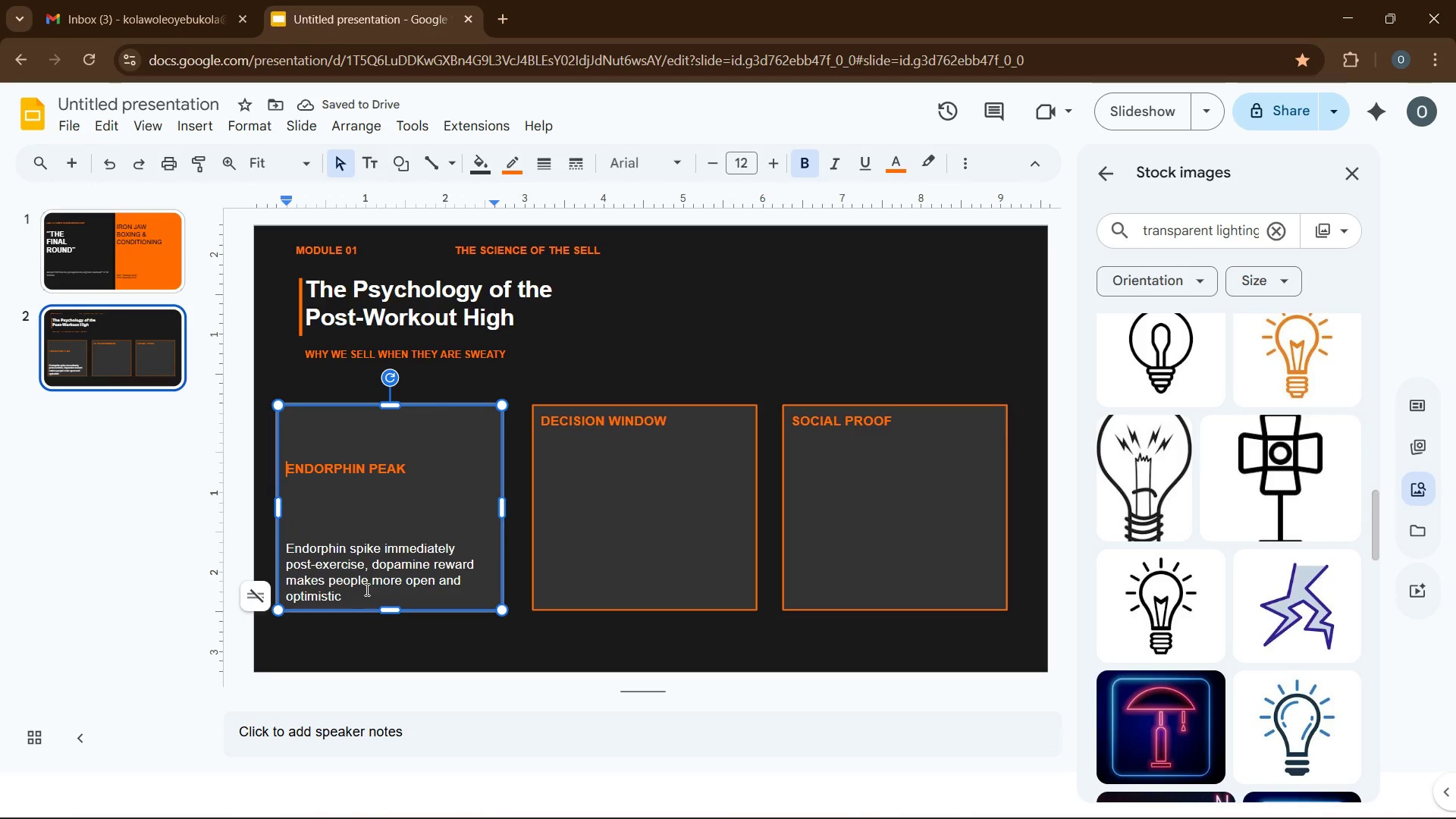 
wait(9.16)
 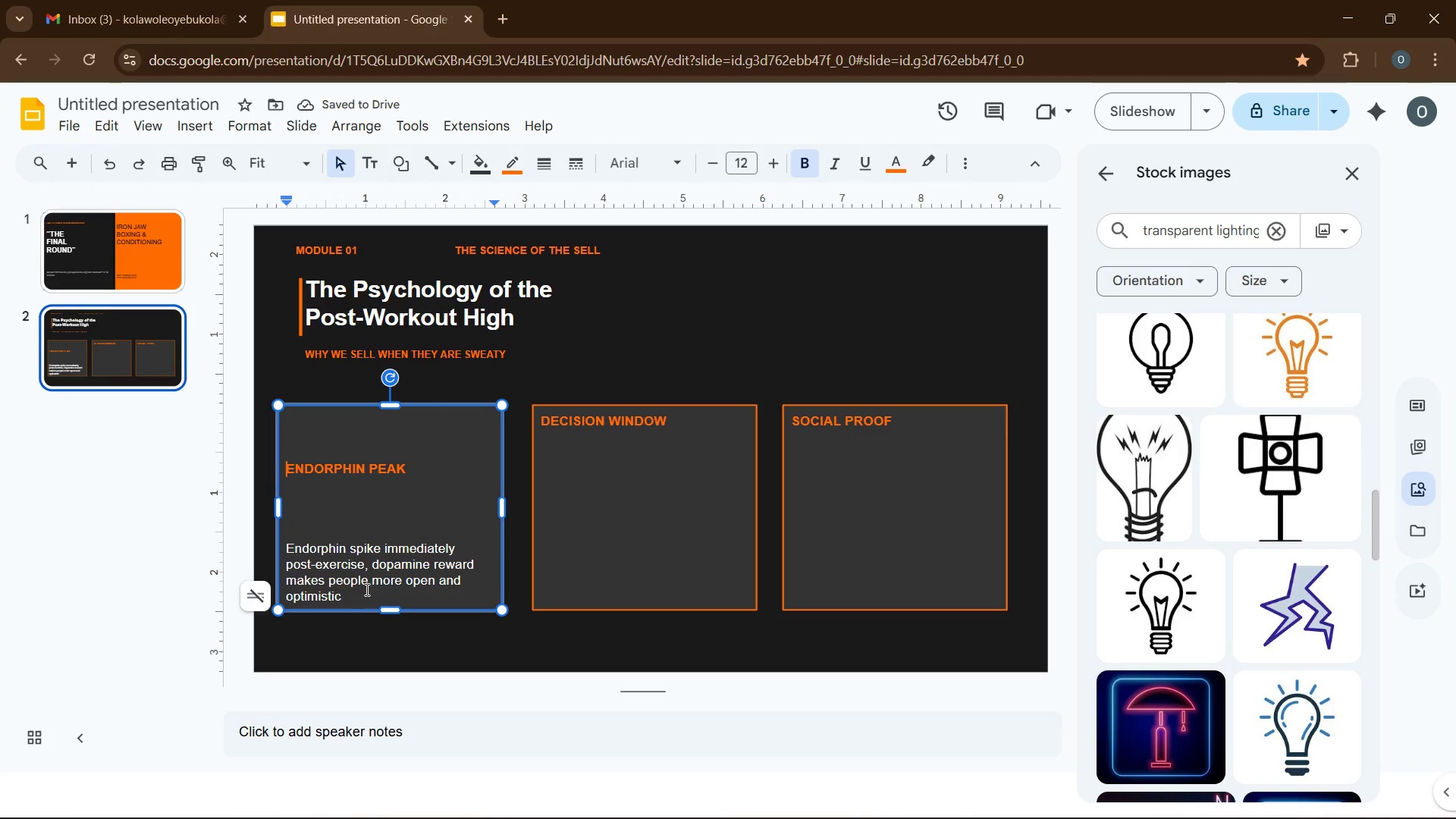 
left_click_drag(start_coordinate=[394, 612], to_coordinate=[391, 635])
 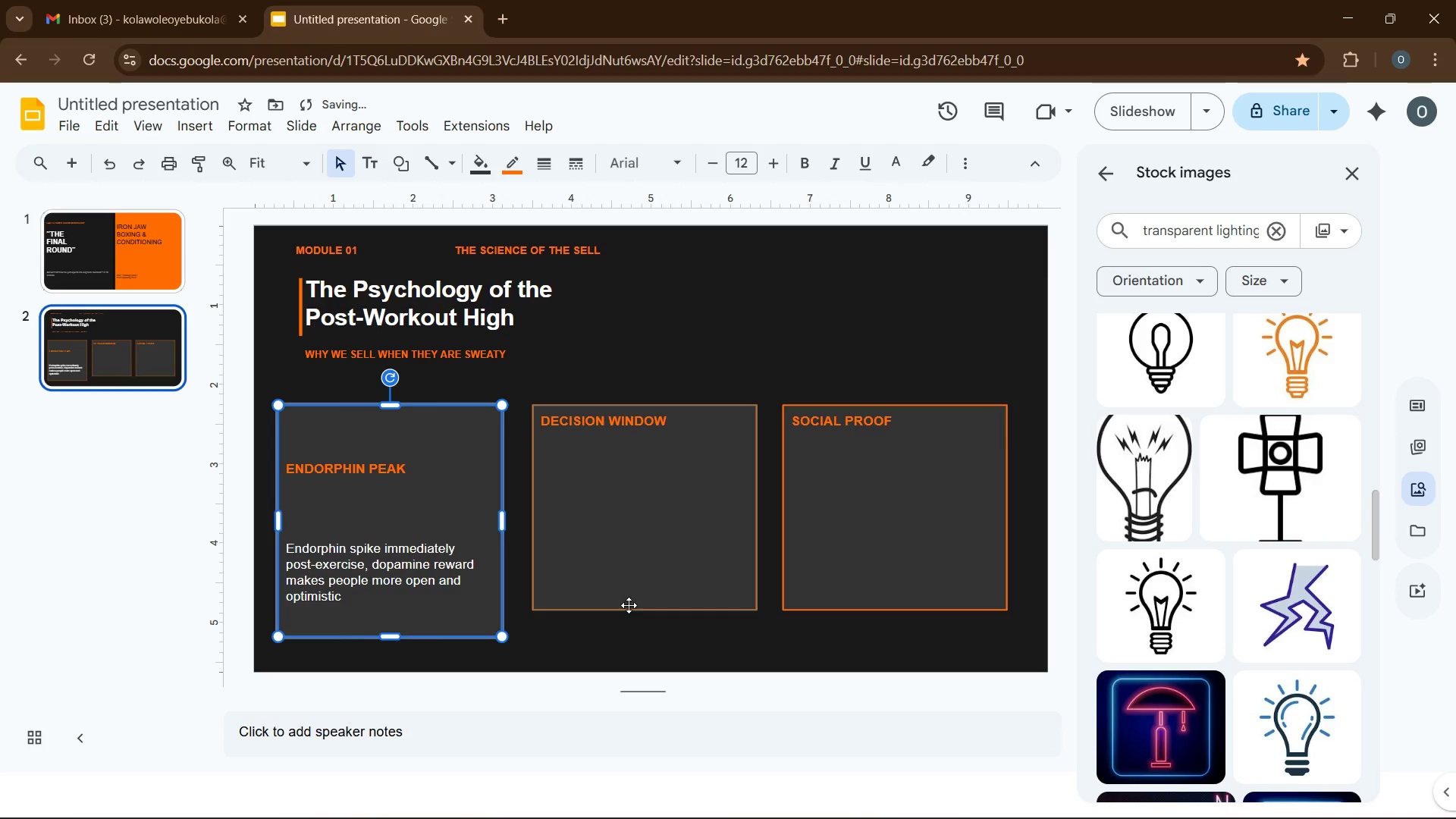 
left_click([636, 587])
 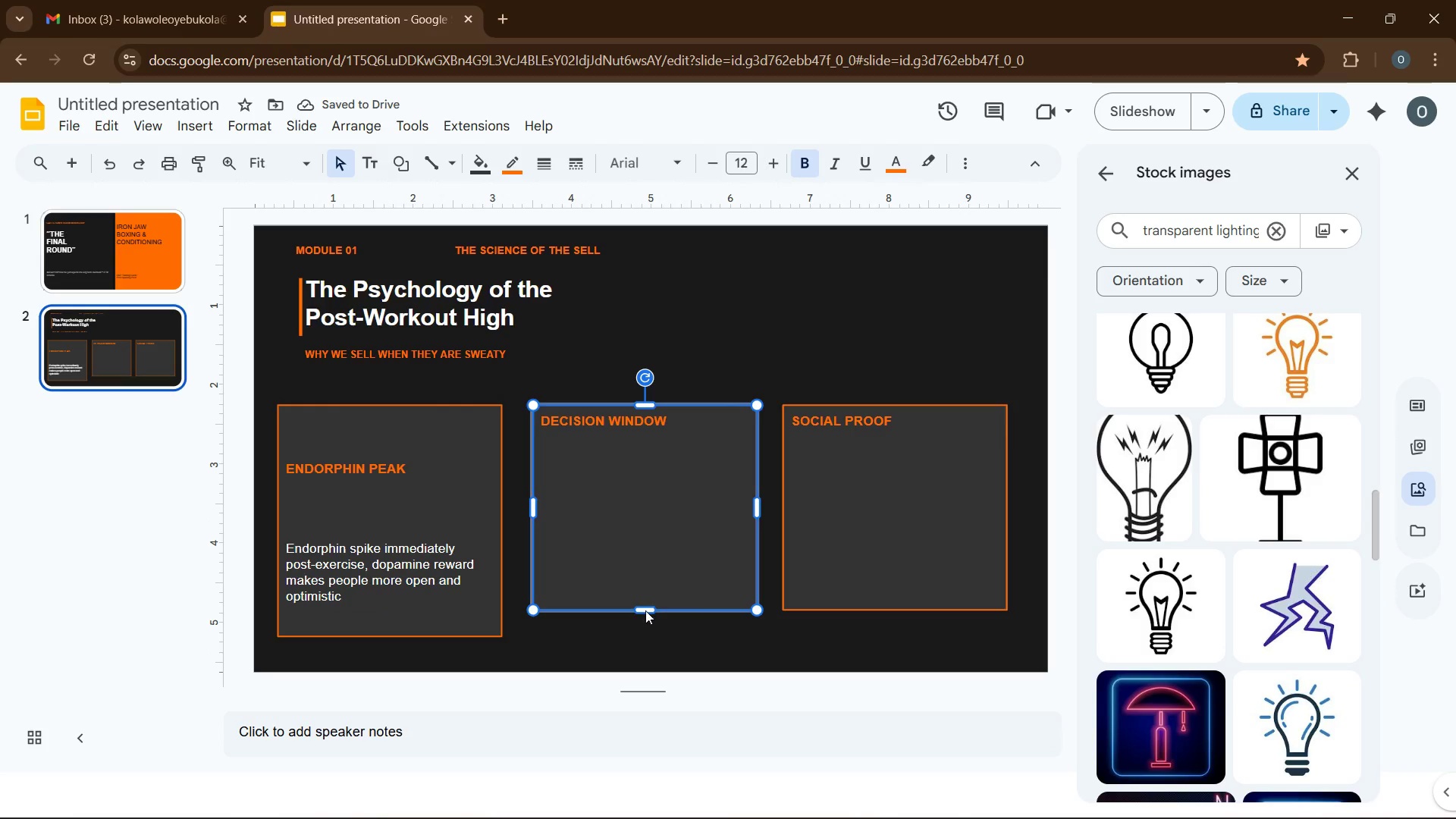 
left_click([645, 610])
 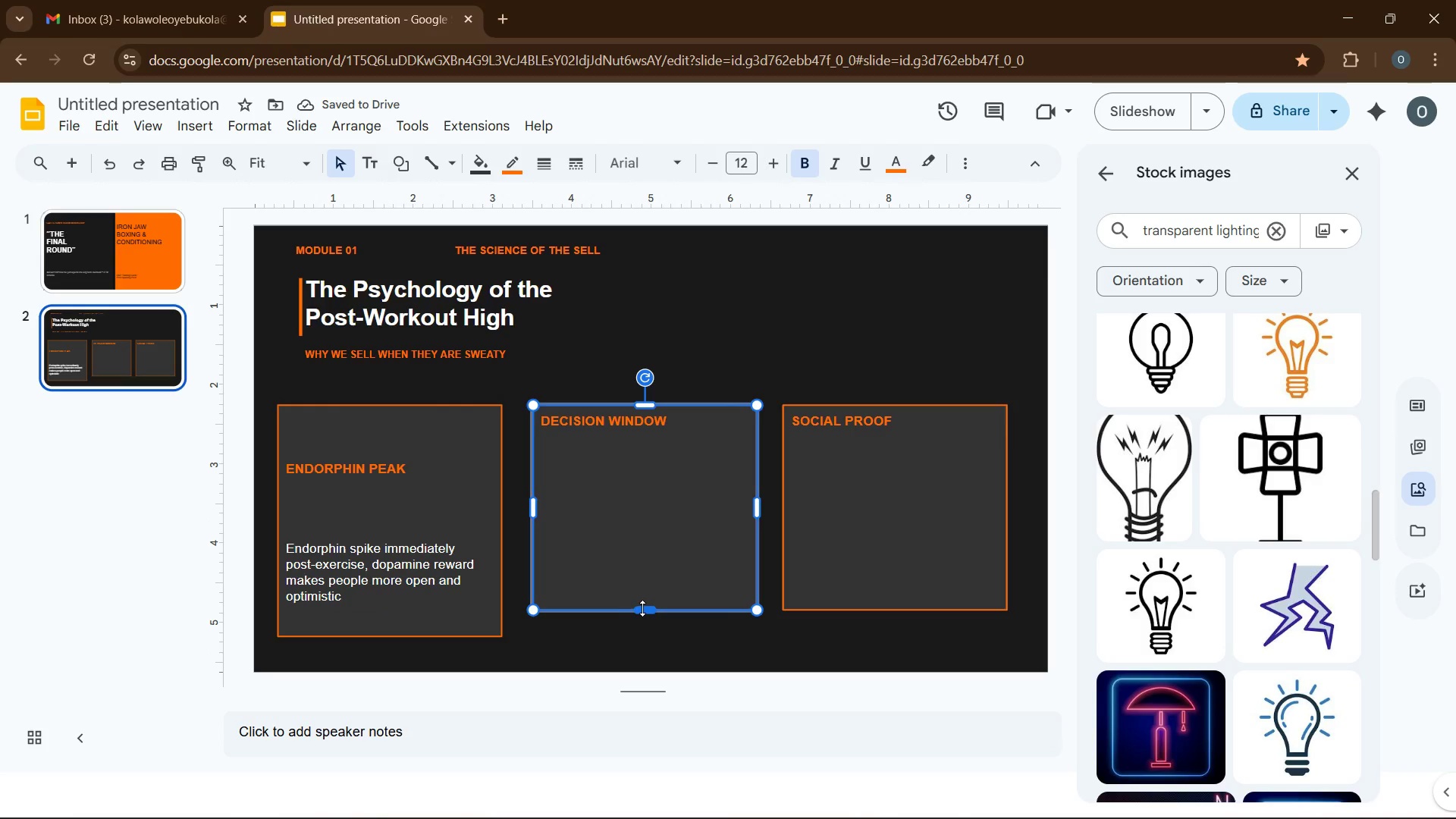 
left_click_drag(start_coordinate=[643, 608], to_coordinate=[645, 635])
 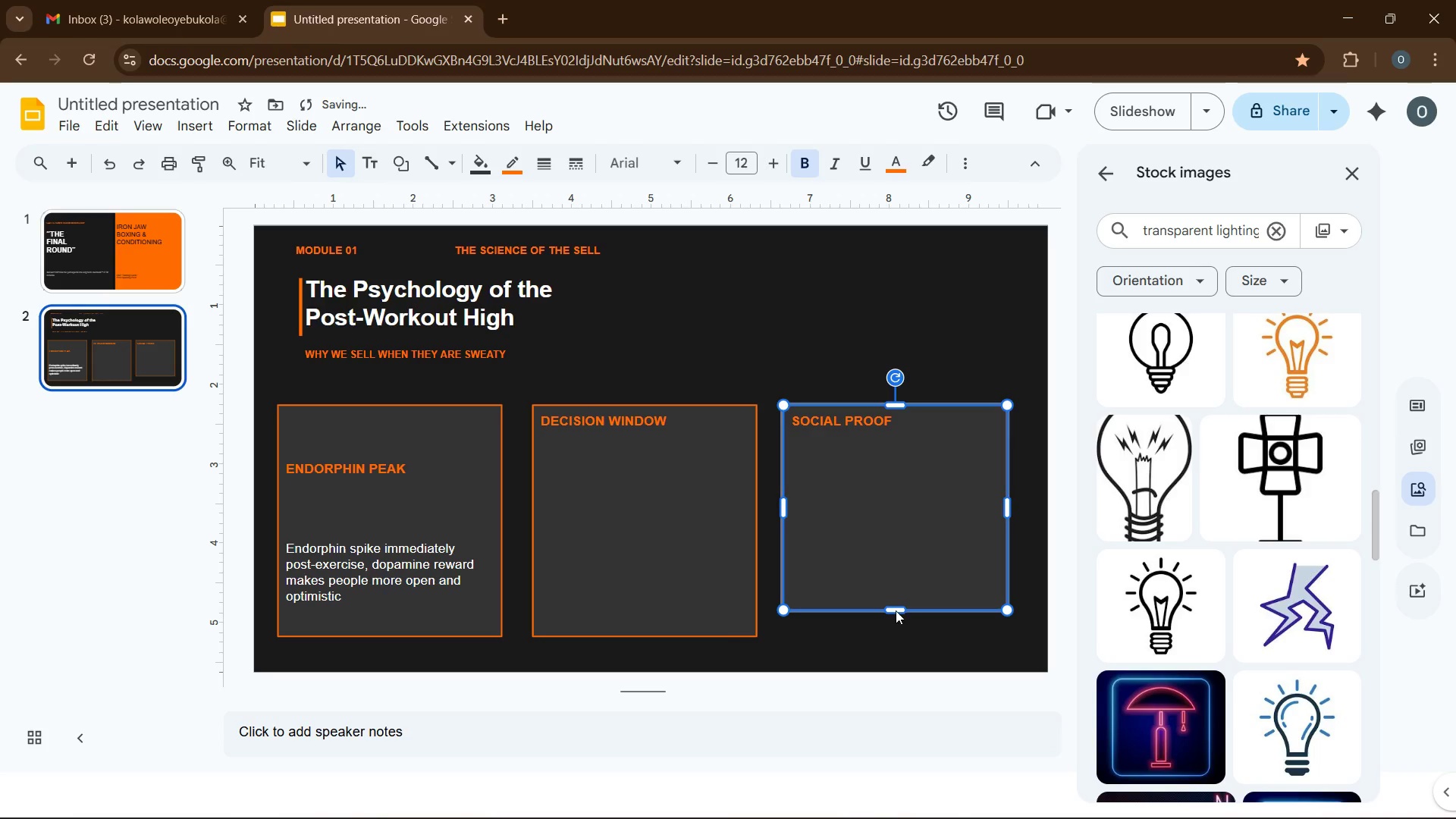 
left_click([896, 607])
 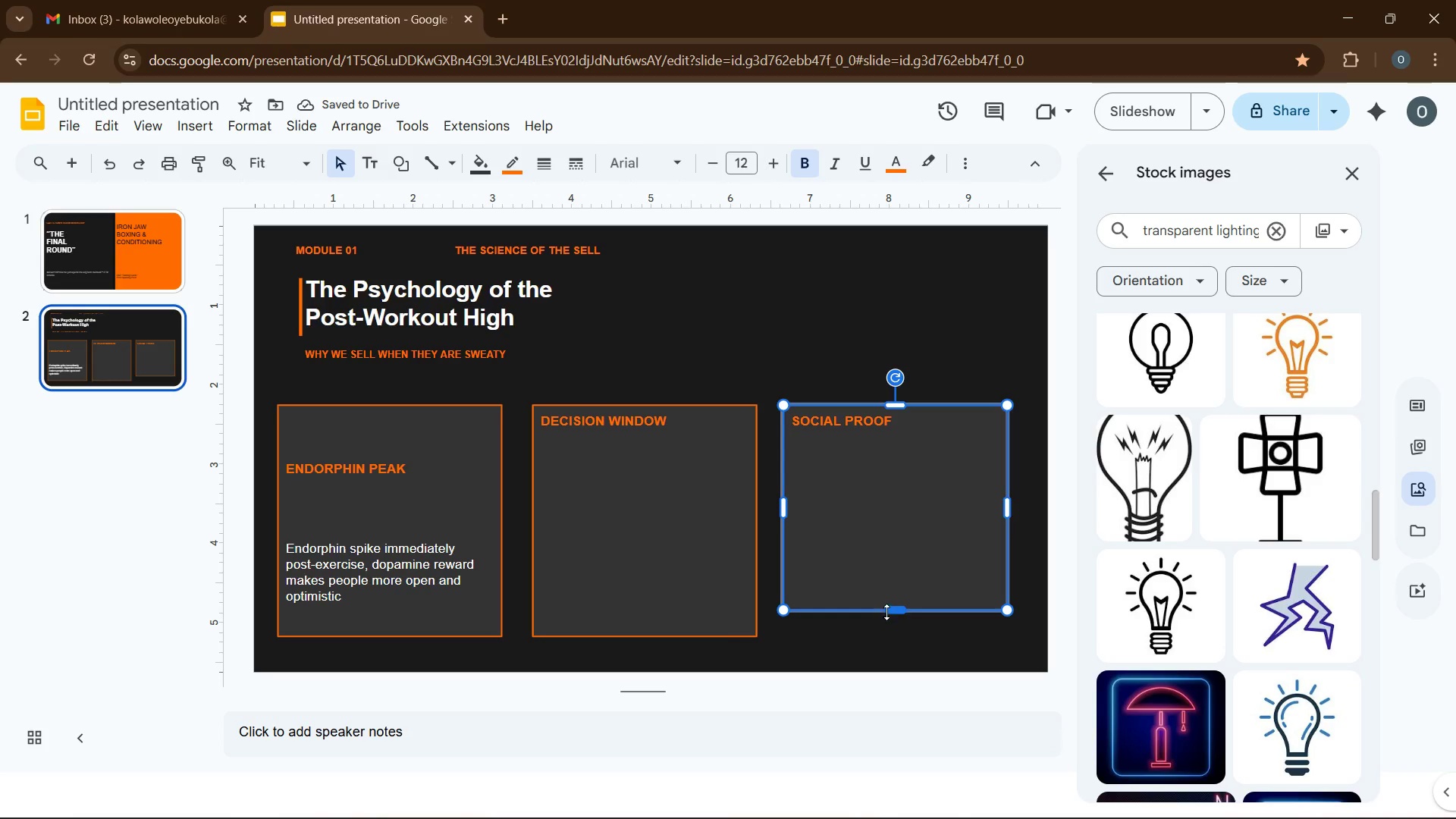 
left_click_drag(start_coordinate=[887, 610], to_coordinate=[892, 636])
 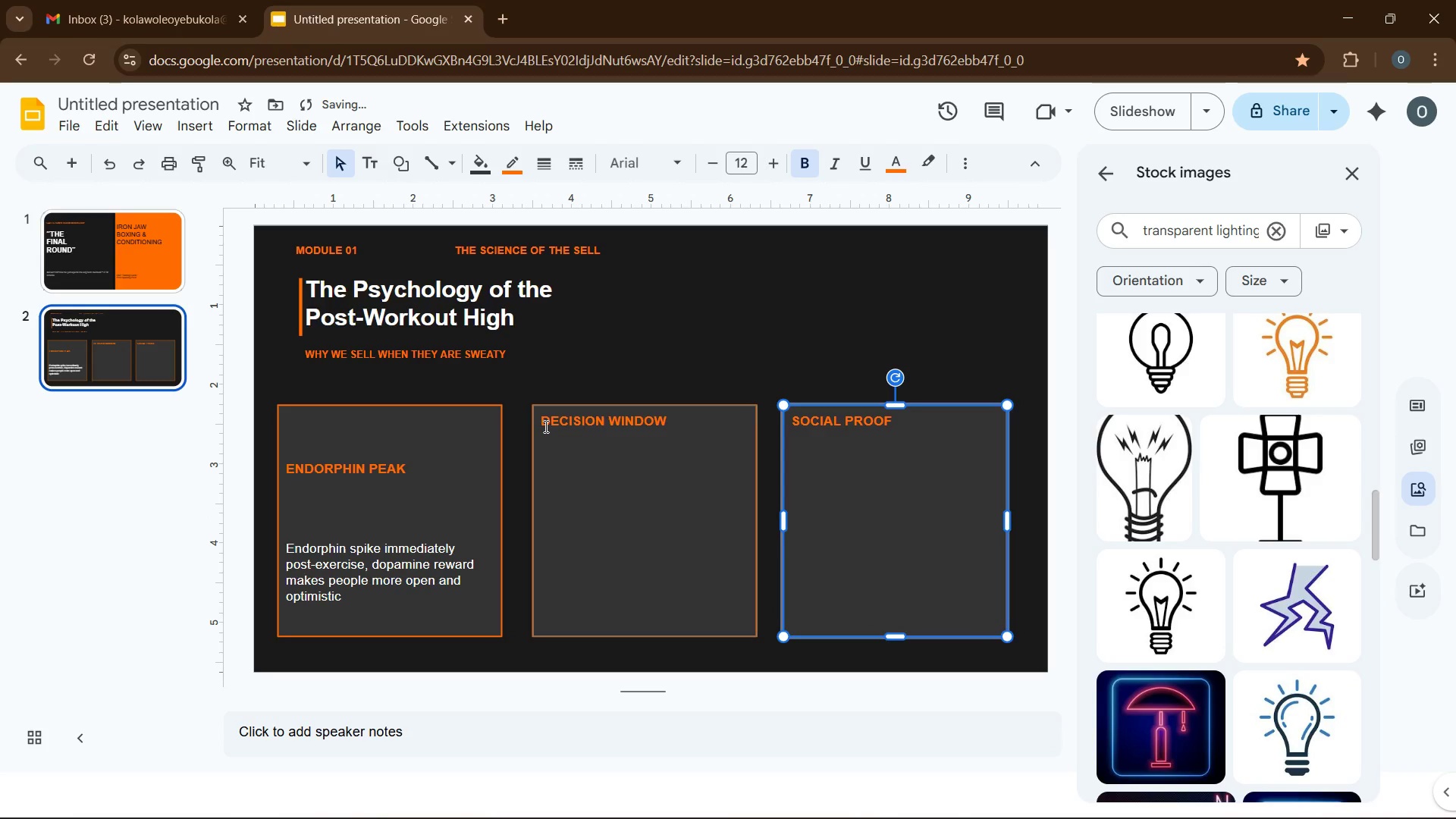 
left_click([544, 426])
 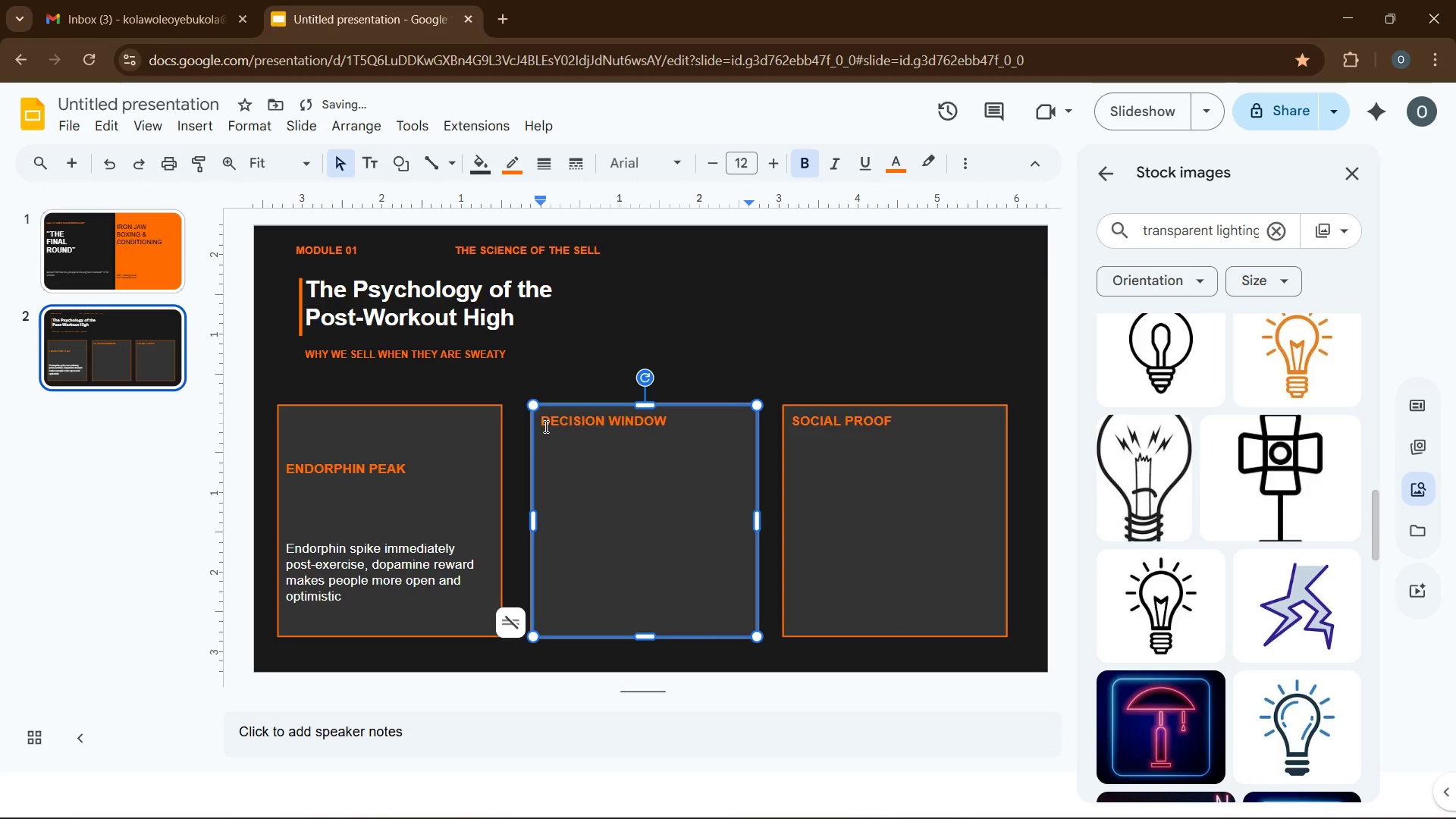 
key(Enter)
 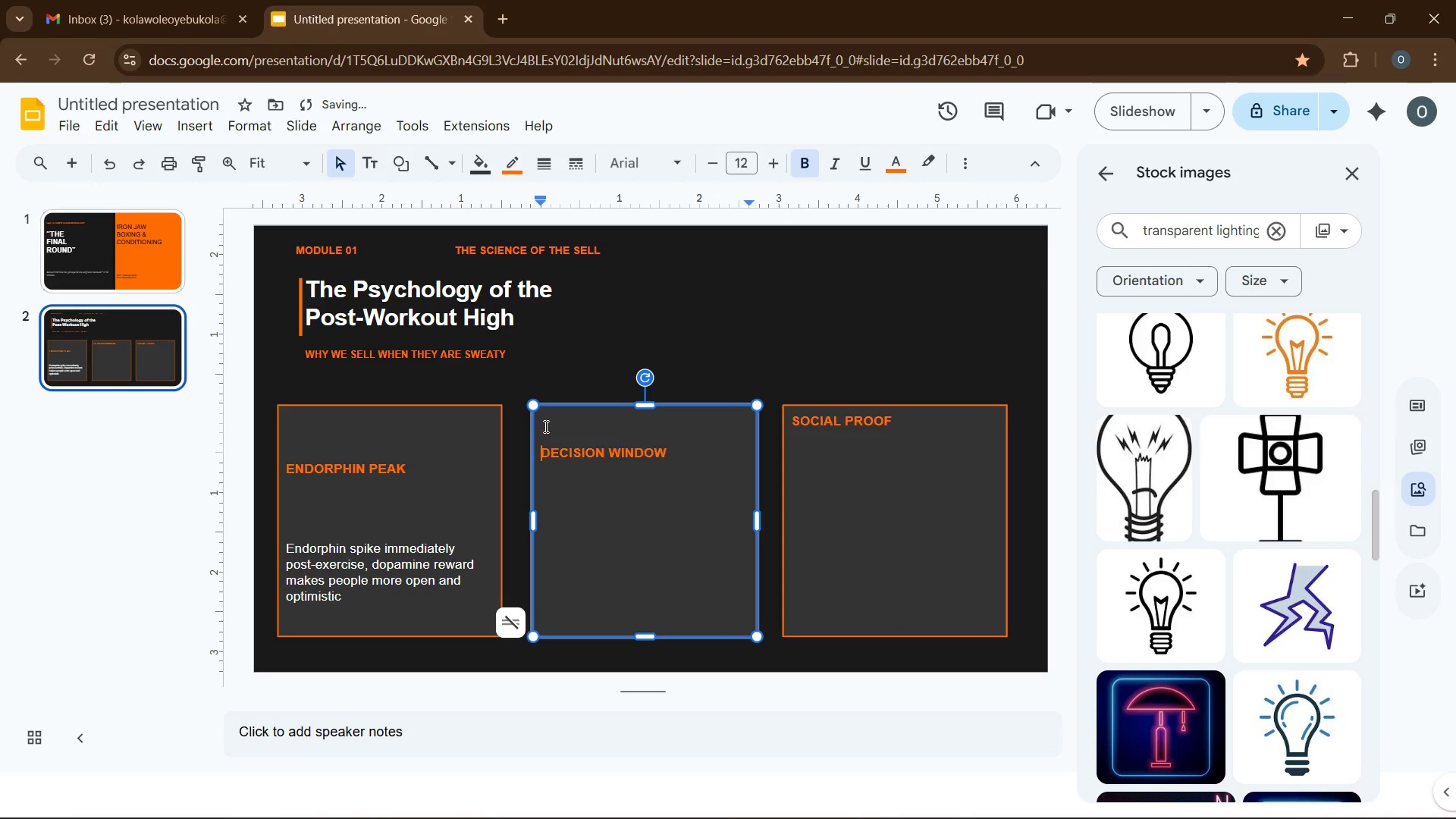 
key(Enter)
 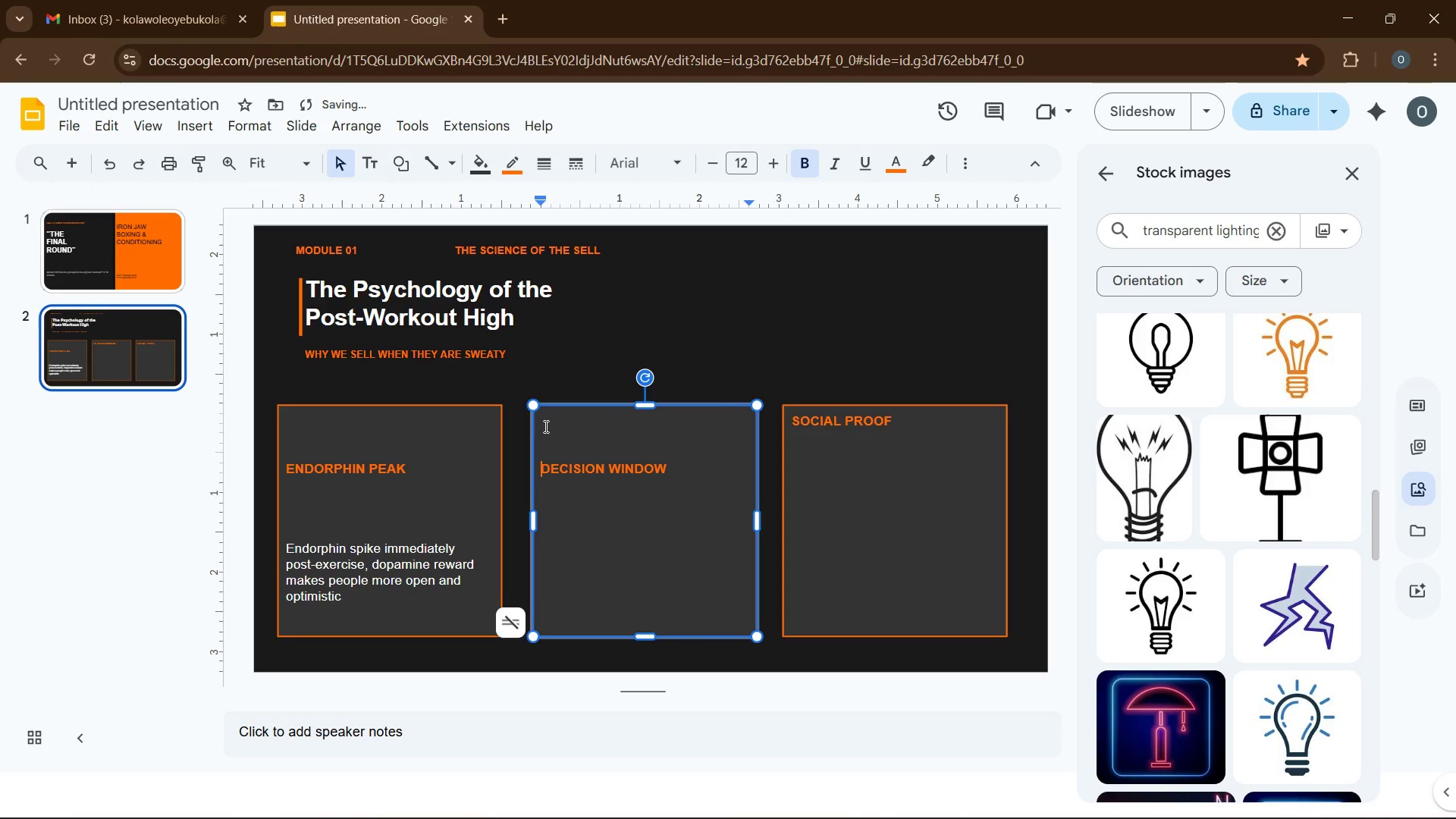 
key(Enter)
 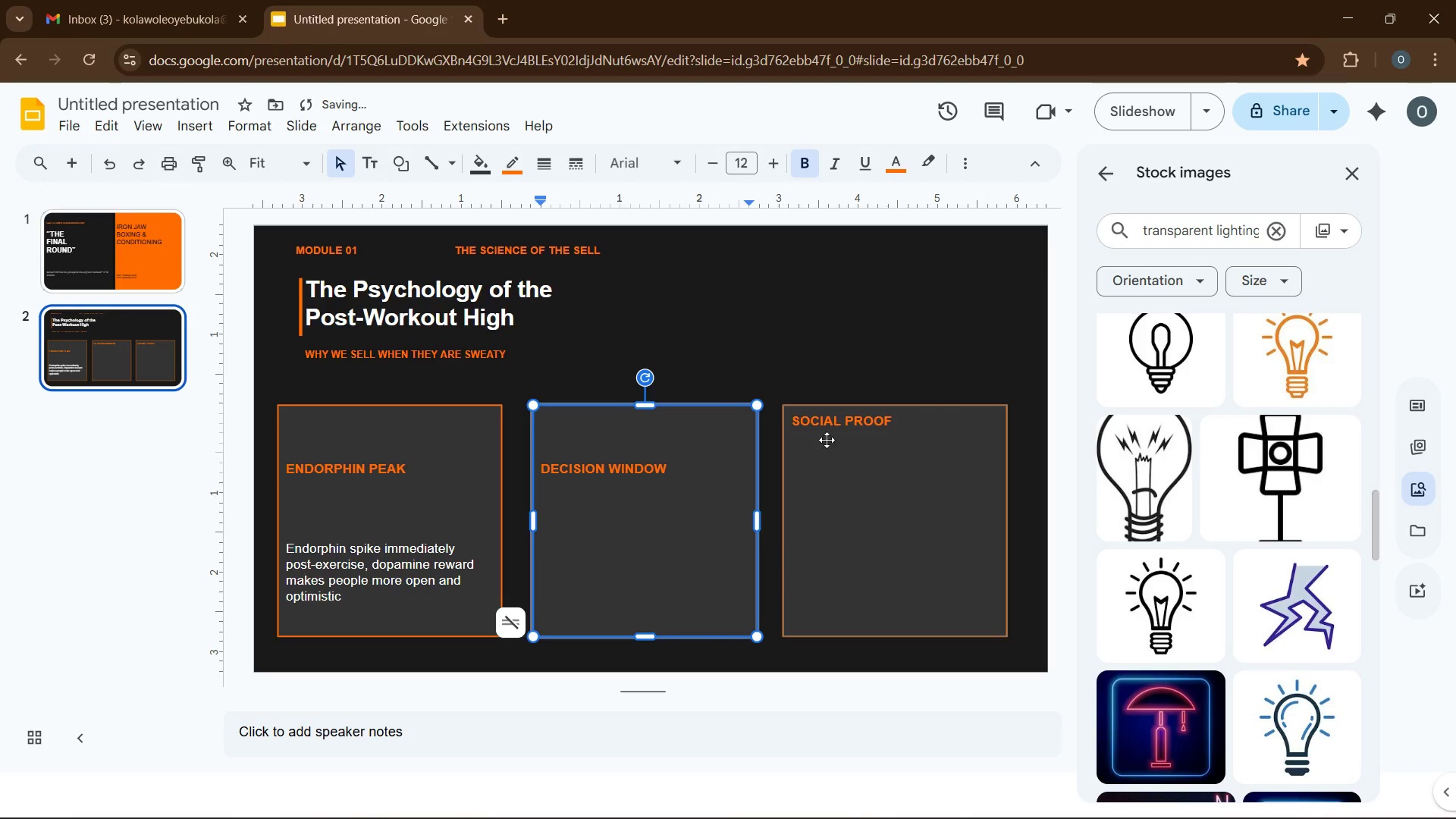 
left_click([811, 430])
 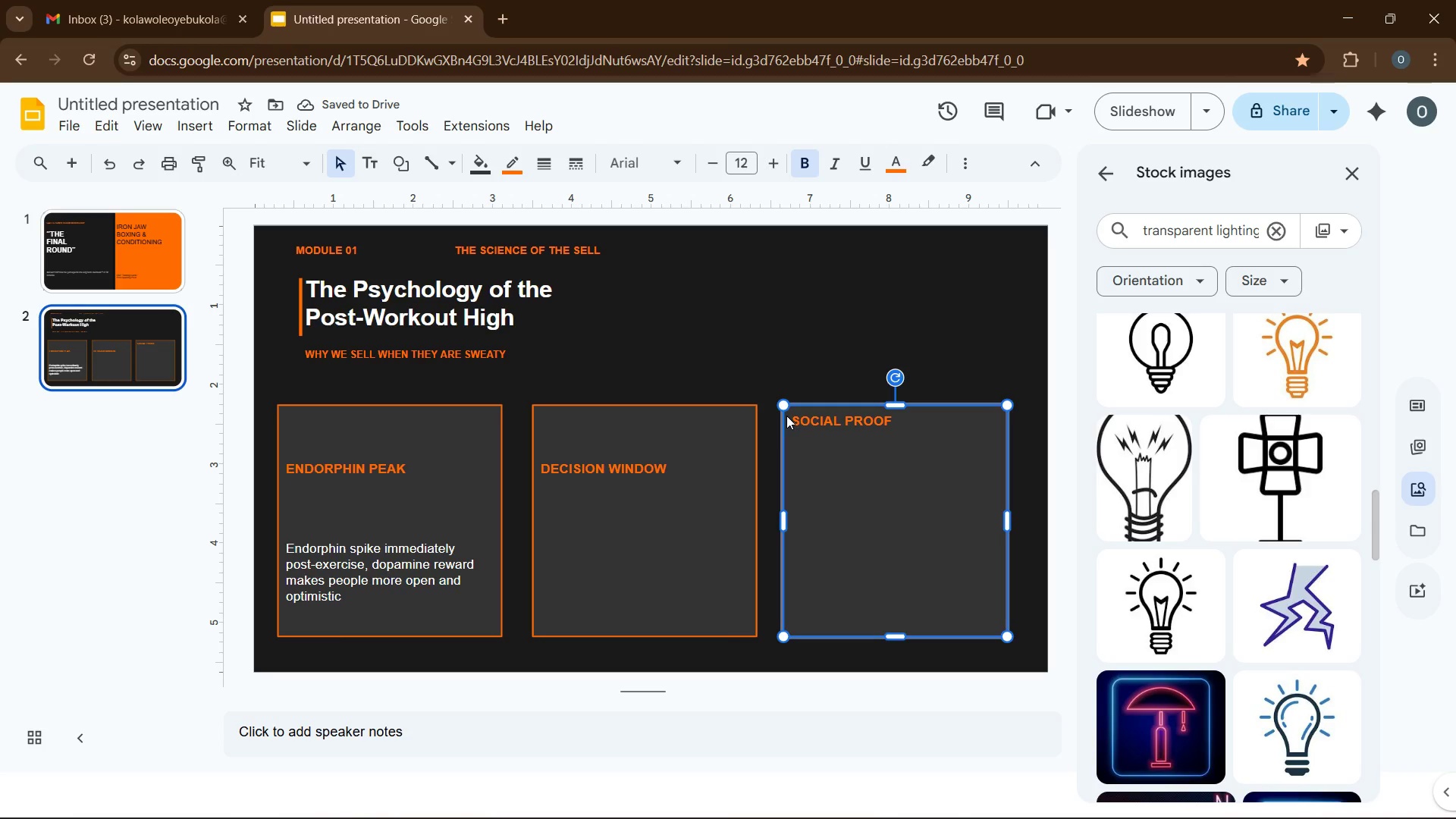 
left_click([786, 416])
 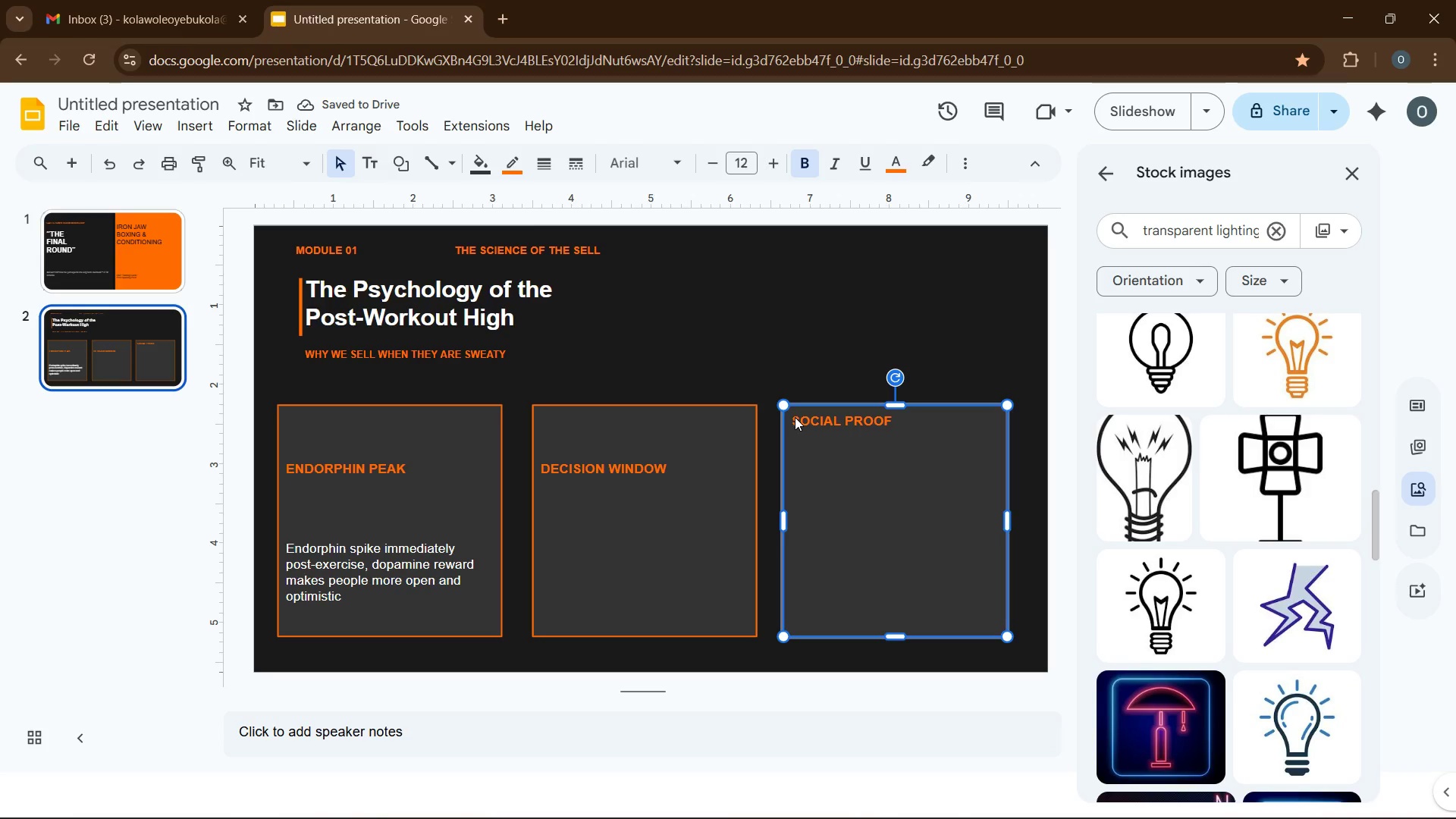 
left_click([795, 417])
 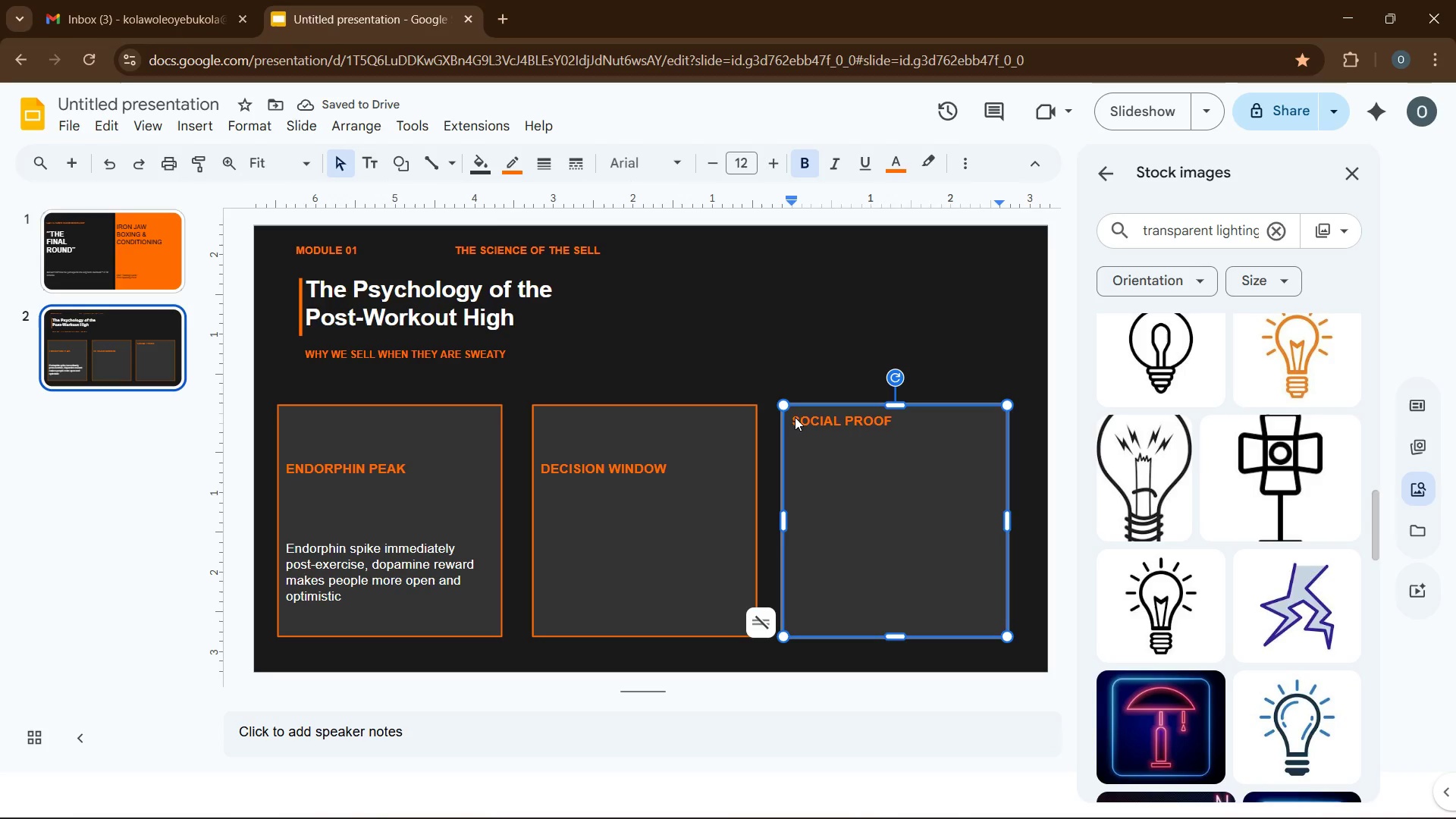 
key(ArrowLeft)
 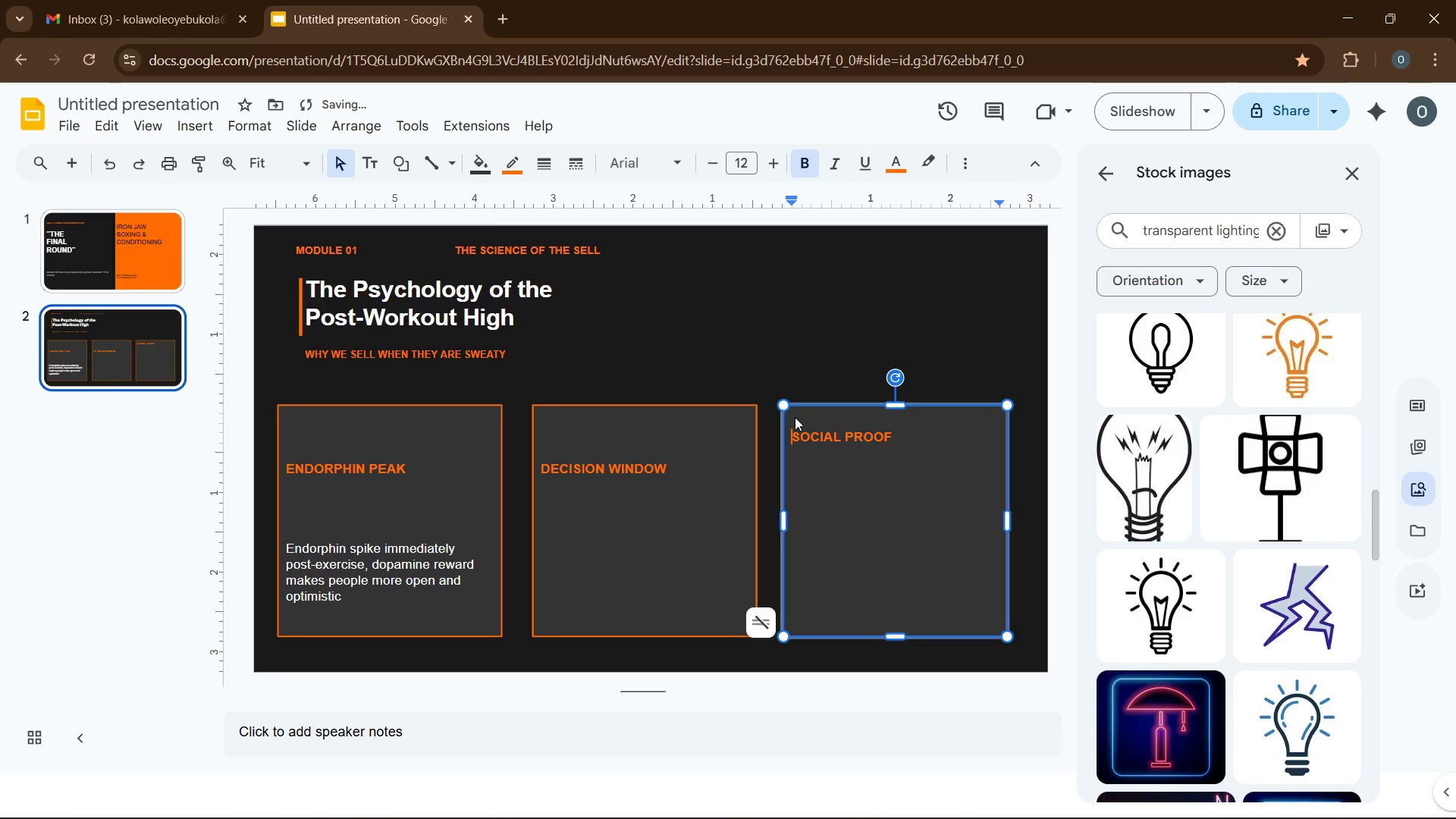 
key(Enter)
 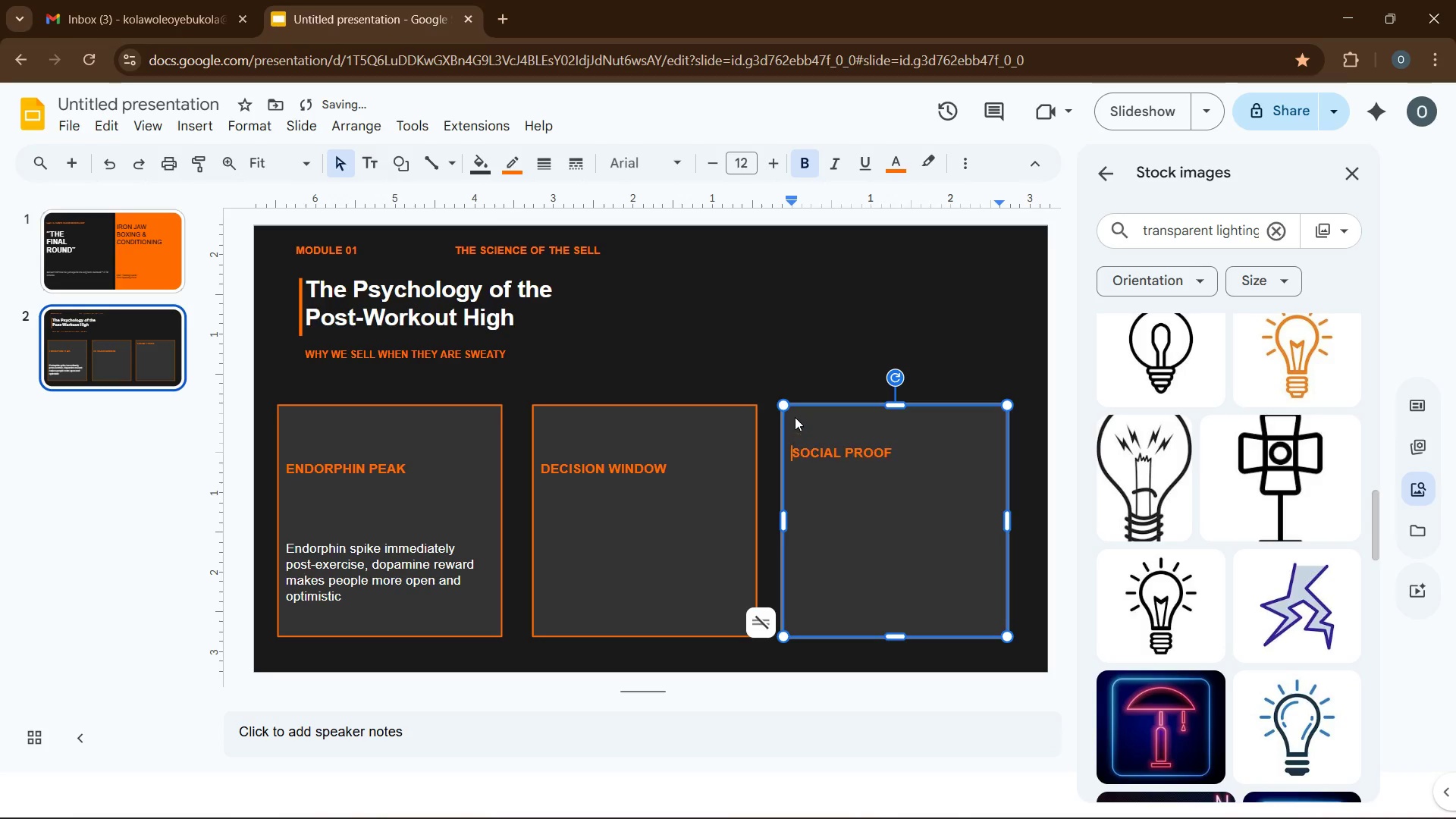 
key(Enter)
 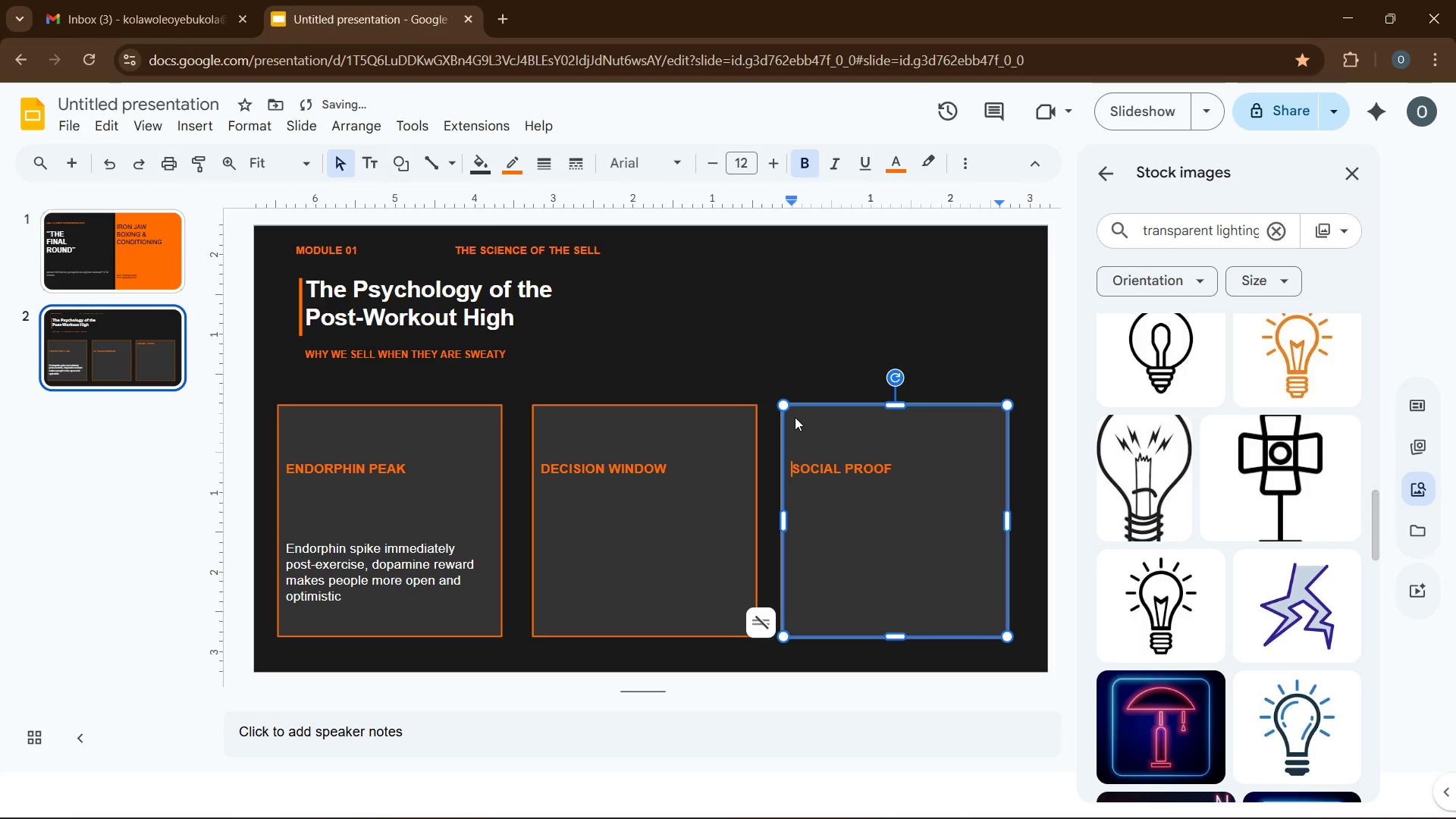 
key(Enter)
 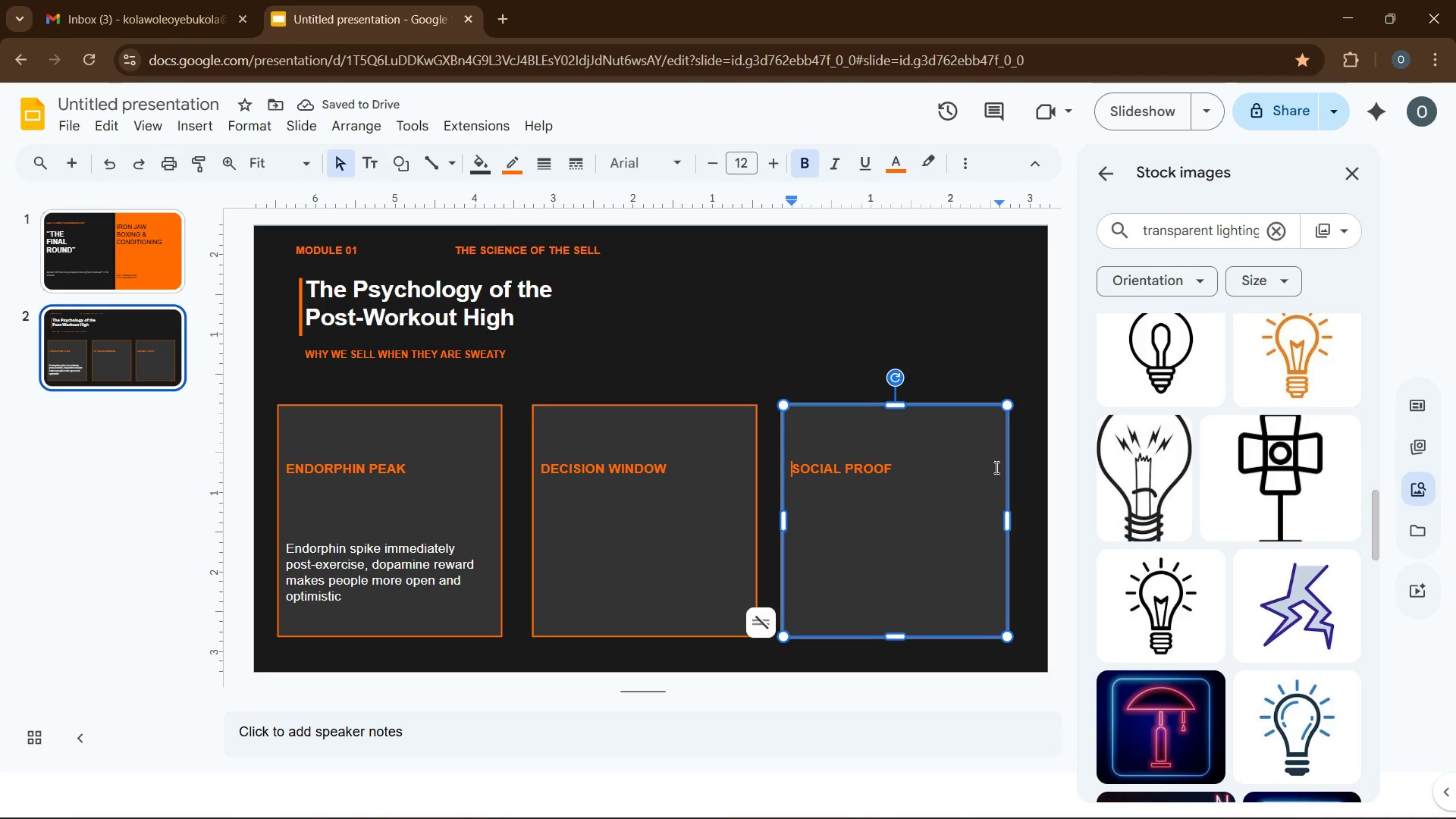 
wait(6.8)
 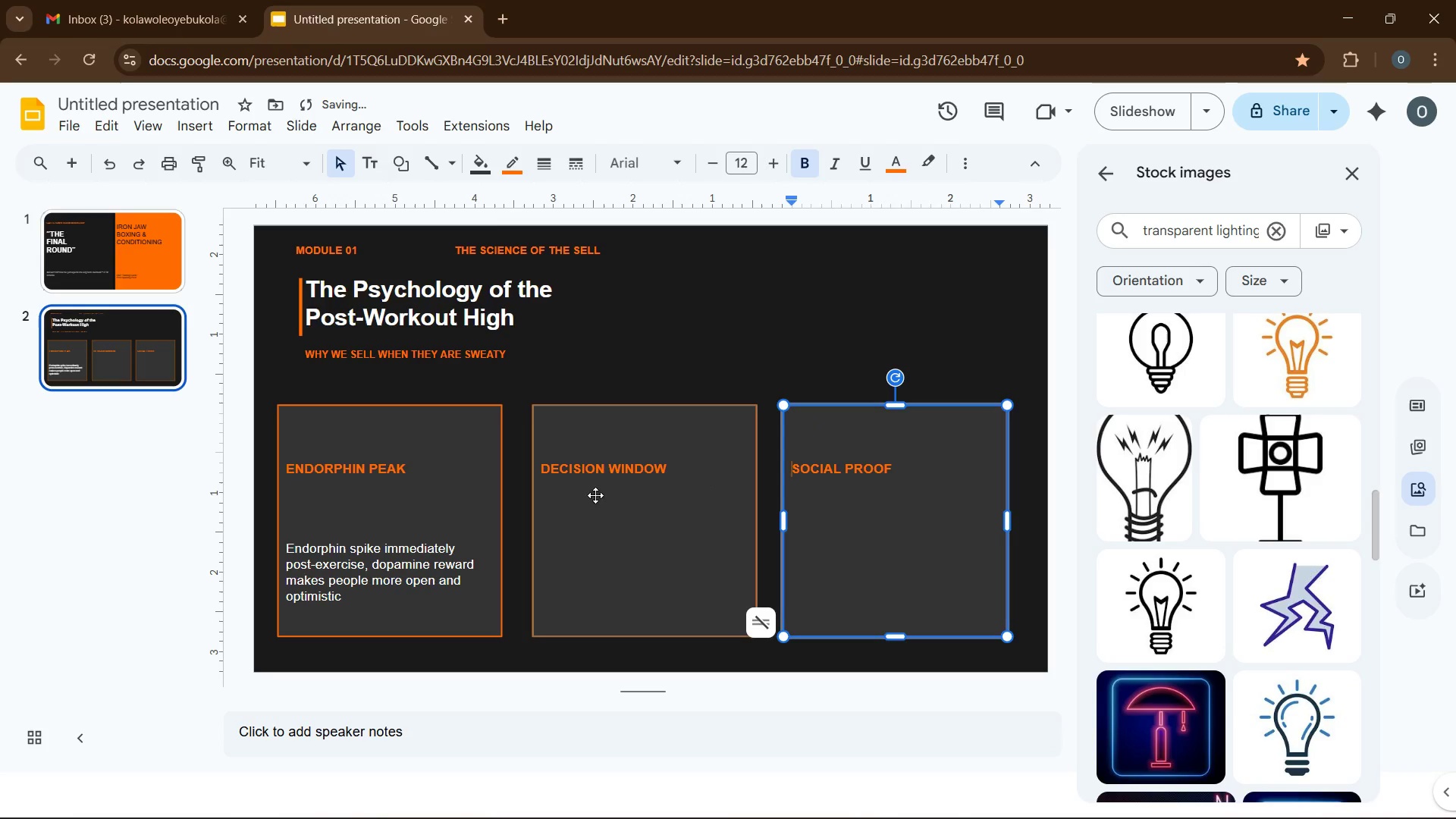 
left_click([1269, 232])
 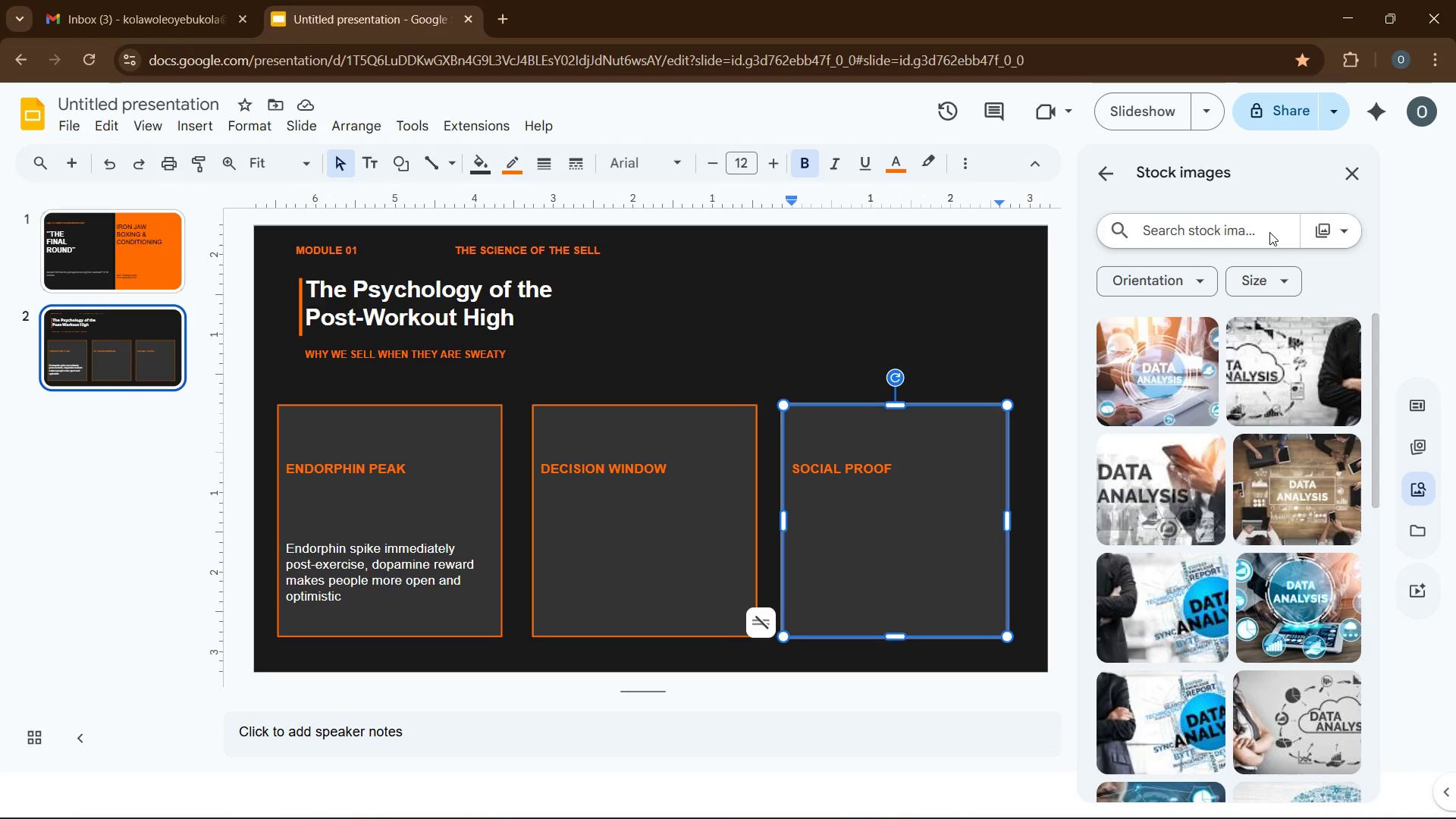 
type(clock)
 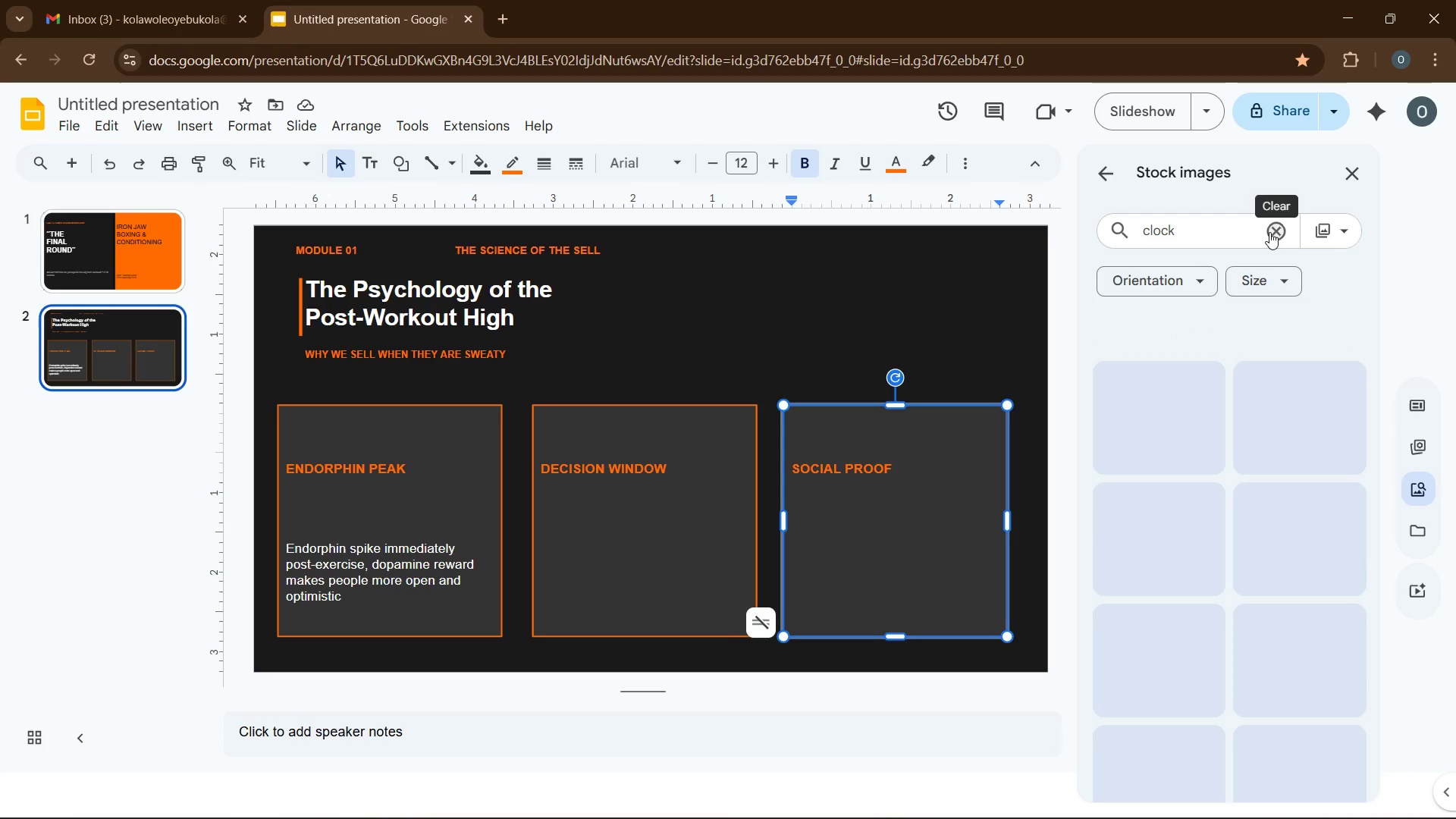 
key(Enter)
 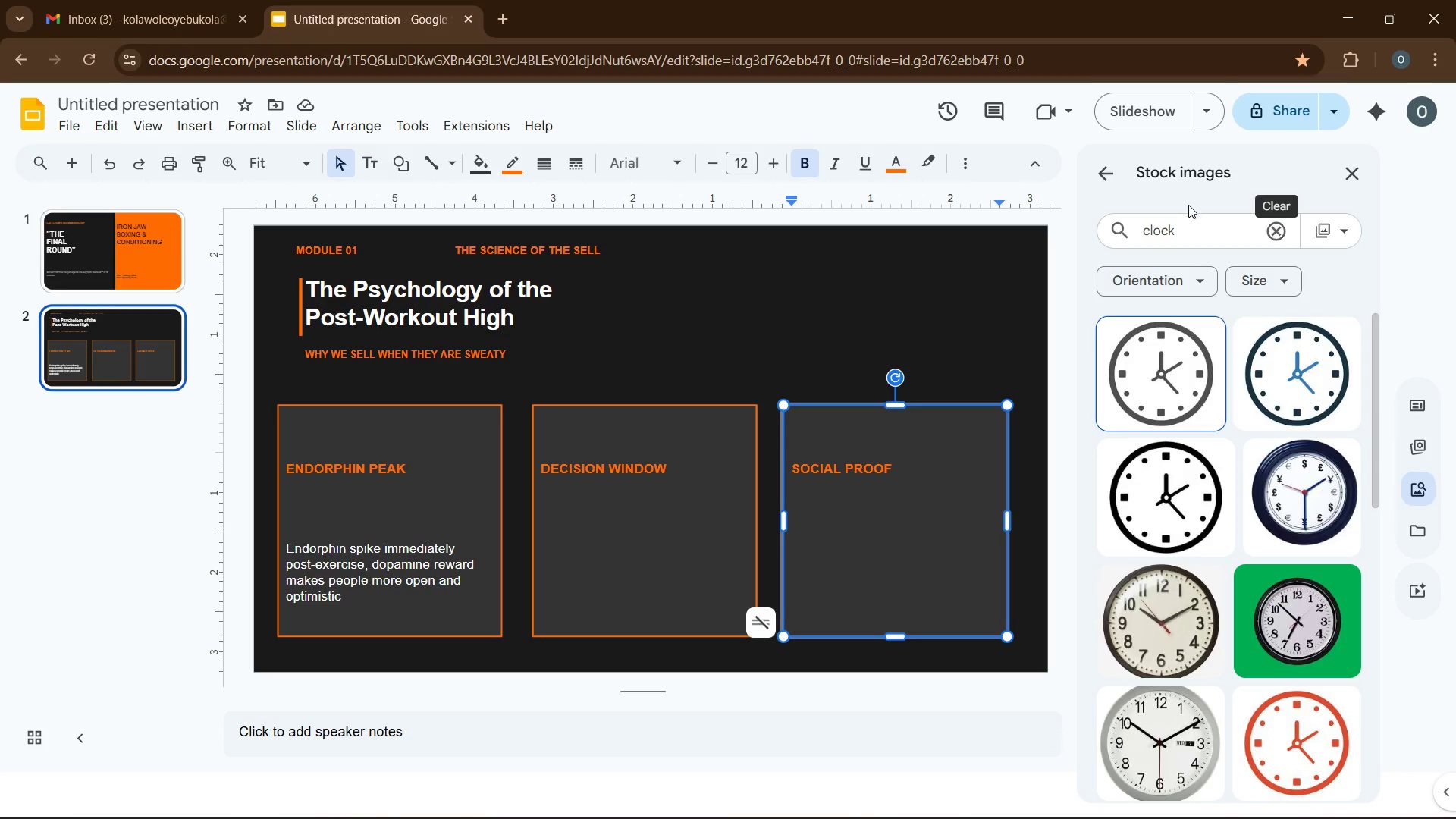 
double_click([1167, 228])
 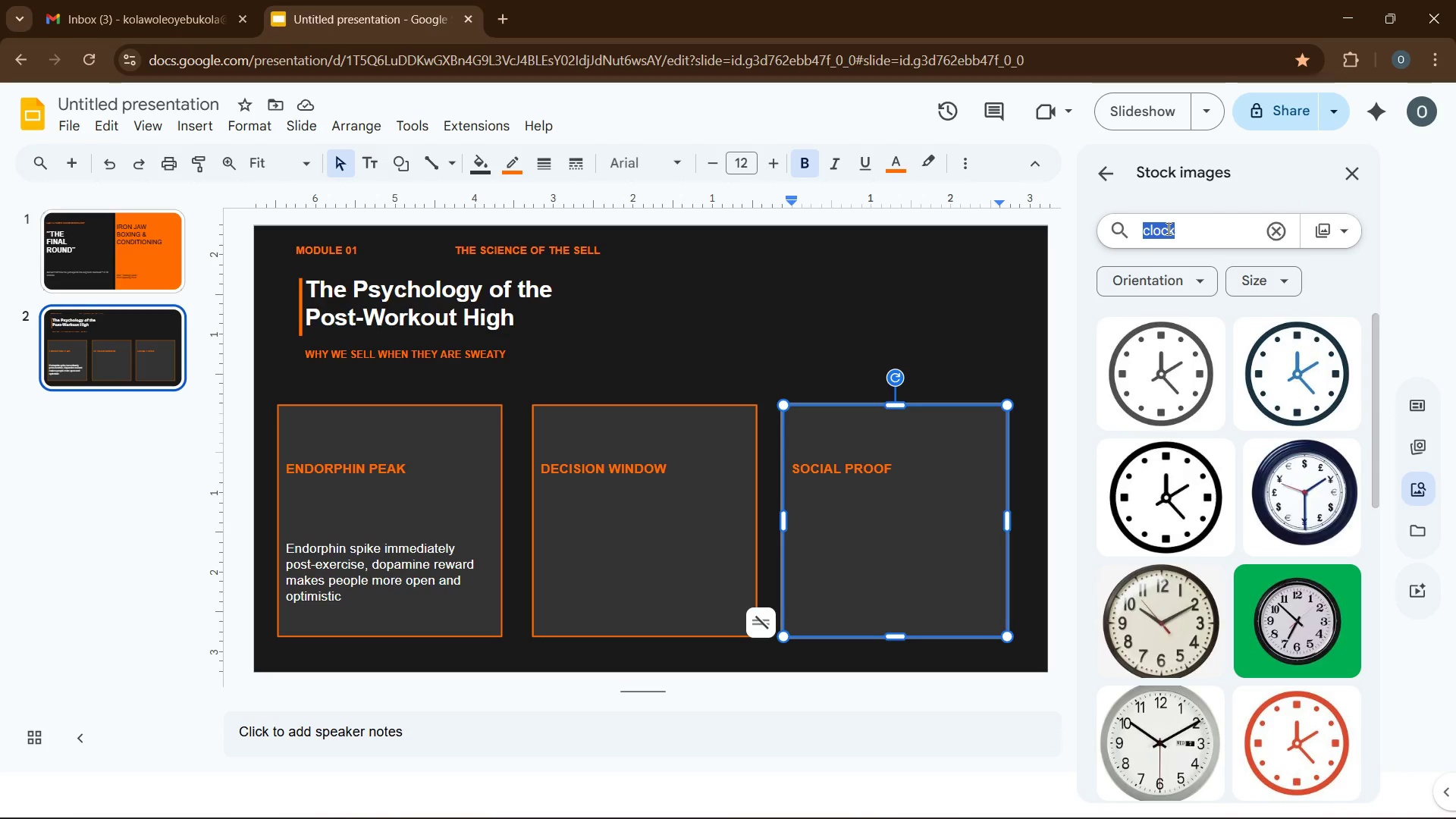 
type(time)
 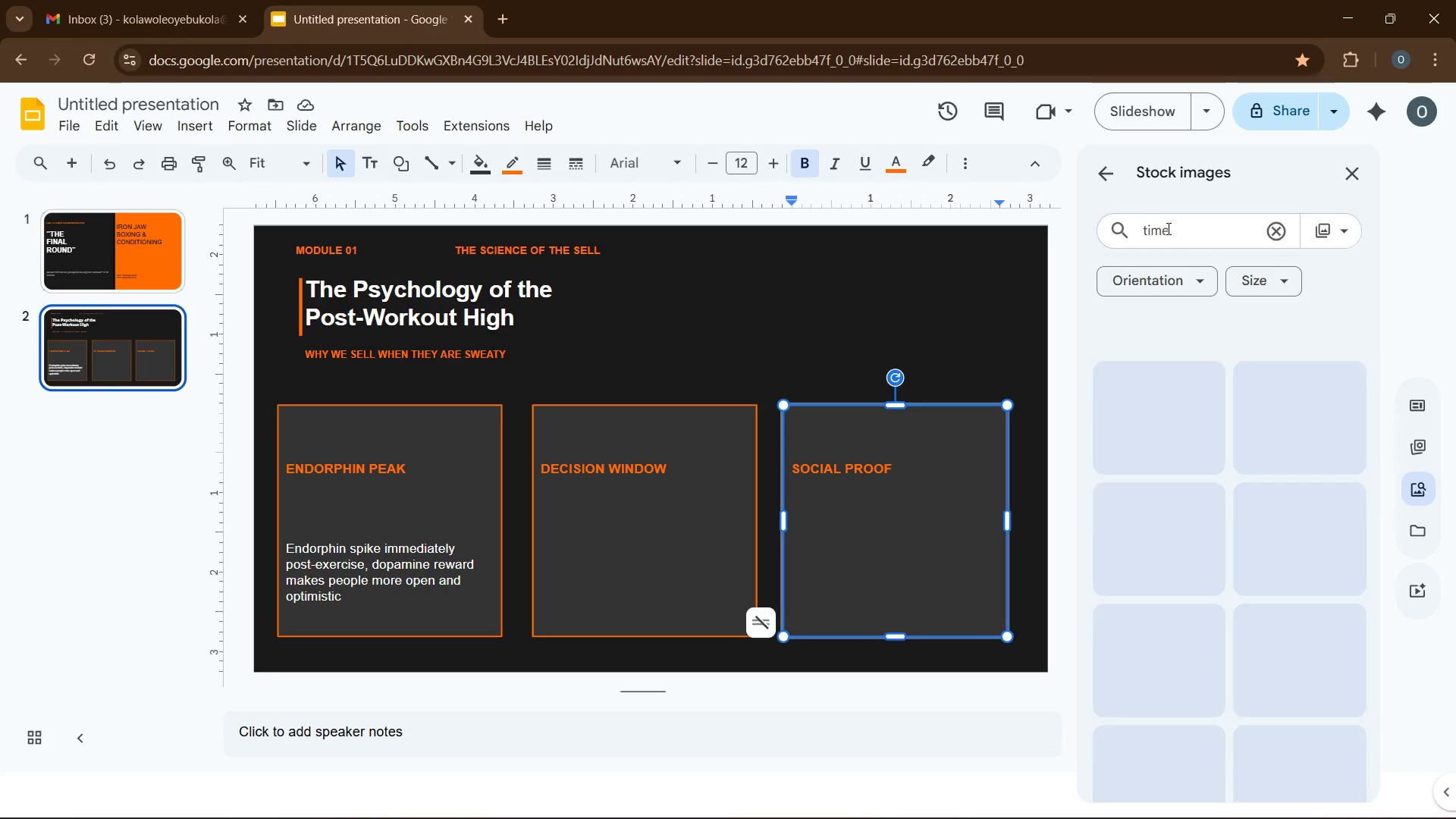 
key(Enter)
 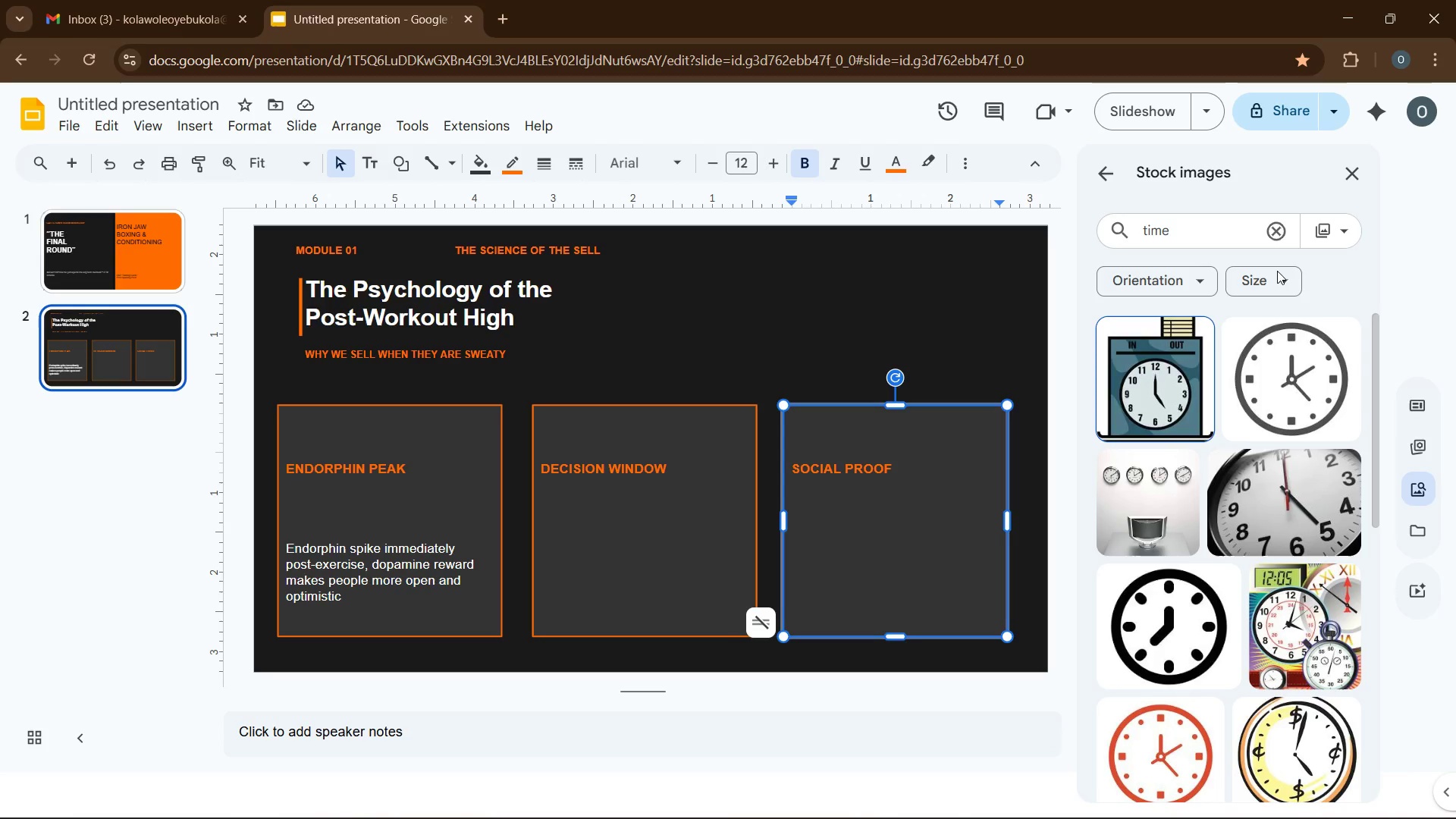 
scroll: coordinate [1256, 516], scroll_direction: down, amount: 23.0
 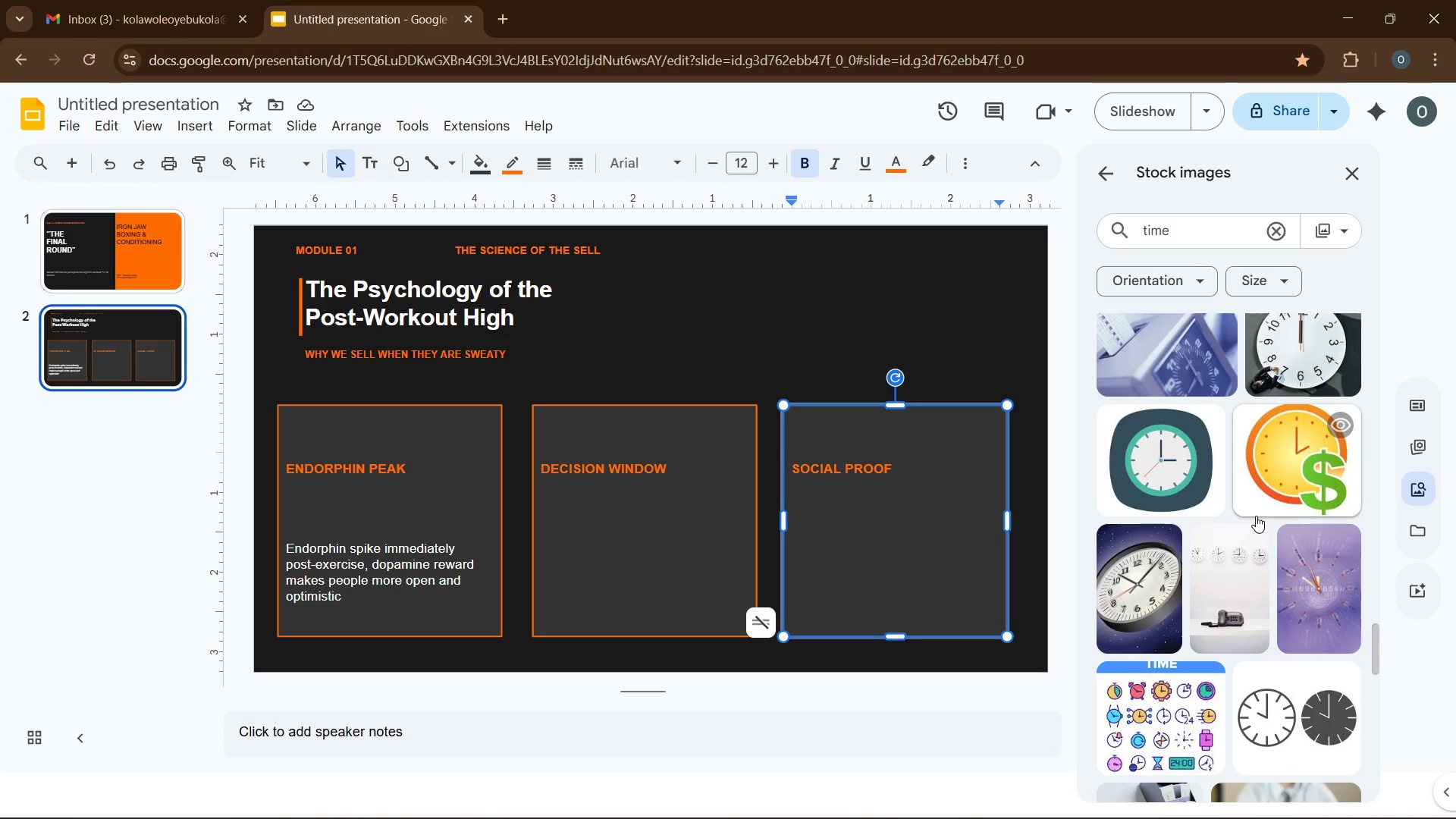 
scroll: coordinate [1226, 469], scroll_direction: up, amount: 3.0
 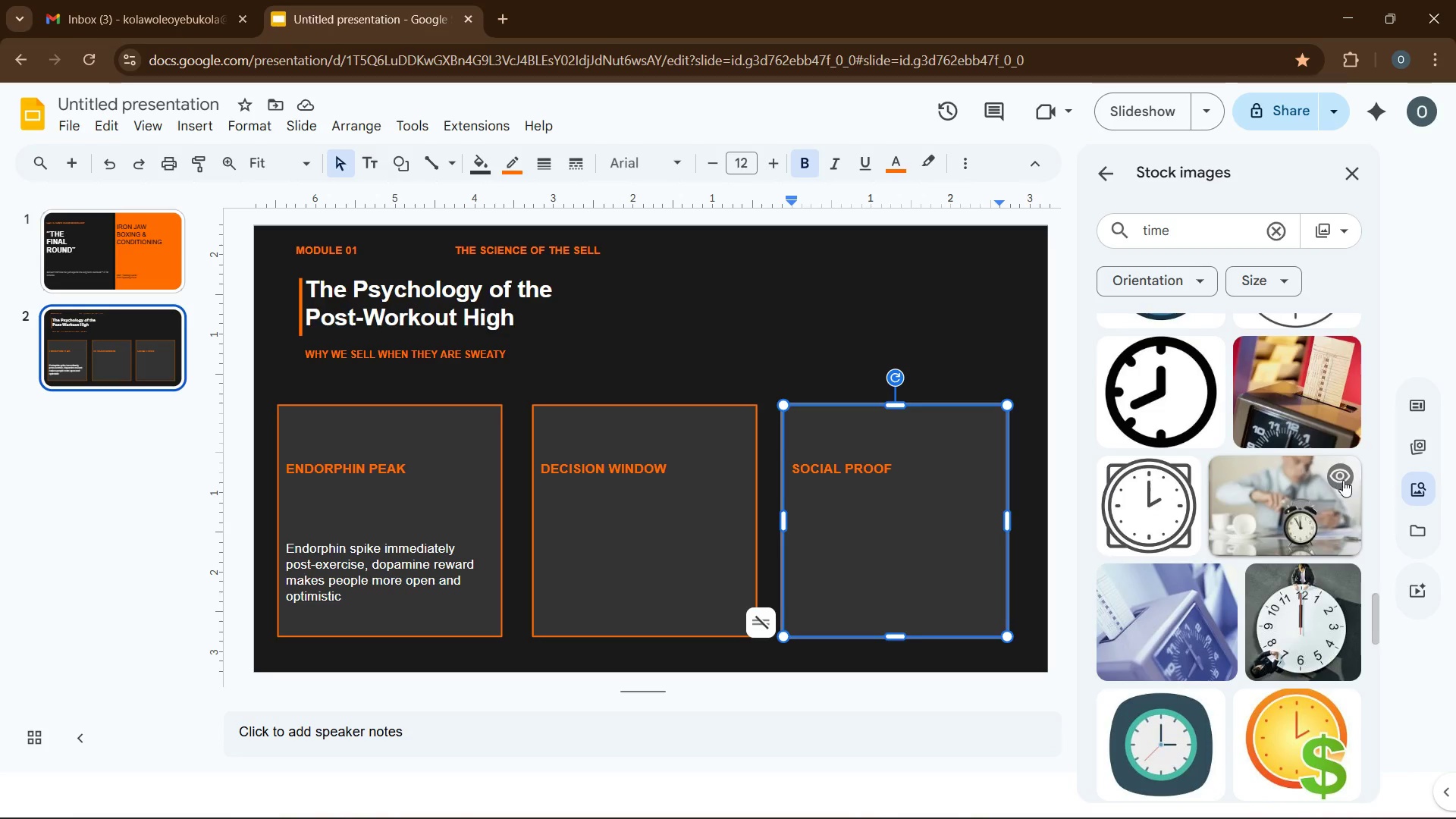 
scroll: coordinate [1284, 538], scroll_direction: down, amount: 21.0
 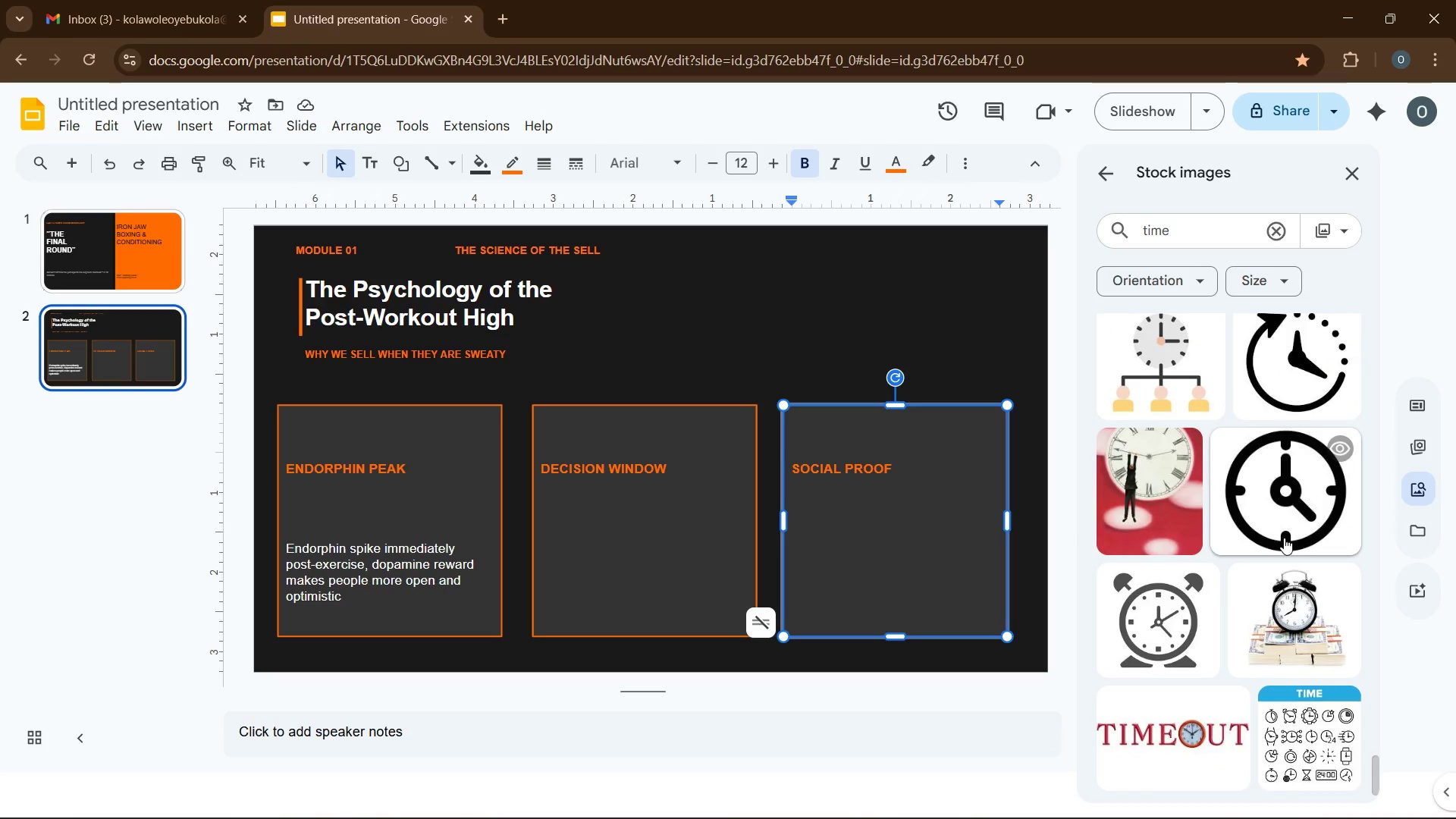 
scroll: coordinate [1284, 538], scroll_direction: down, amount: 5.0
 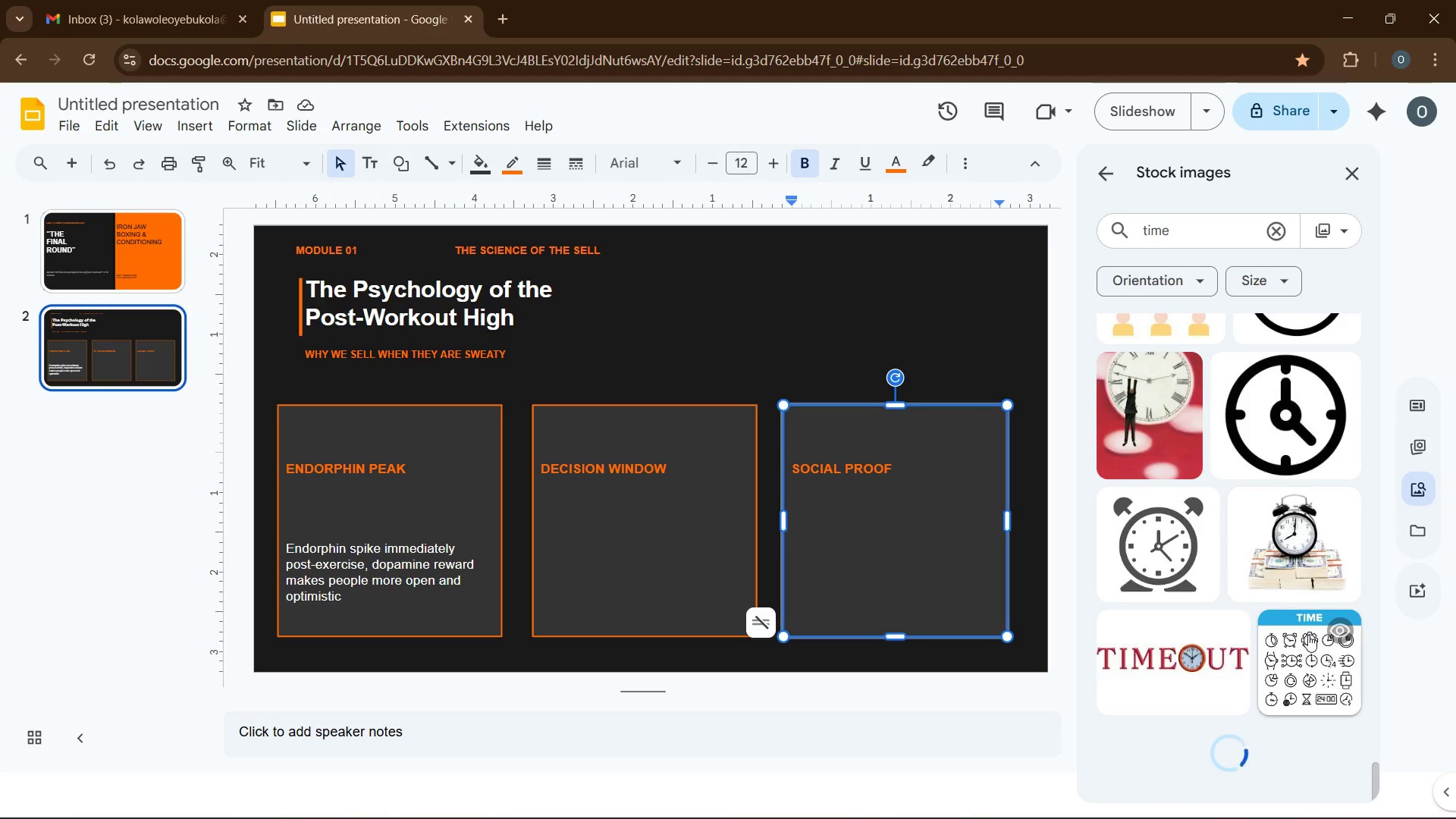 
left_click([1333, 629])
 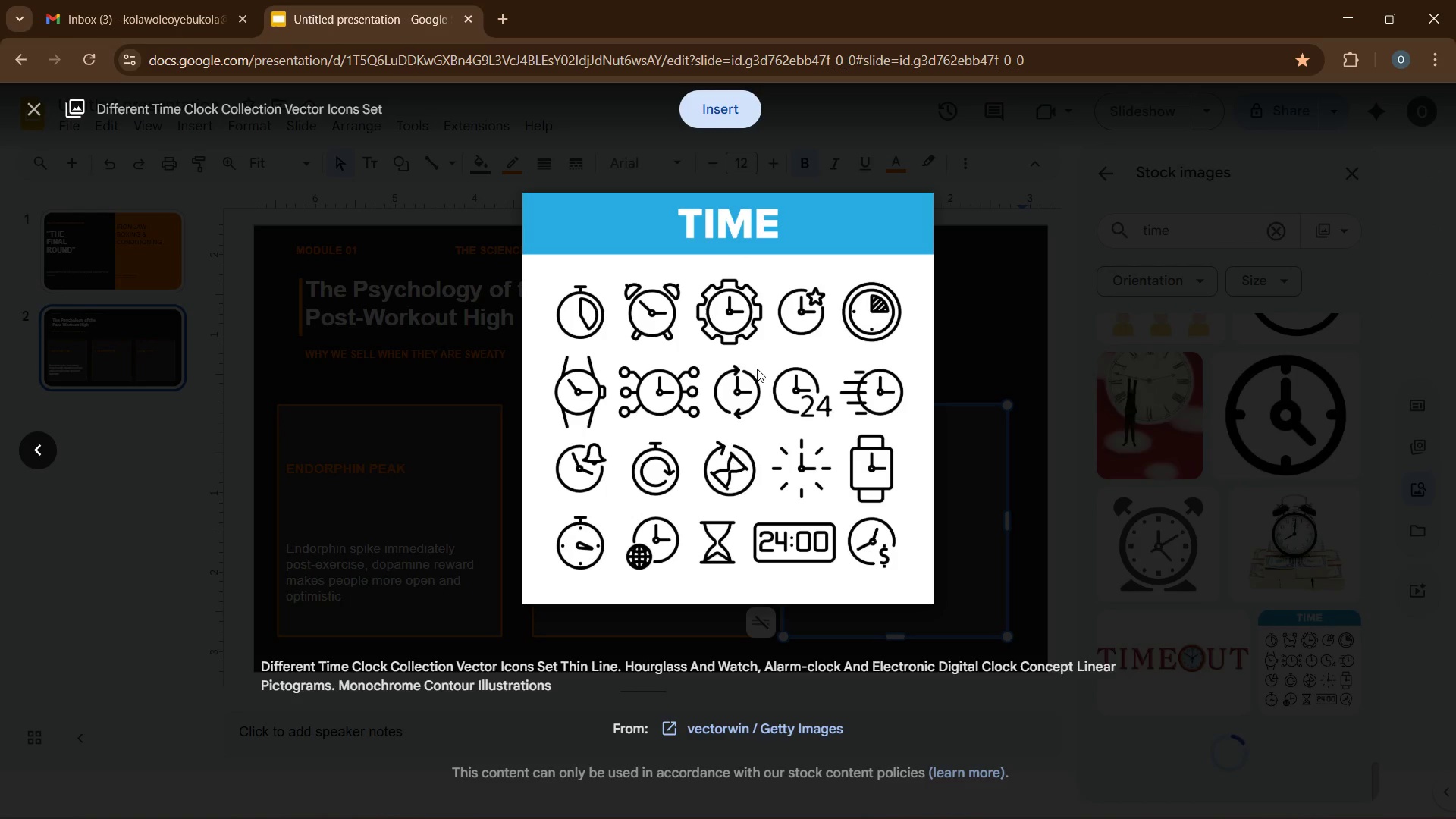 
left_click([1178, 303])
 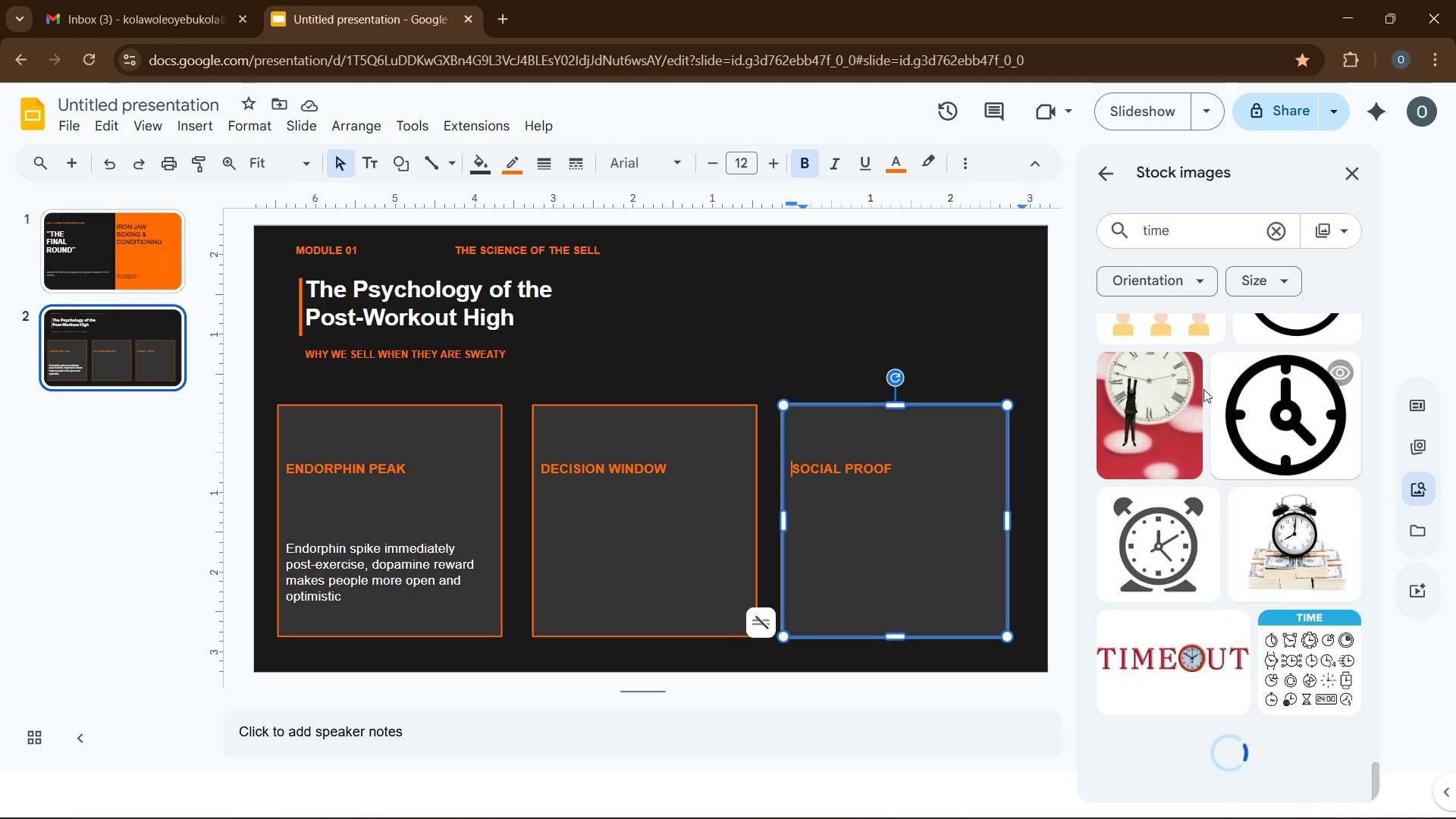 
scroll: coordinate [1197, 515], scroll_direction: down, amount: 4.0
 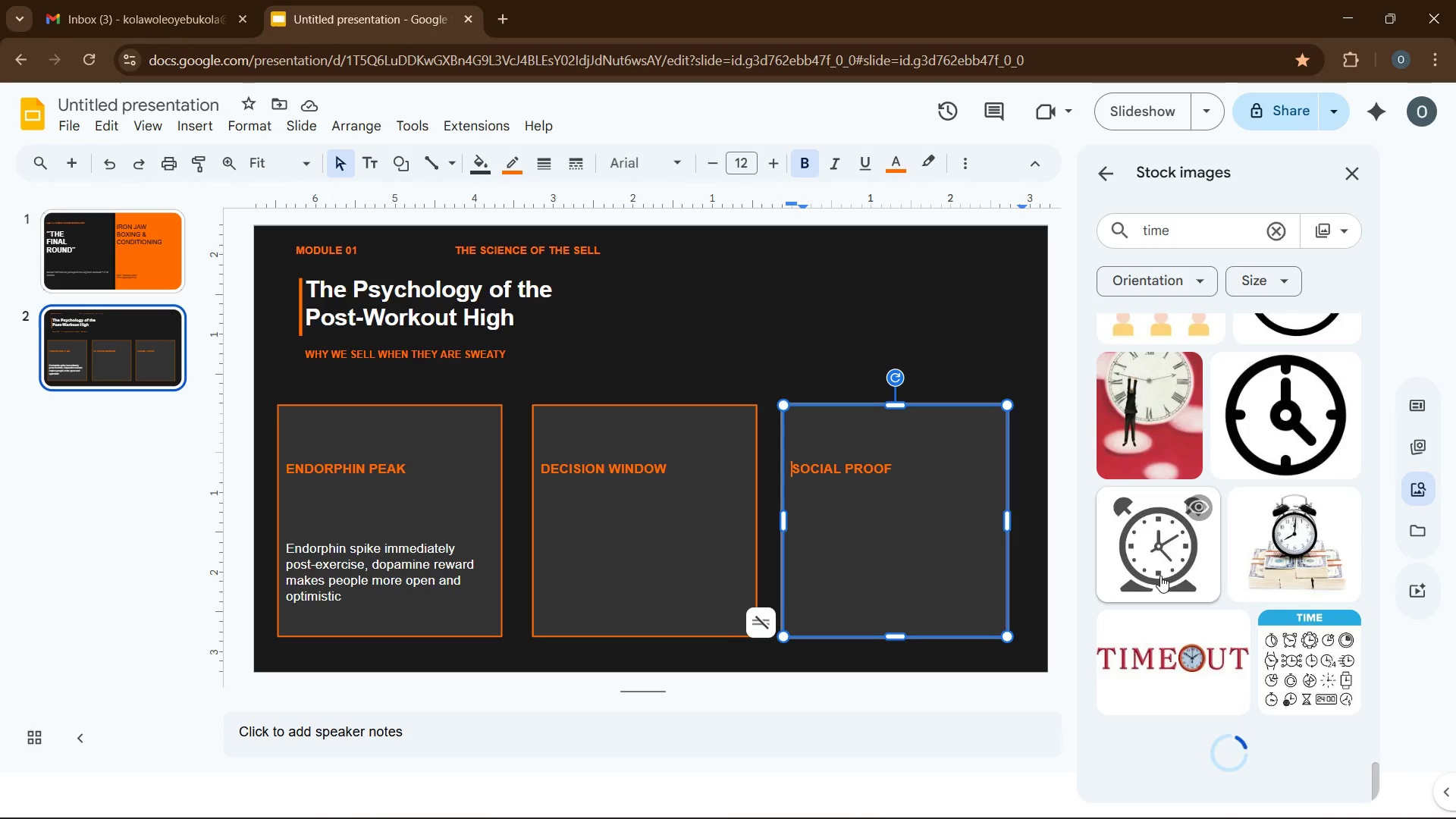 
wait(5.24)
 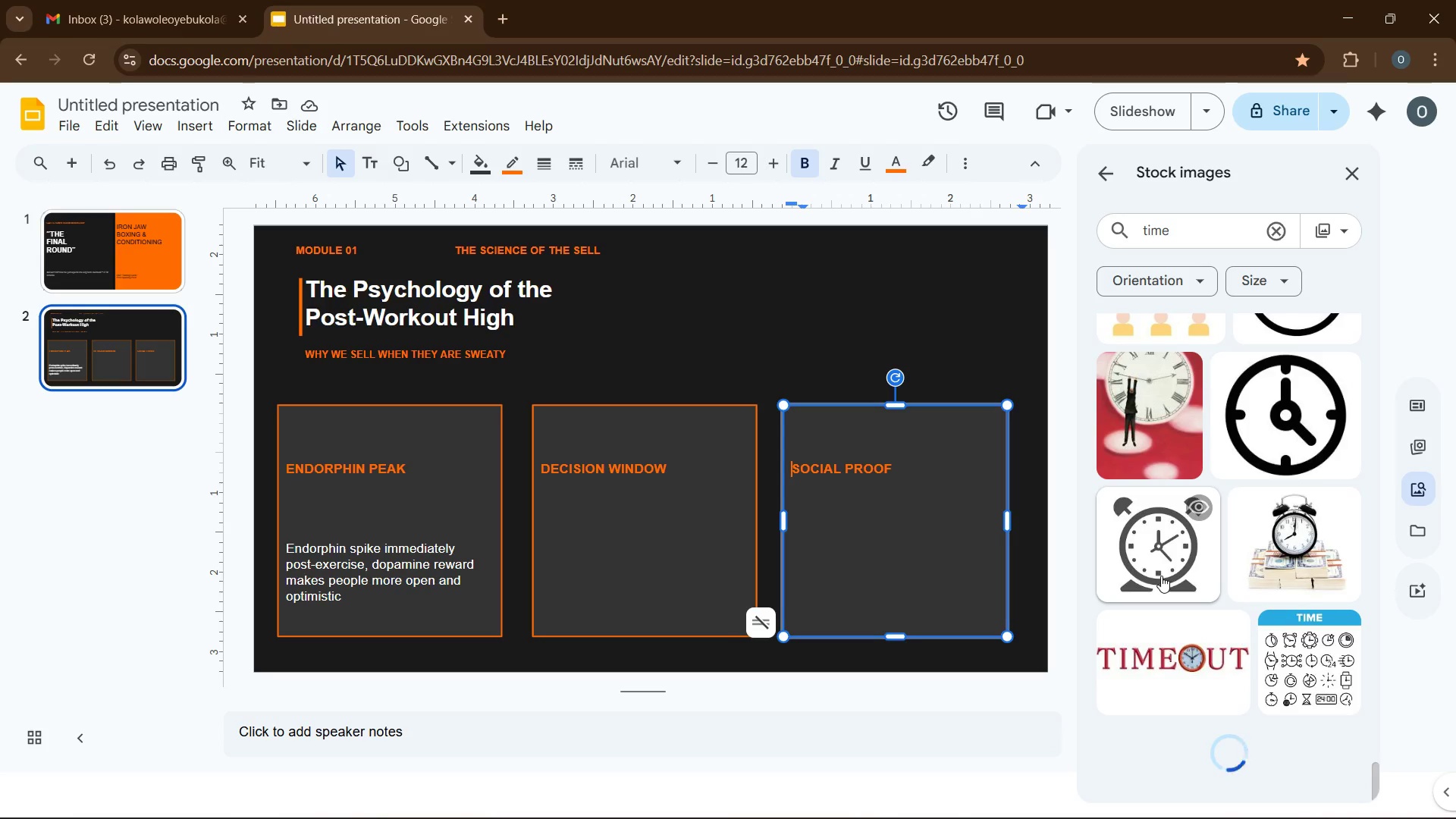 
scroll: coordinate [1177, 528], scroll_direction: up, amount: 2.0
 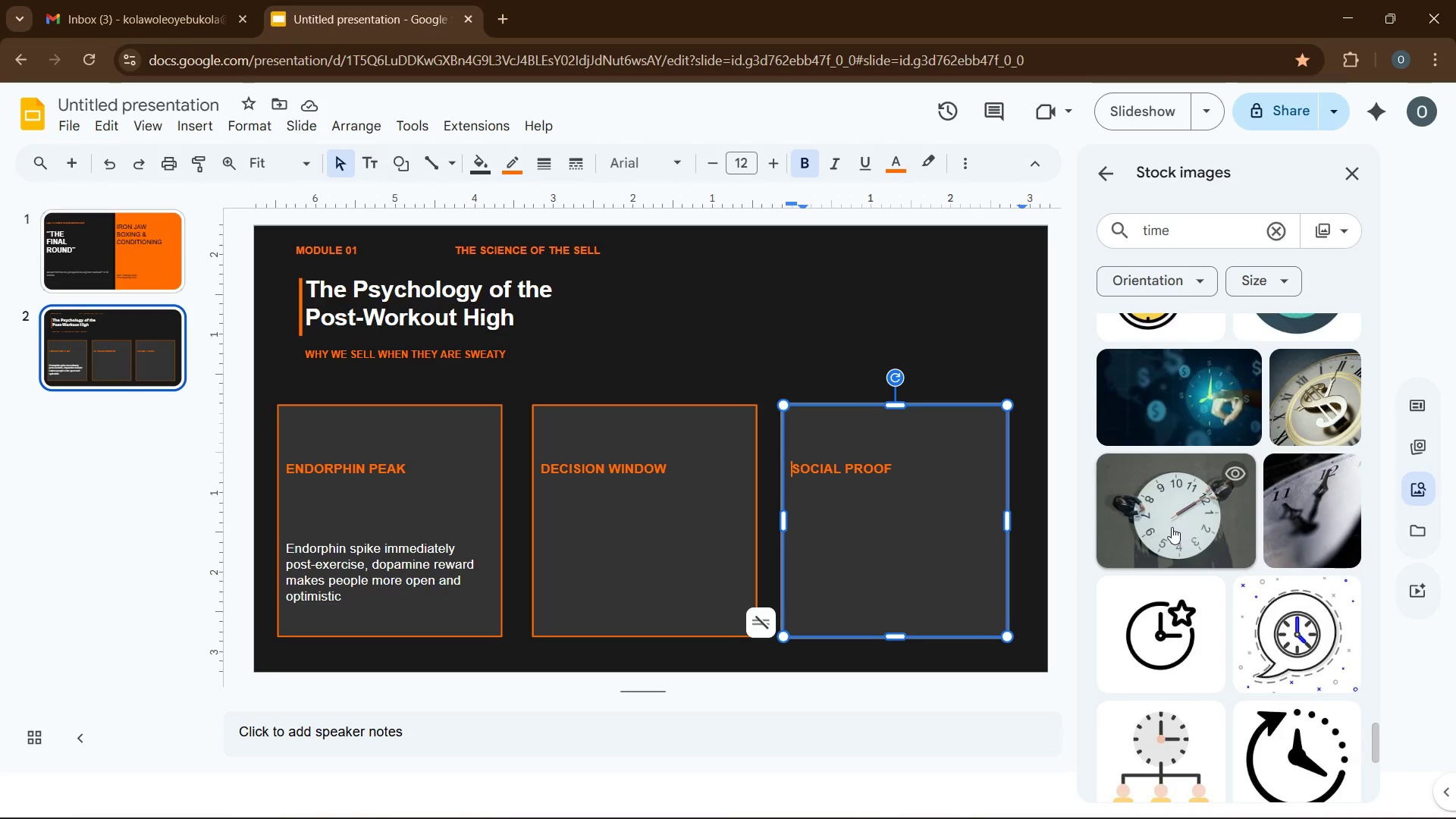 
scroll: coordinate [1172, 527], scroll_direction: down, amount: 11.0
 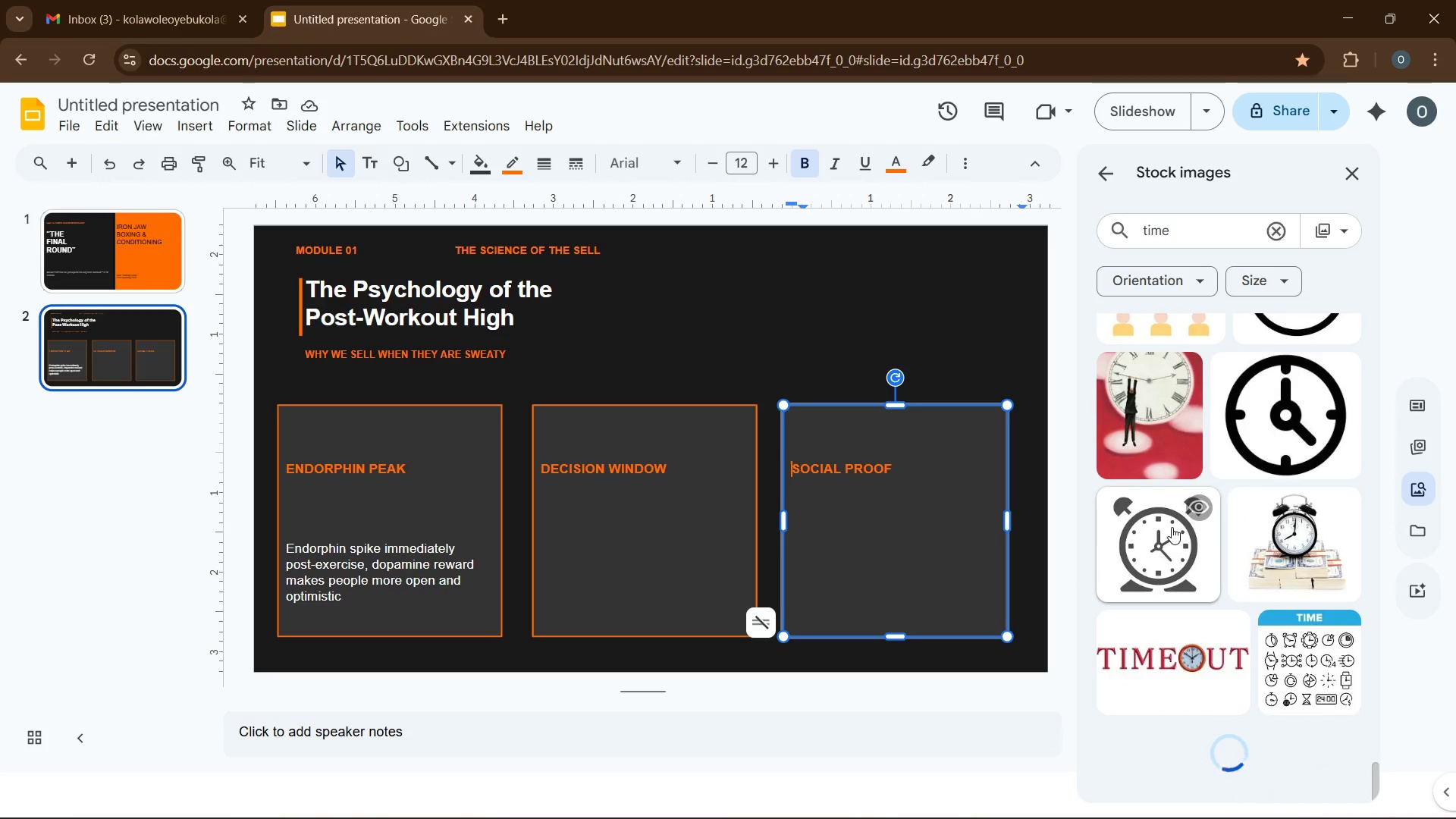 
scroll: coordinate [1234, 428], scroll_direction: up, amount: 65.0
 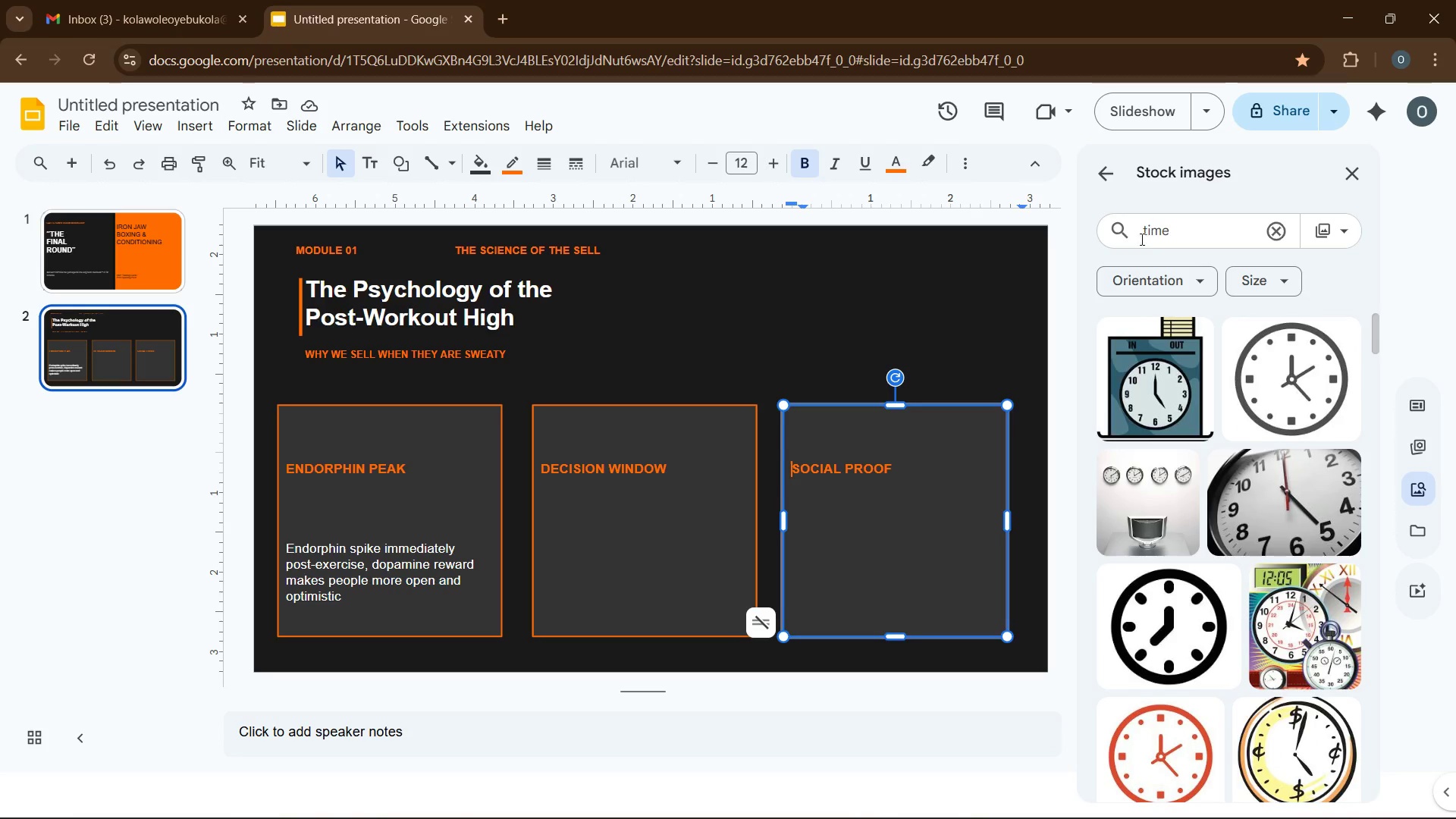 
left_click([1140, 241])
 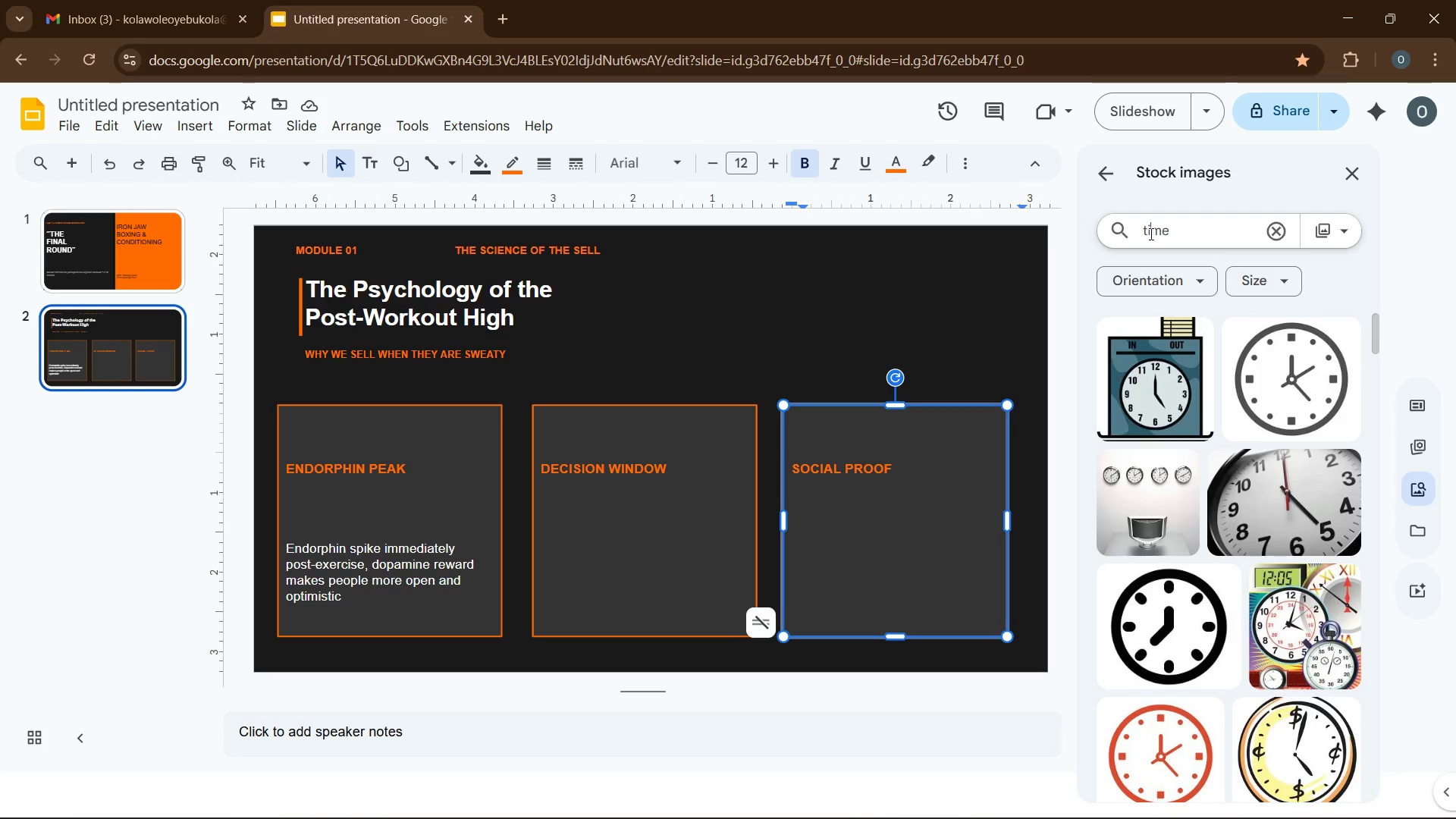 
double_click([1150, 234])
 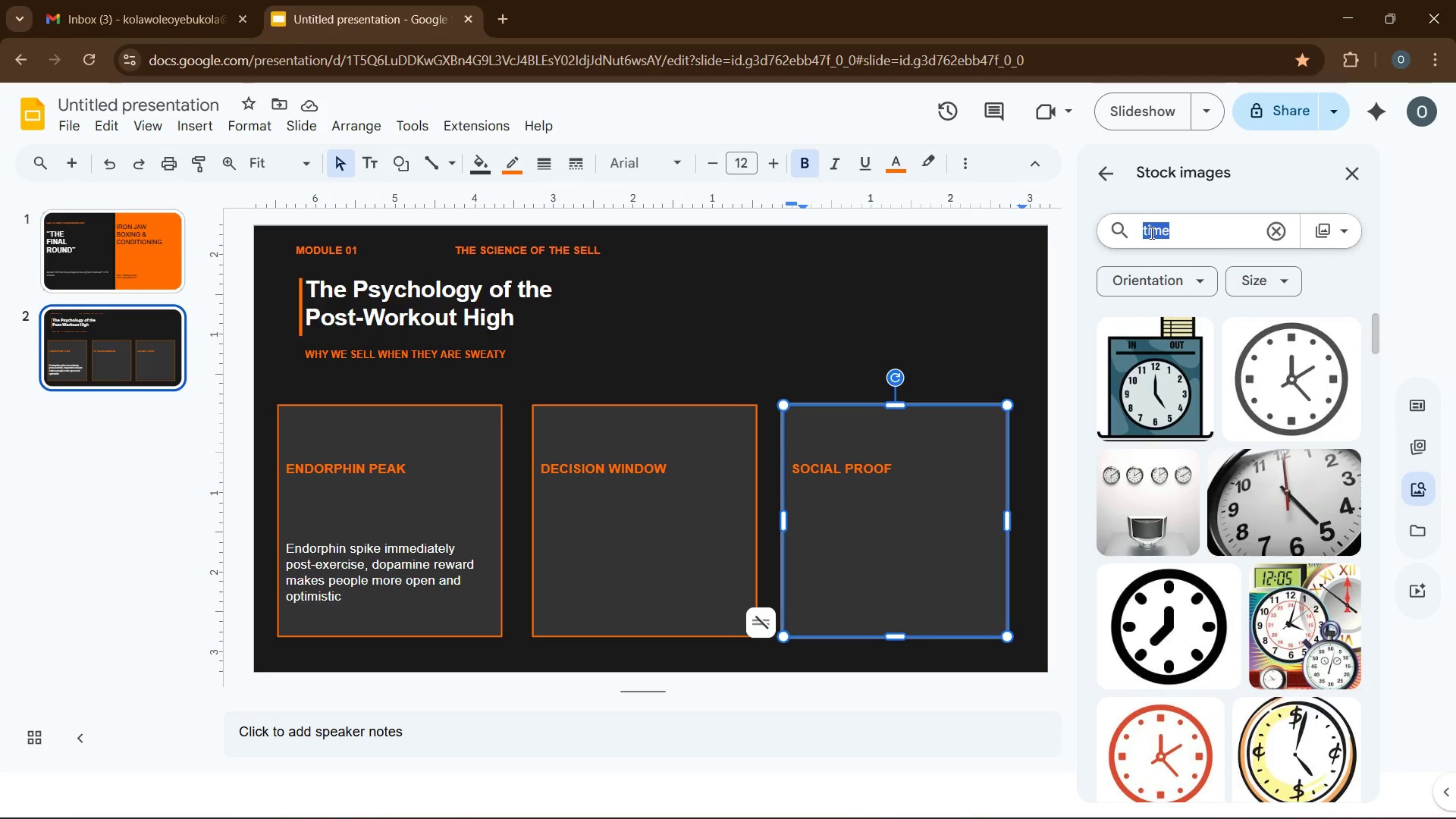 
type(waiting)
 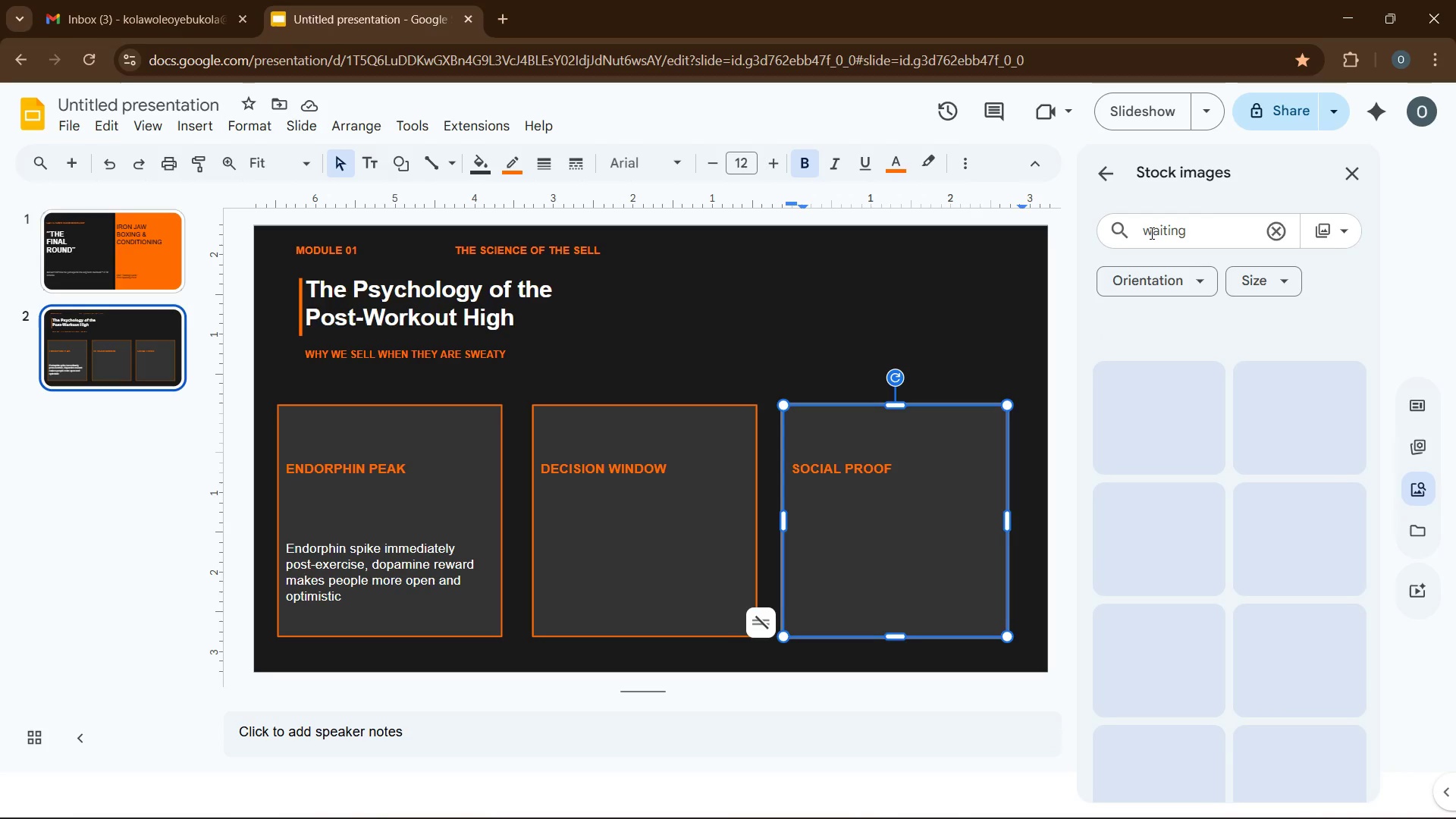 
key(Enter)
 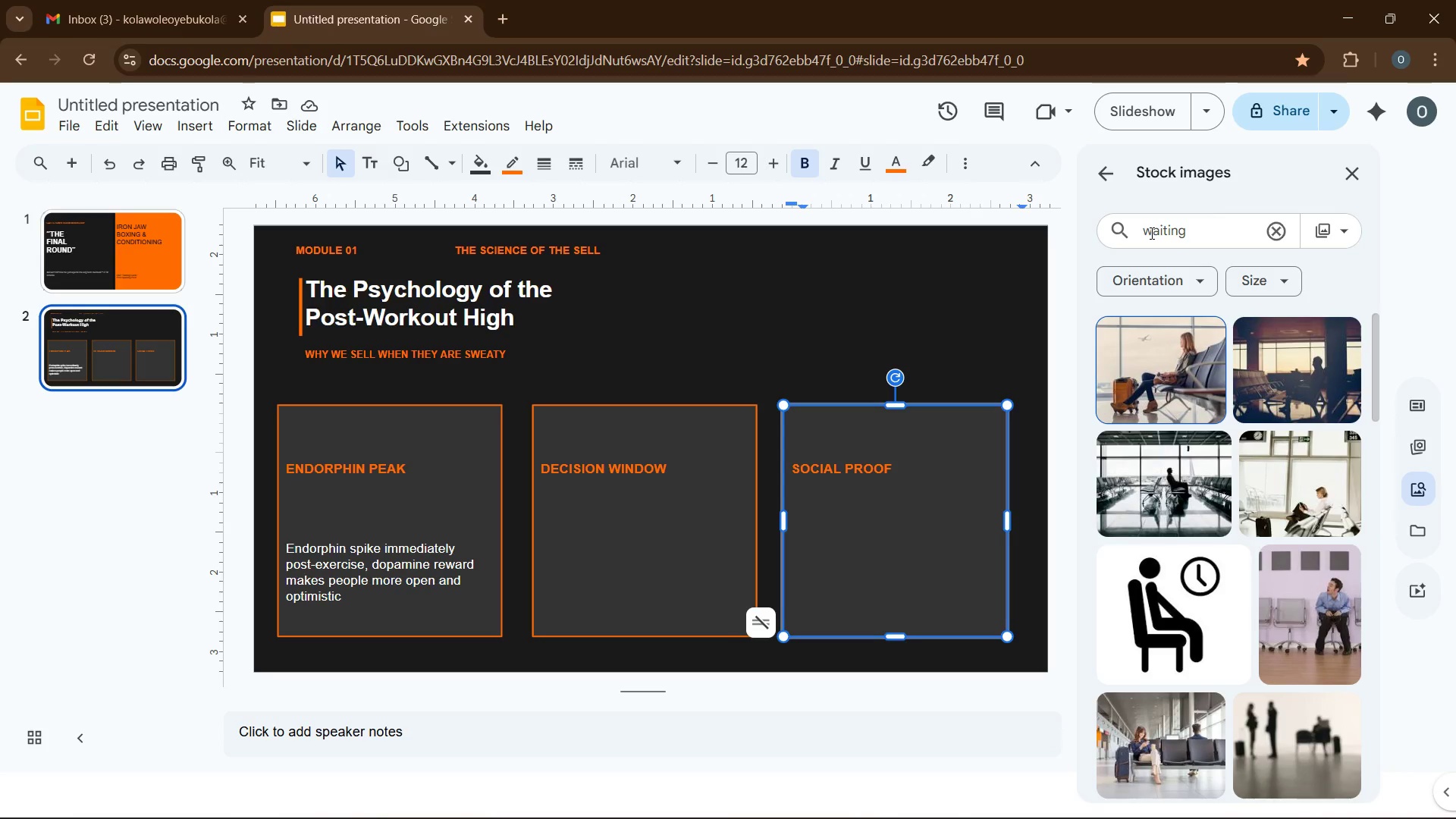 
double_click([1150, 233])
 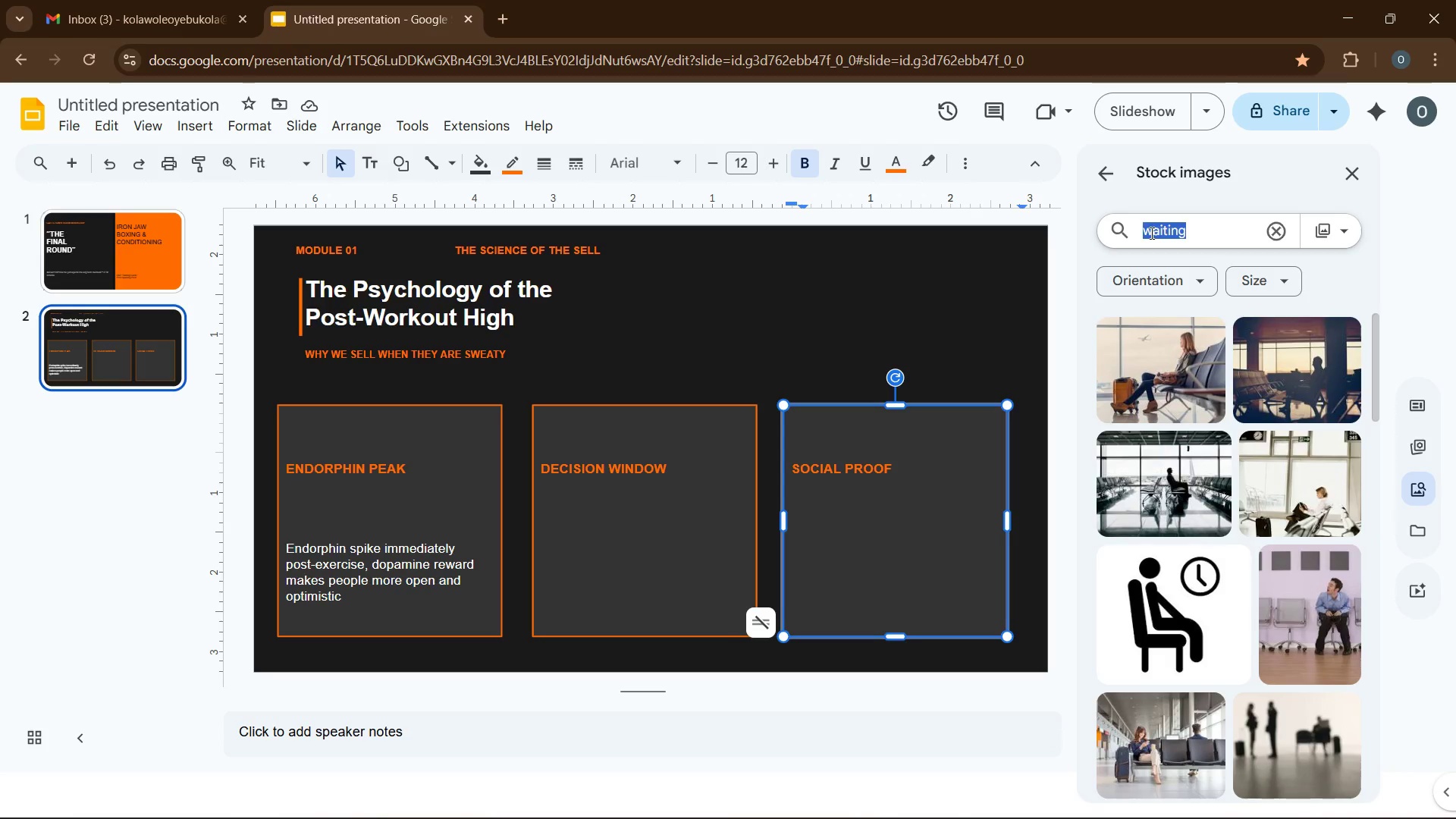 
type(alarm)
 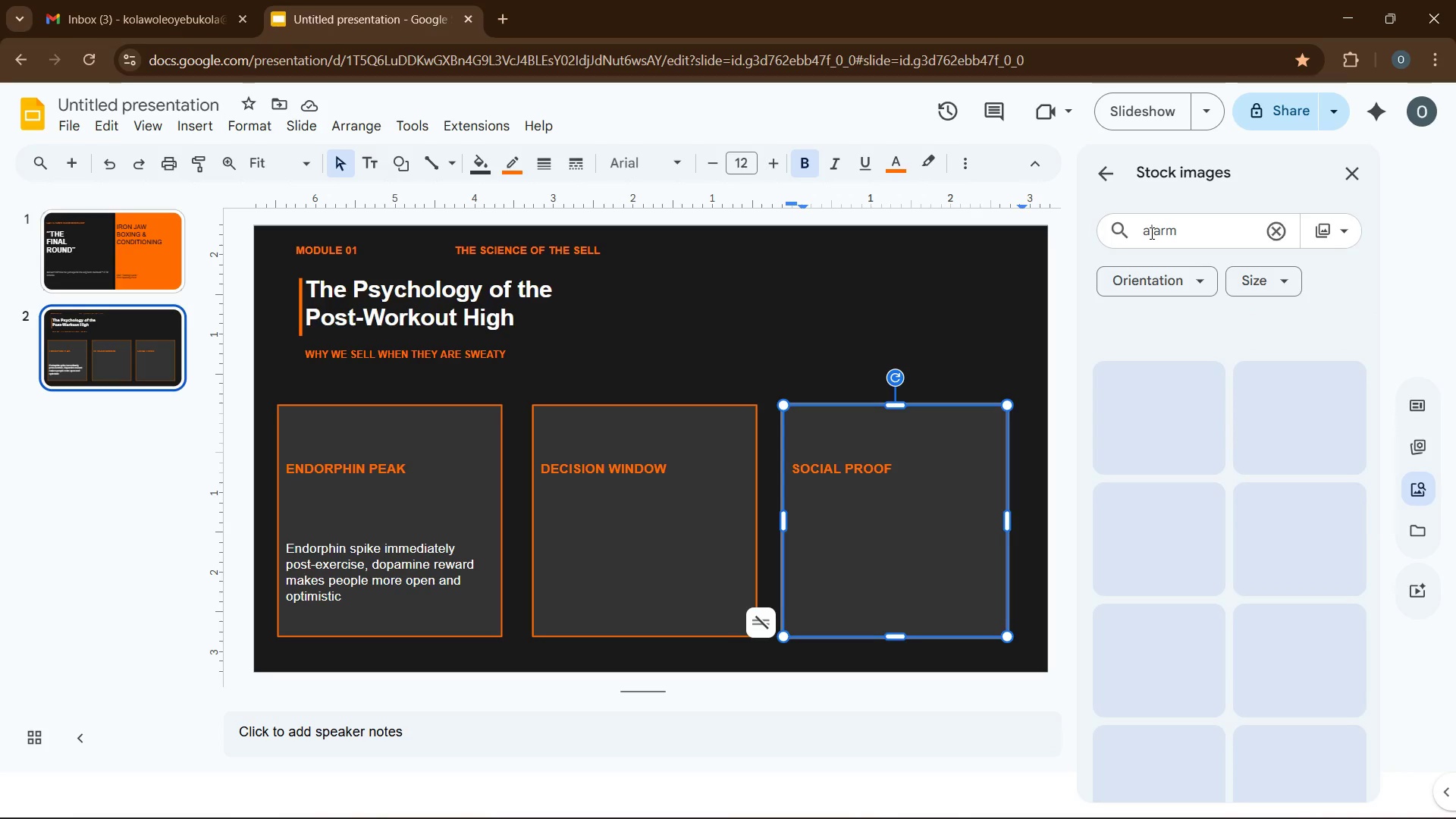 
key(Enter)
 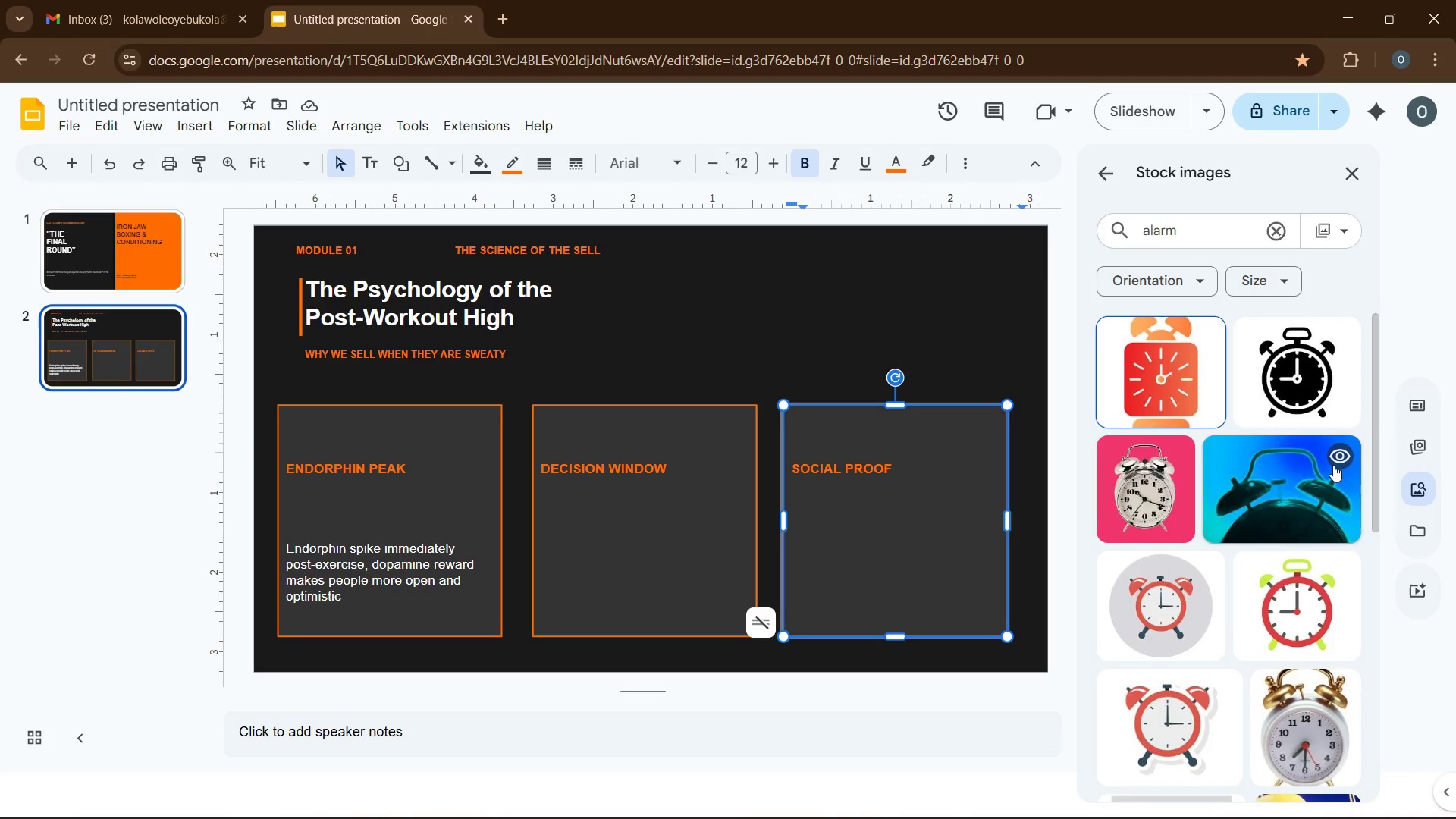 
scroll: coordinate [1307, 491], scroll_direction: down, amount: 15.0
 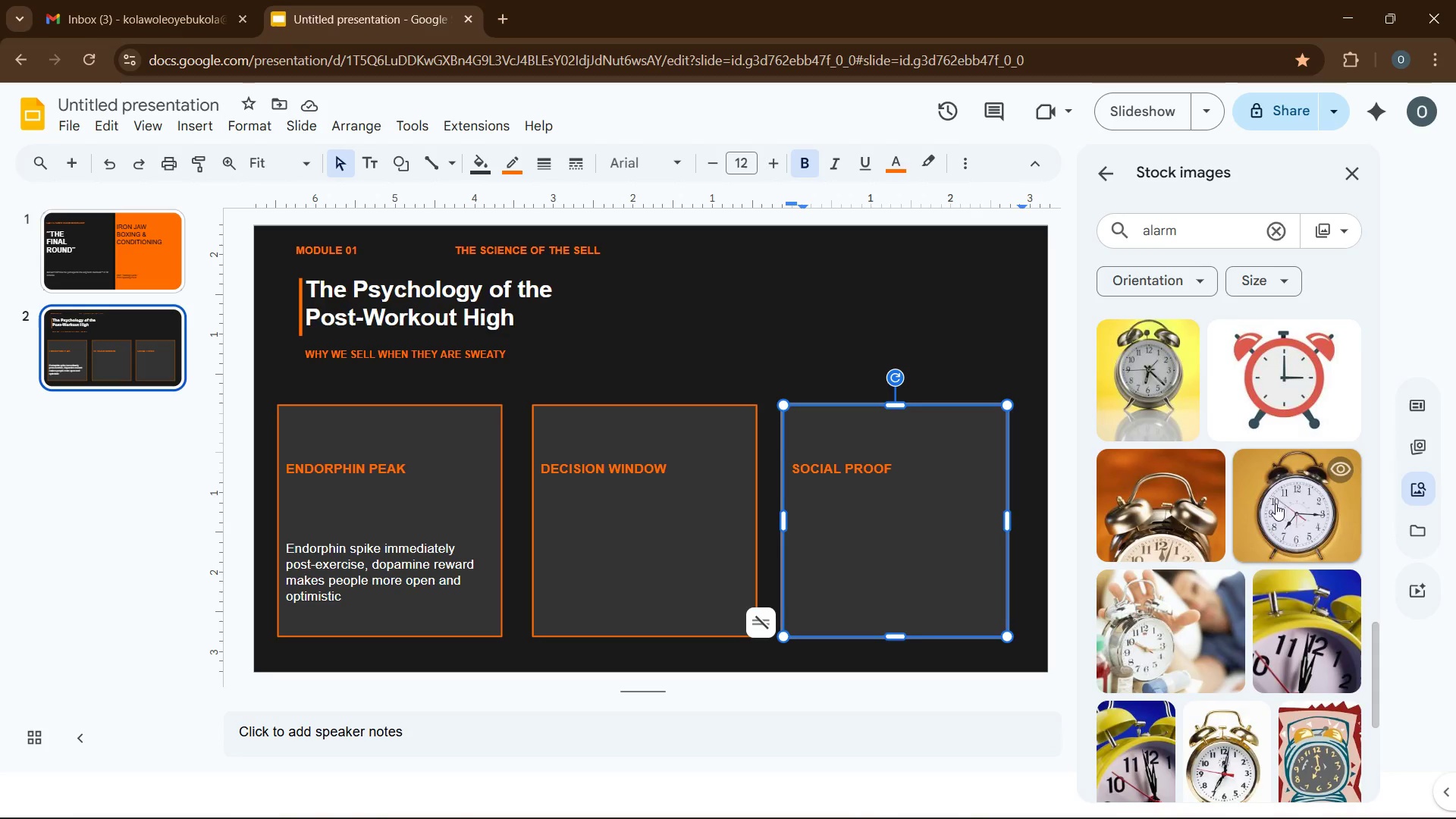 
scroll: coordinate [1275, 510], scroll_direction: down, amount: 11.0
 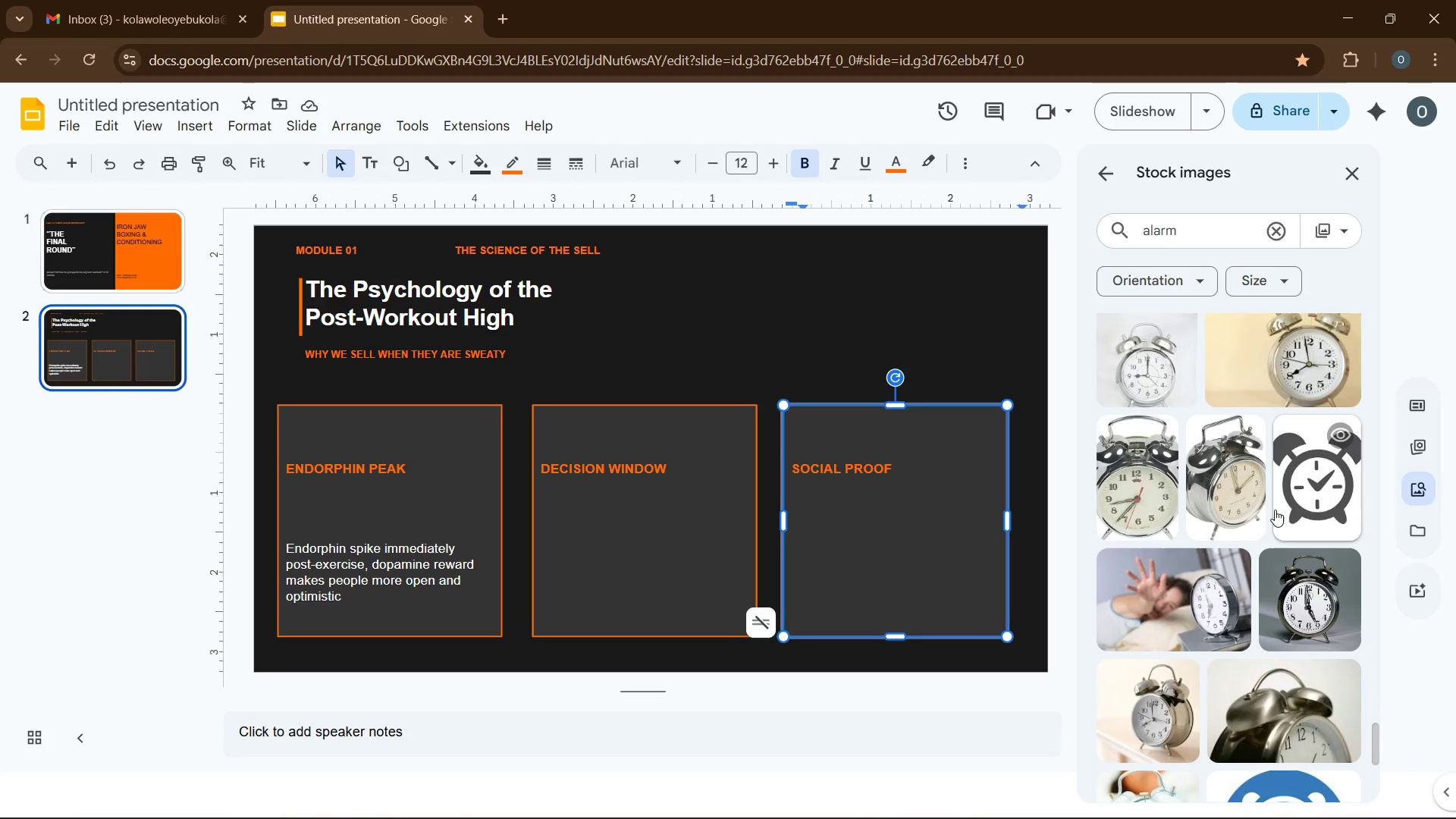 
scroll: coordinate [1275, 510], scroll_direction: down, amount: 5.0
 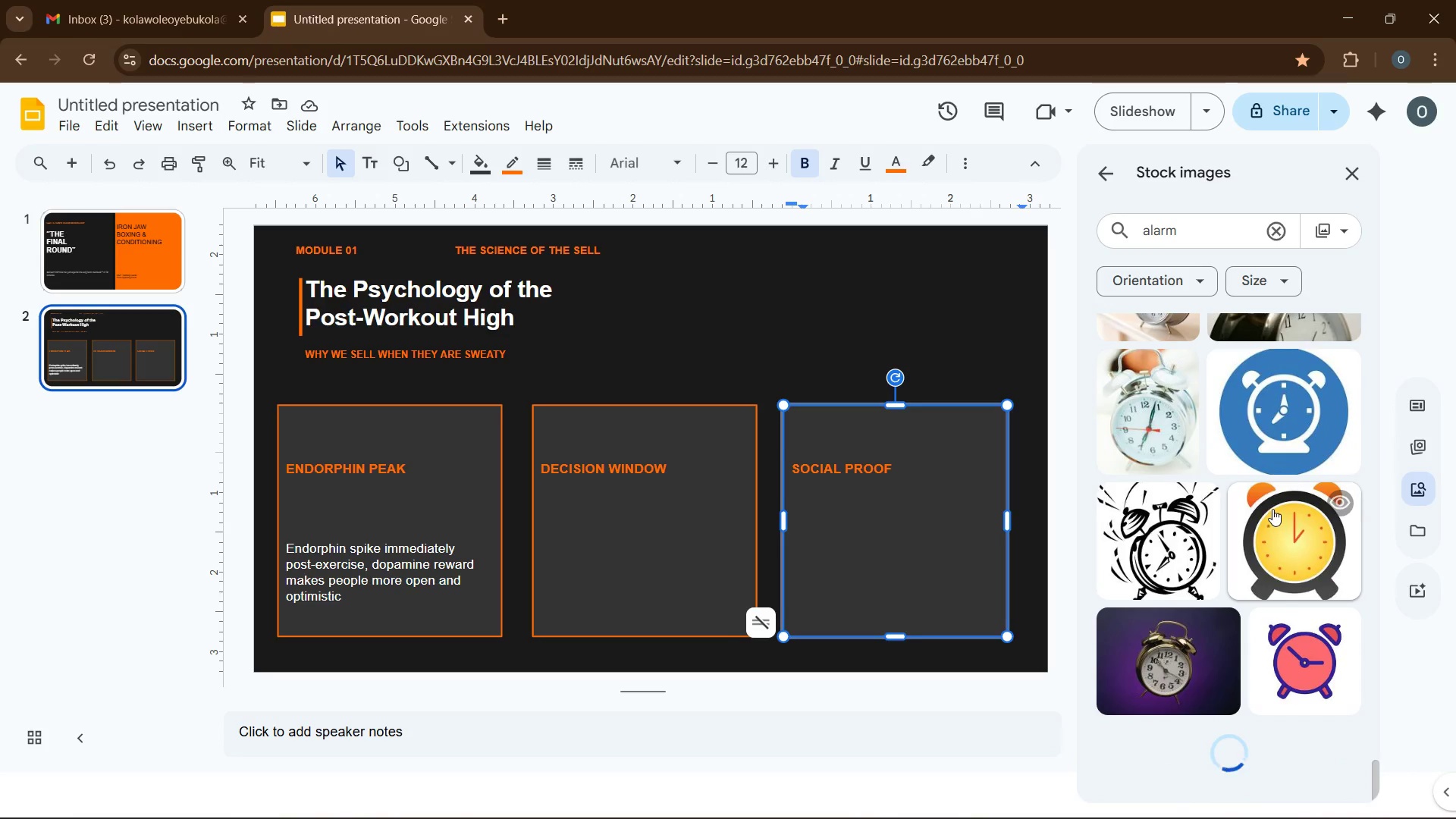 
scroll: coordinate [1254, 403], scroll_direction: up, amount: 60.0
 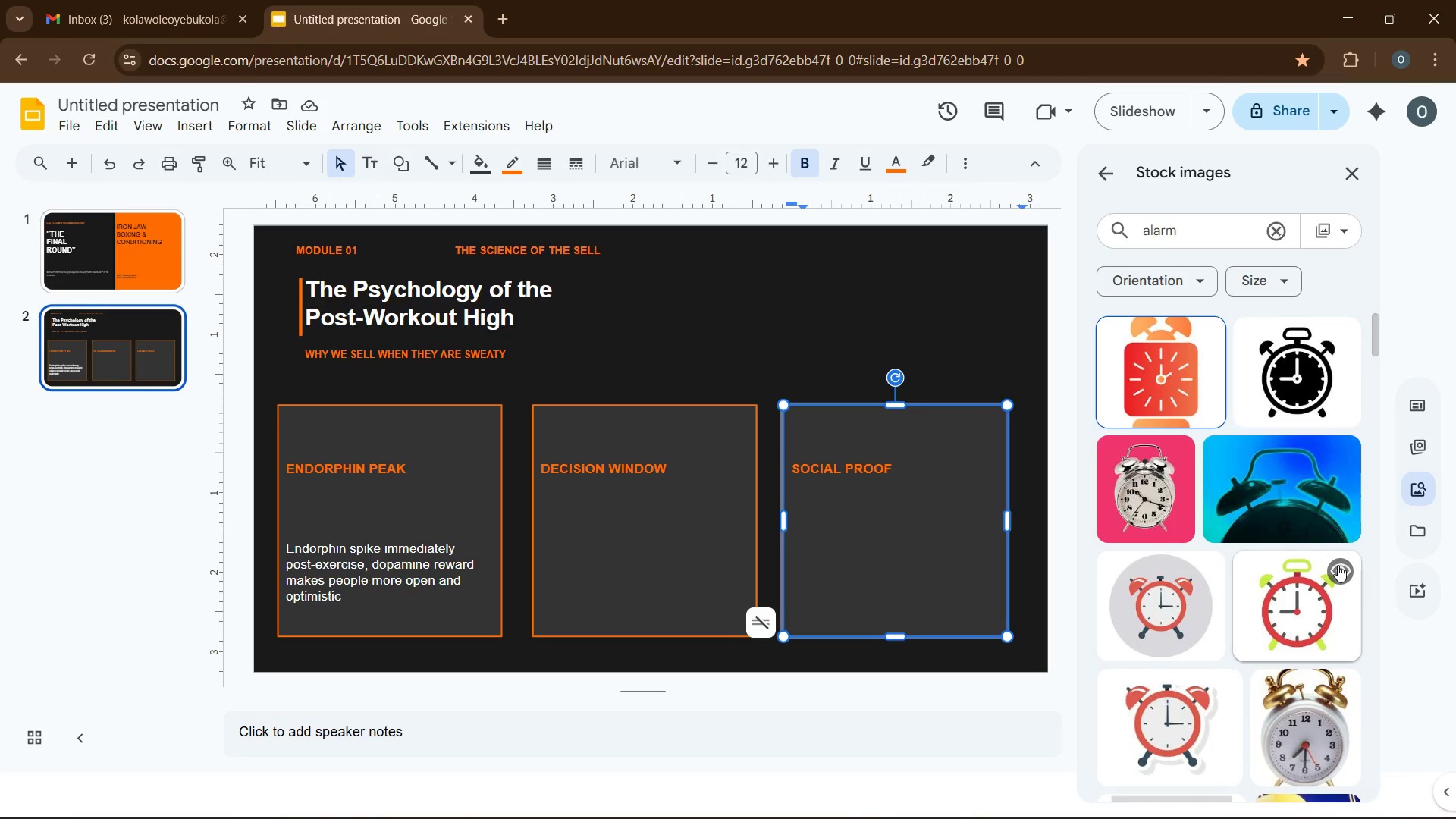 
scroll: coordinate [1338, 566], scroll_direction: down, amount: 4.0
 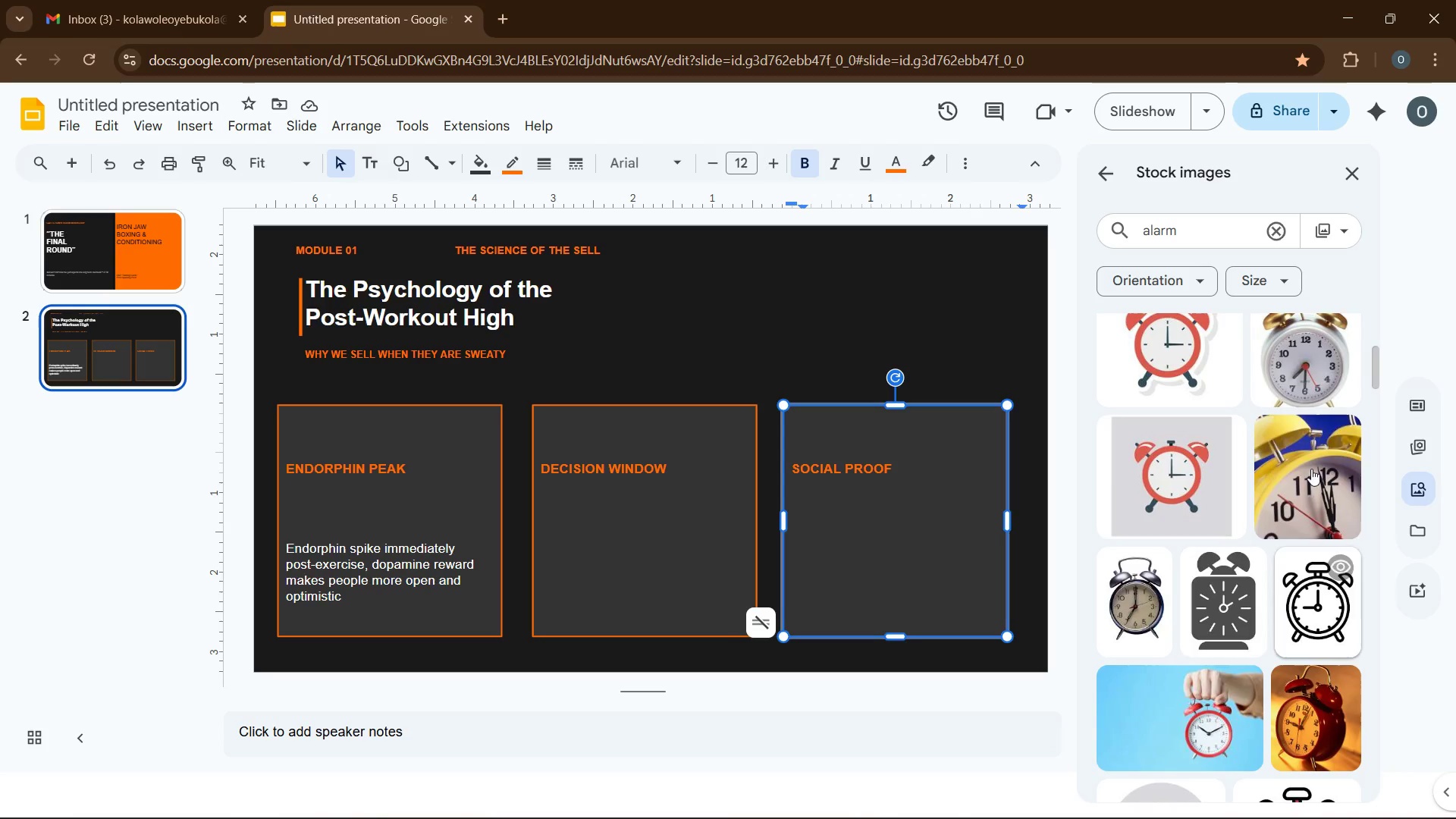 
double_click([1167, 231])
 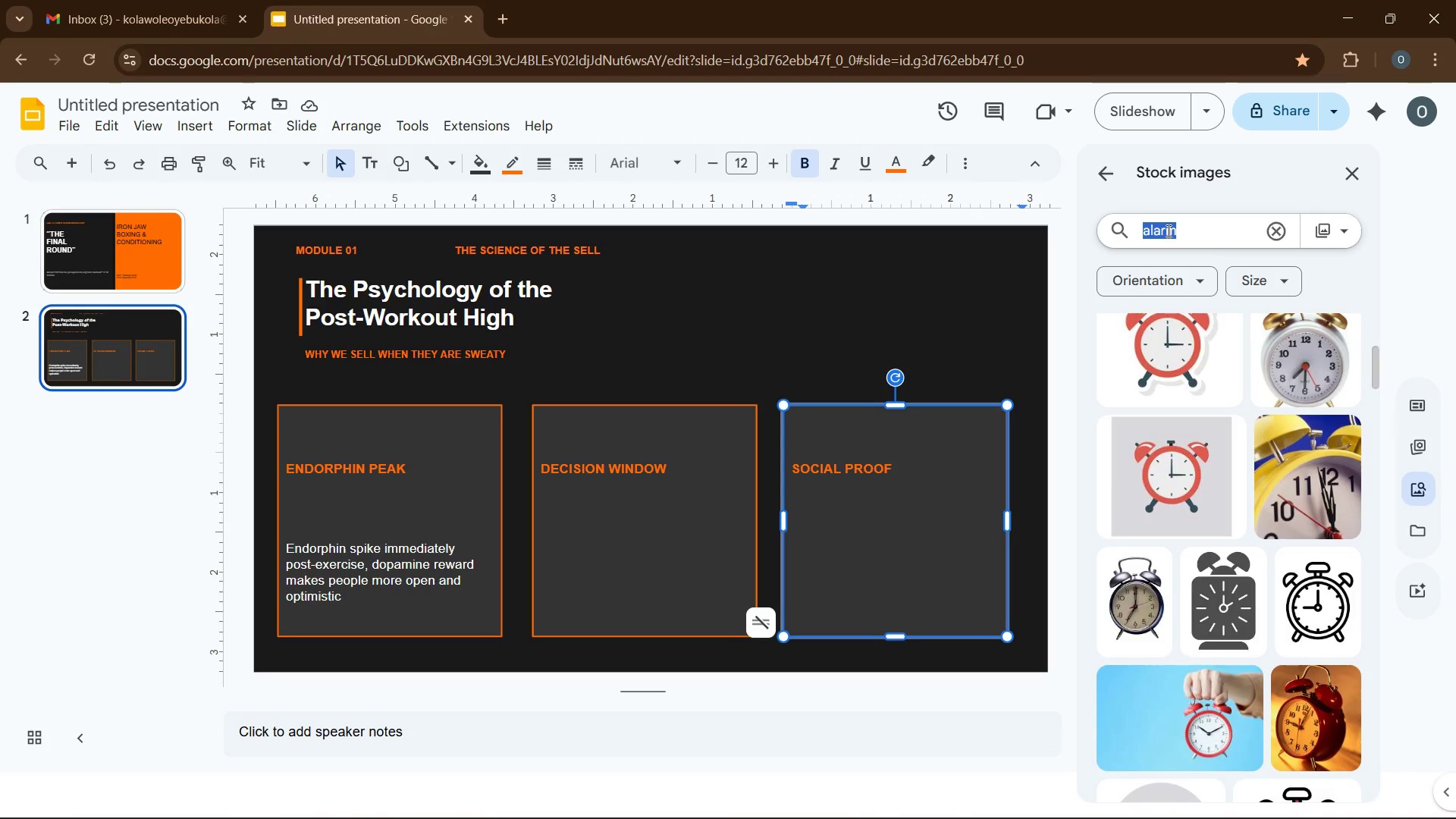 
type(watch)
 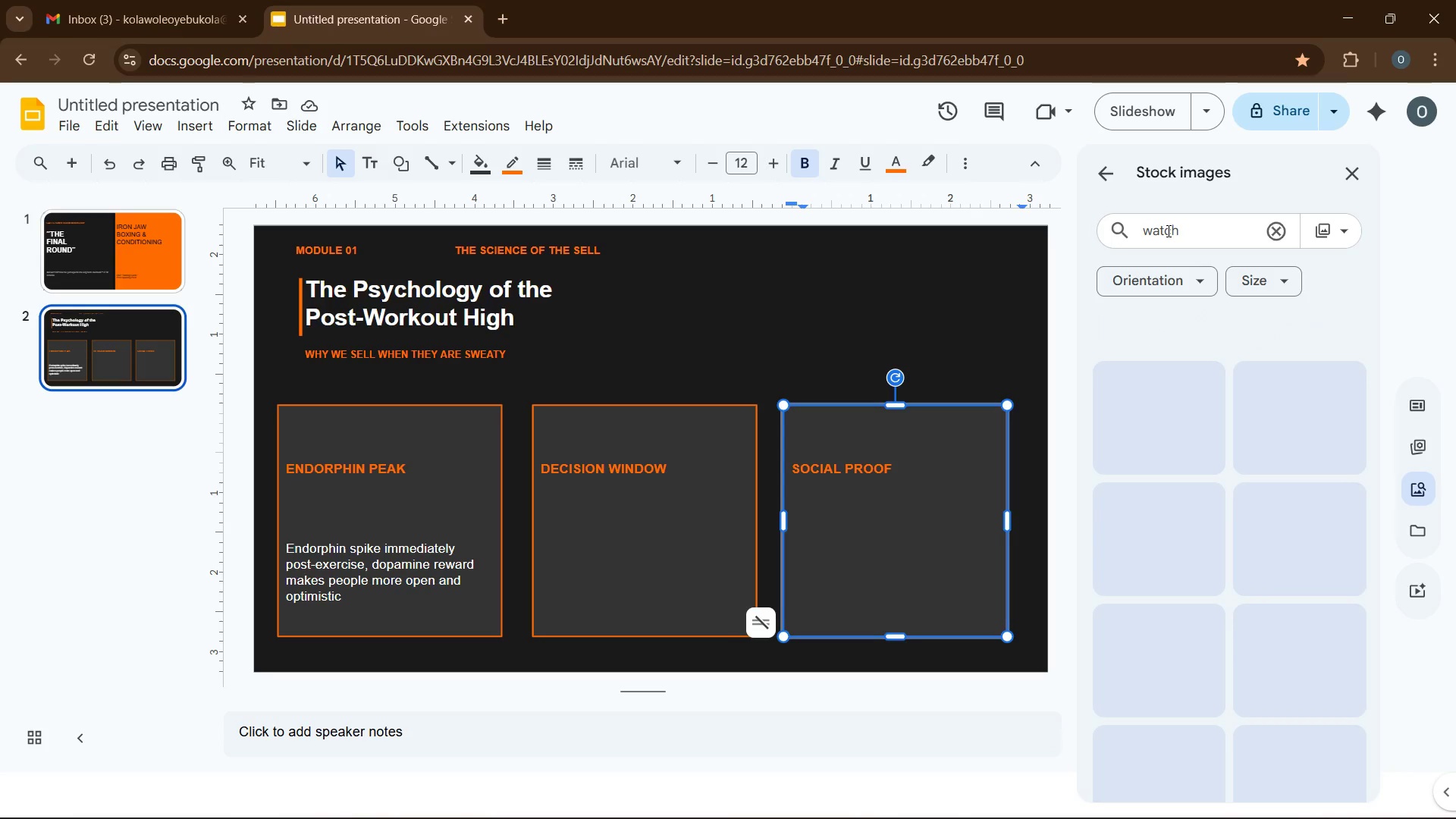 
key(Enter)
 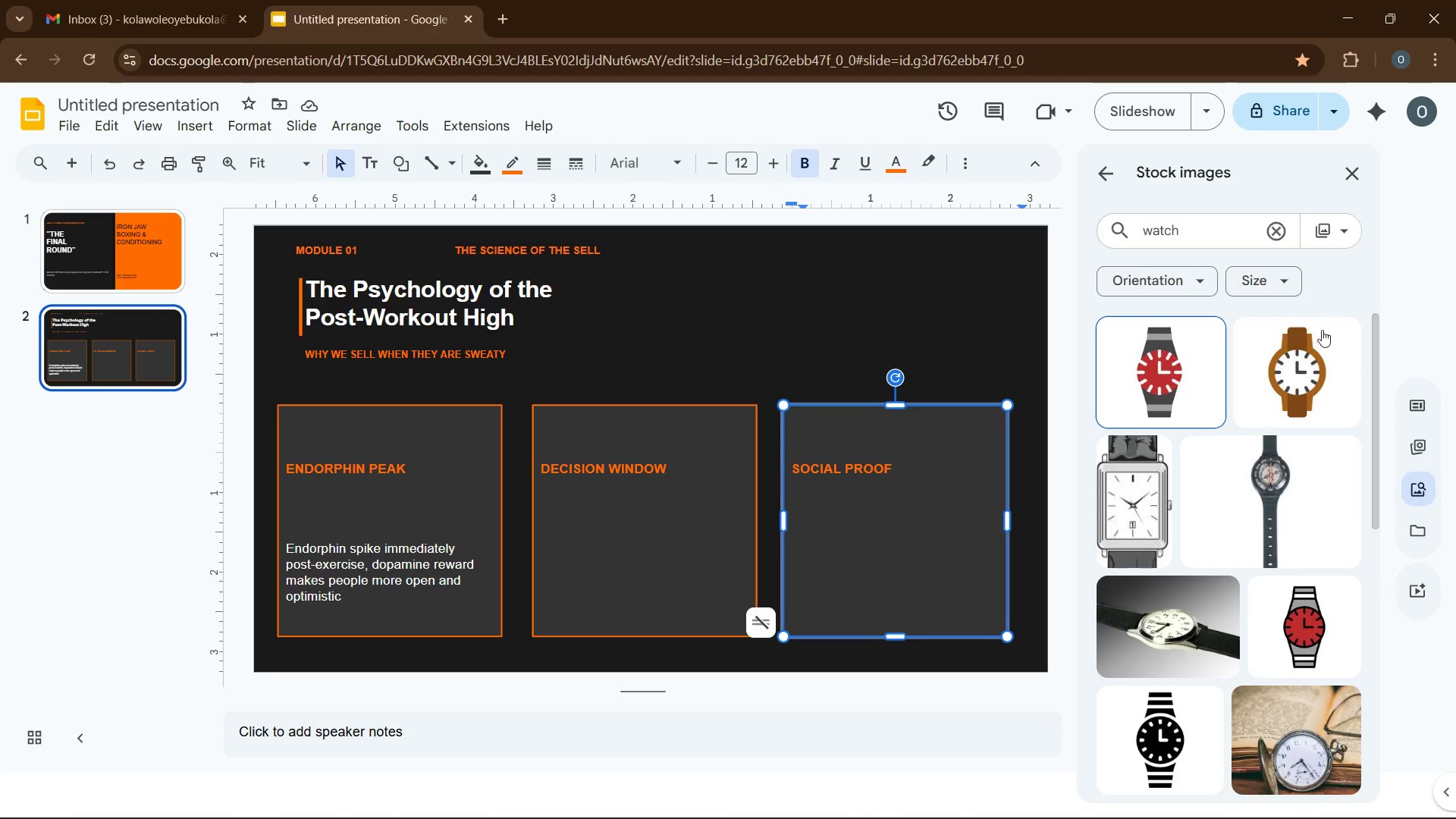 
scroll: coordinate [1292, 529], scroll_direction: down, amount: 17.0
 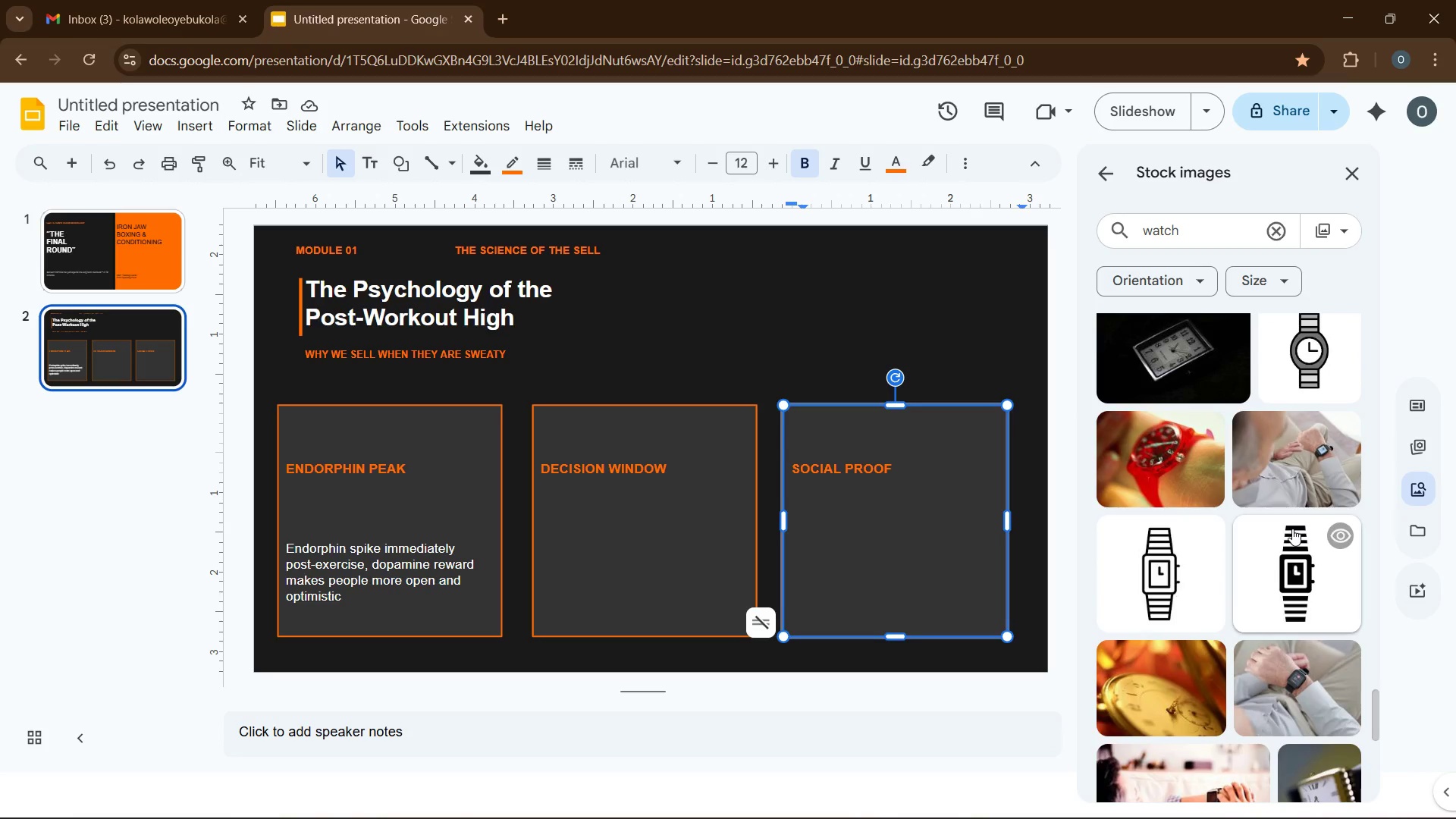 
scroll: coordinate [1284, 434], scroll_direction: up, amount: 5.0
 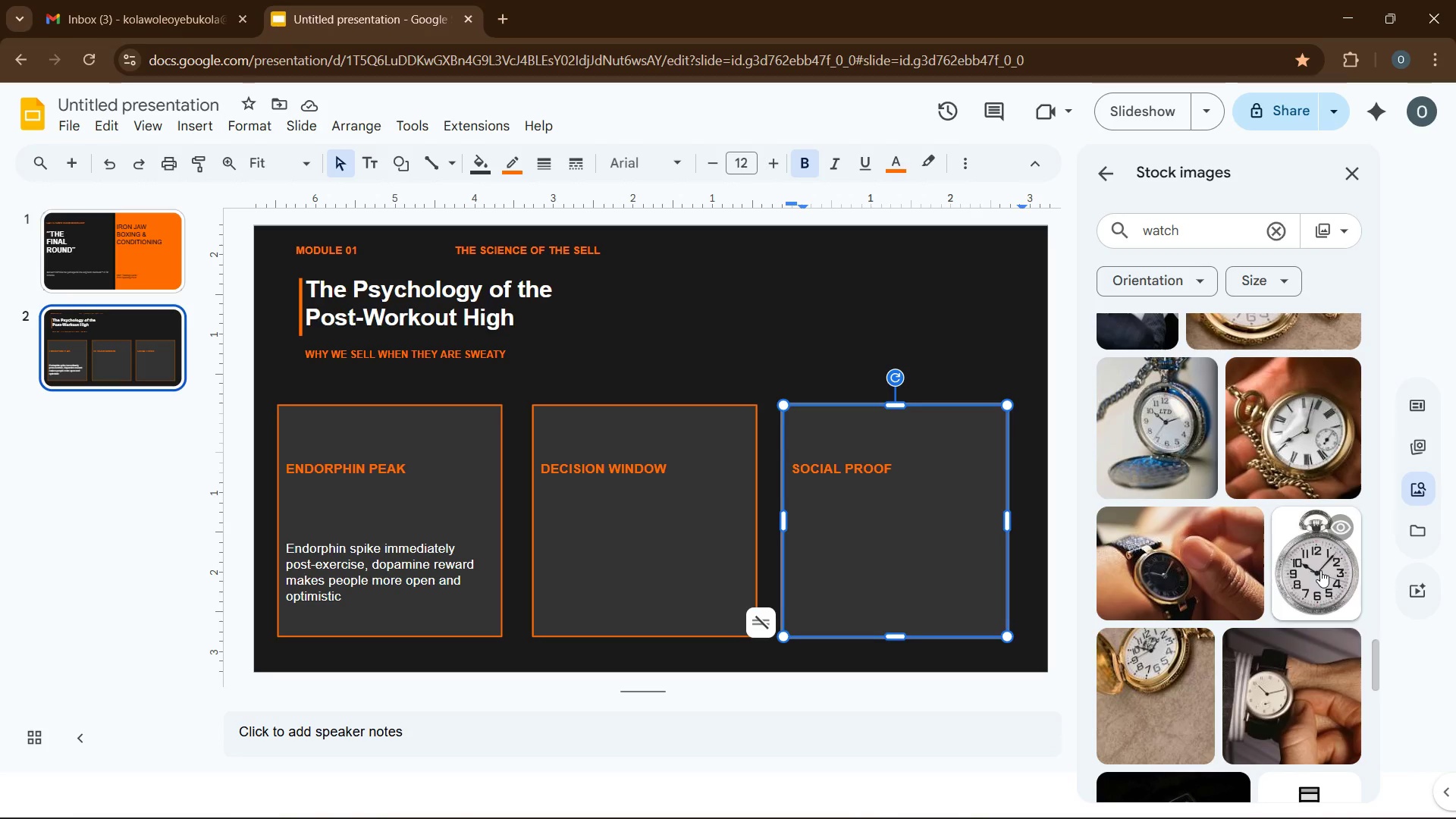 
left_click([1320, 569])
 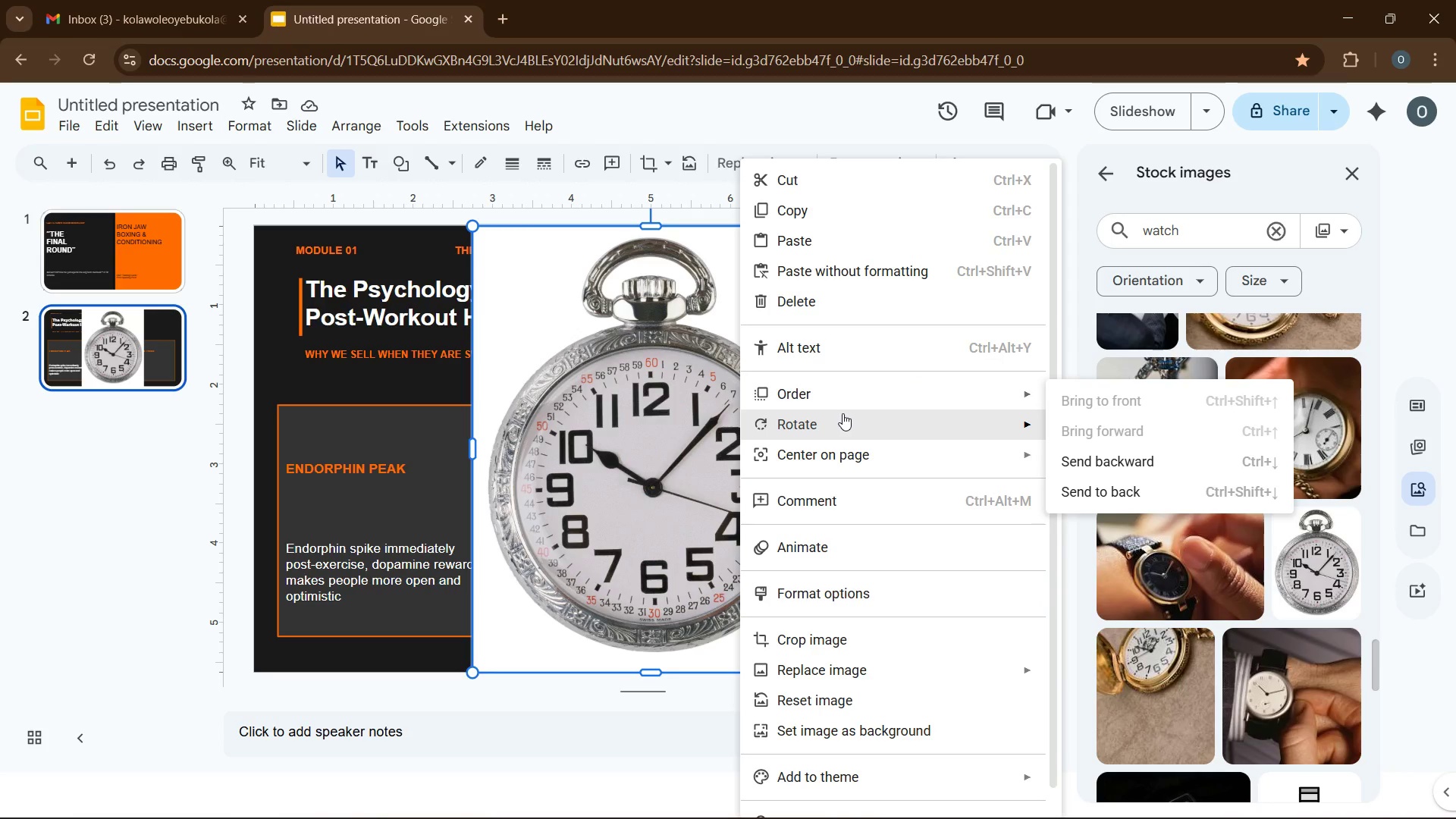 
wait(12.72)
 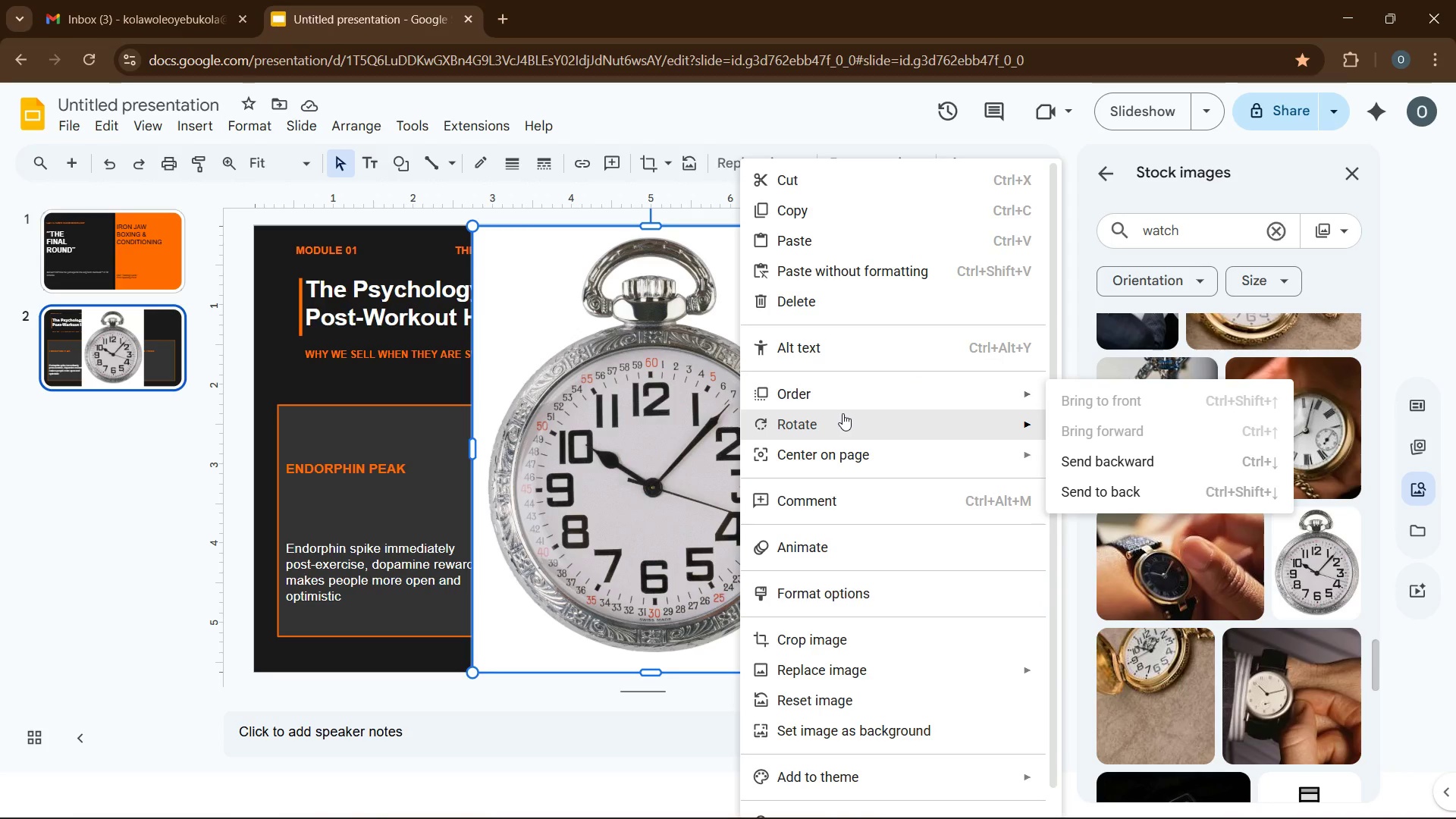 
left_click([615, 532])
 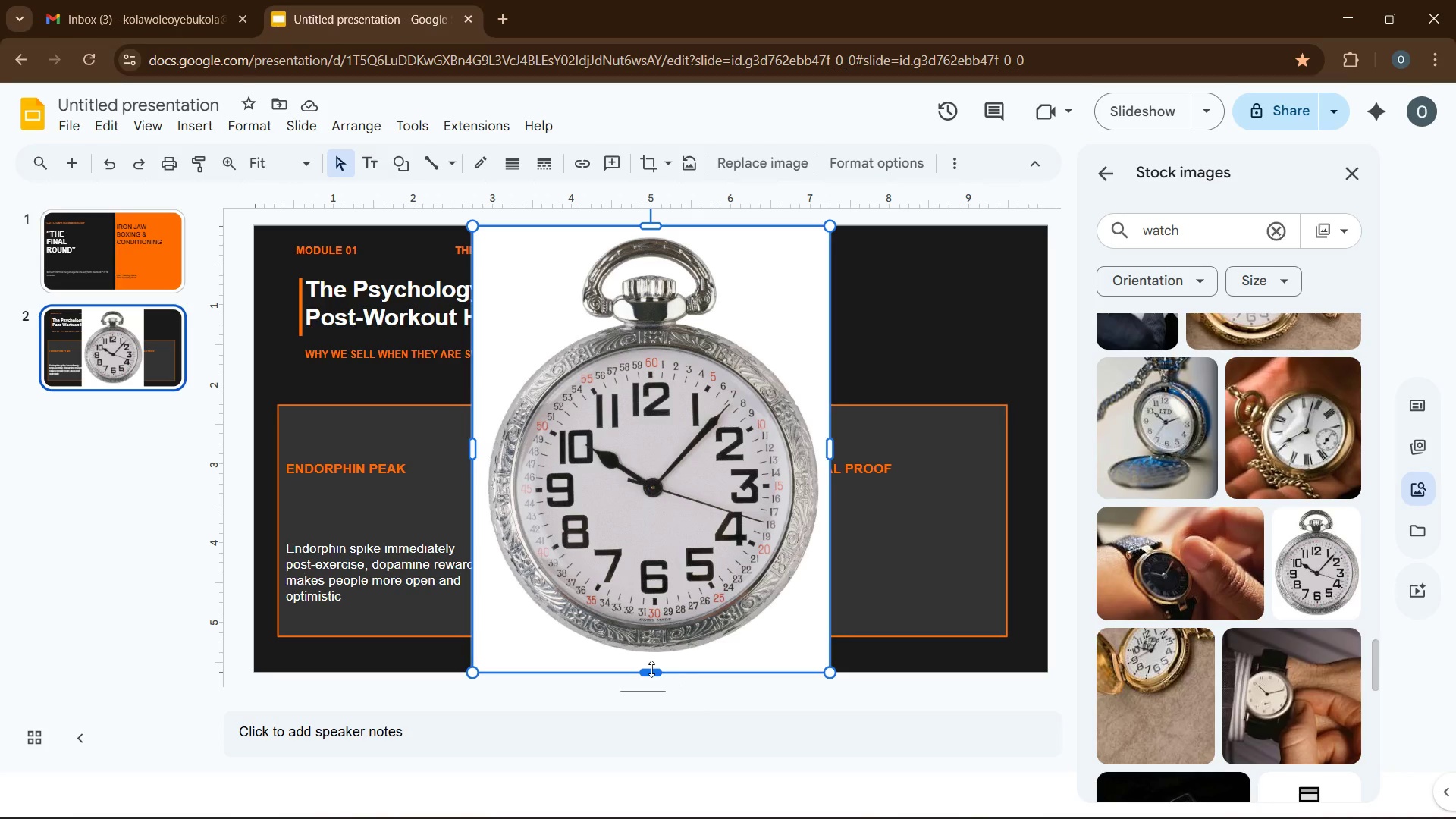 
left_click_drag(start_coordinate=[651, 669], to_coordinate=[639, 452])
 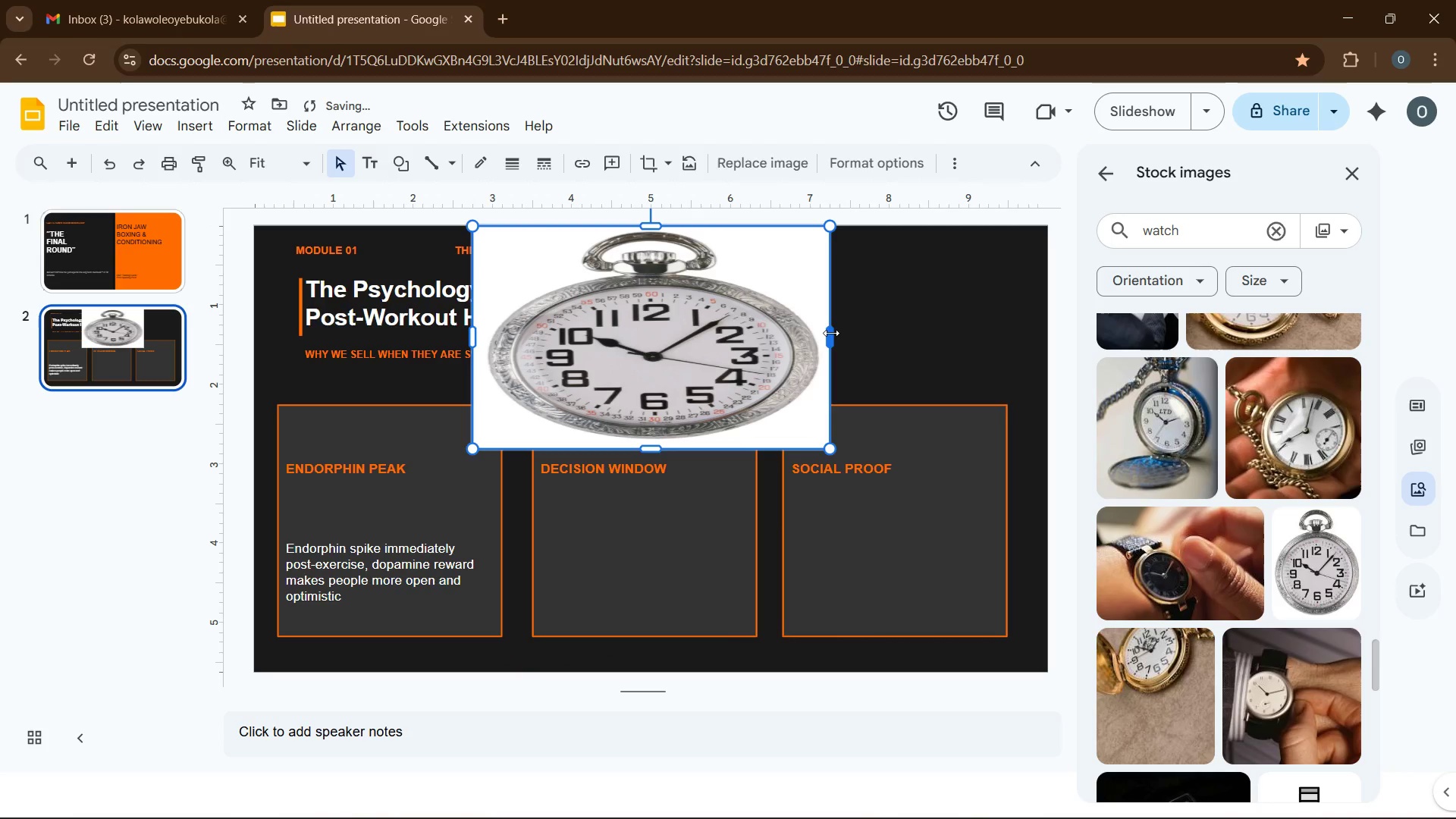 
left_click_drag(start_coordinate=[831, 333], to_coordinate=[624, 398])
 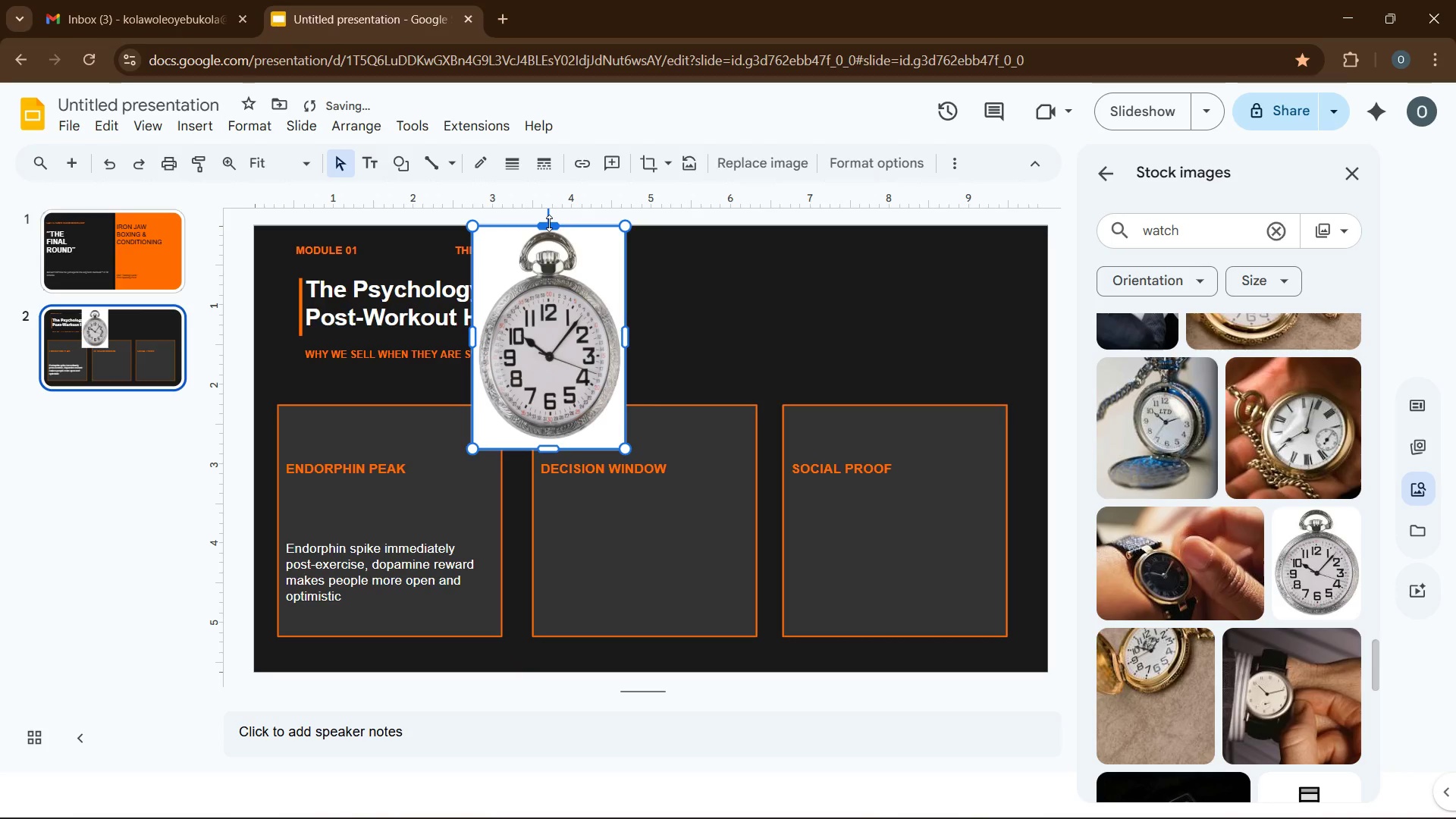 
left_click_drag(start_coordinate=[549, 223], to_coordinate=[548, 337])
 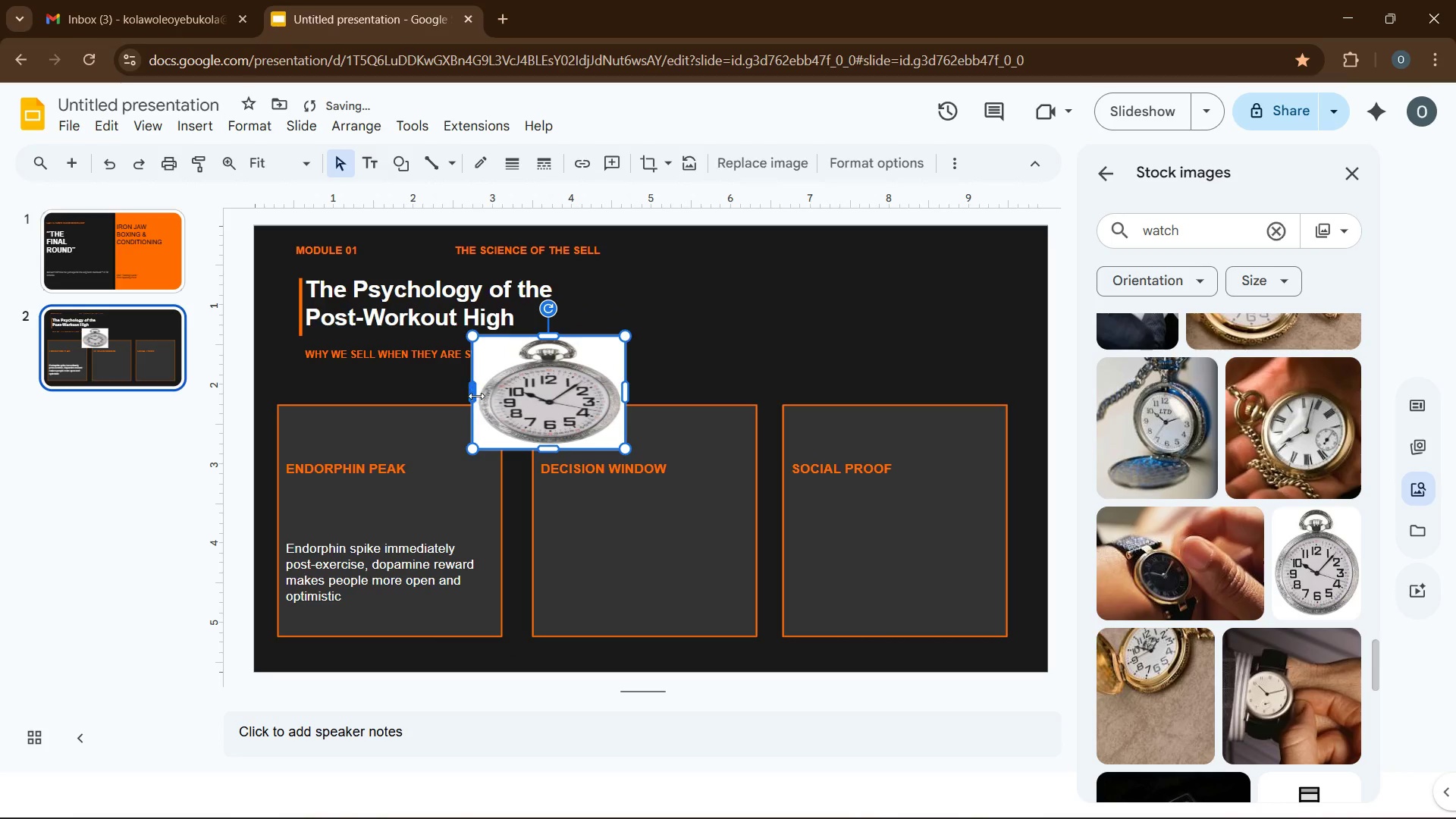 
left_click_drag(start_coordinate=[475, 396], to_coordinate=[523, 405])
 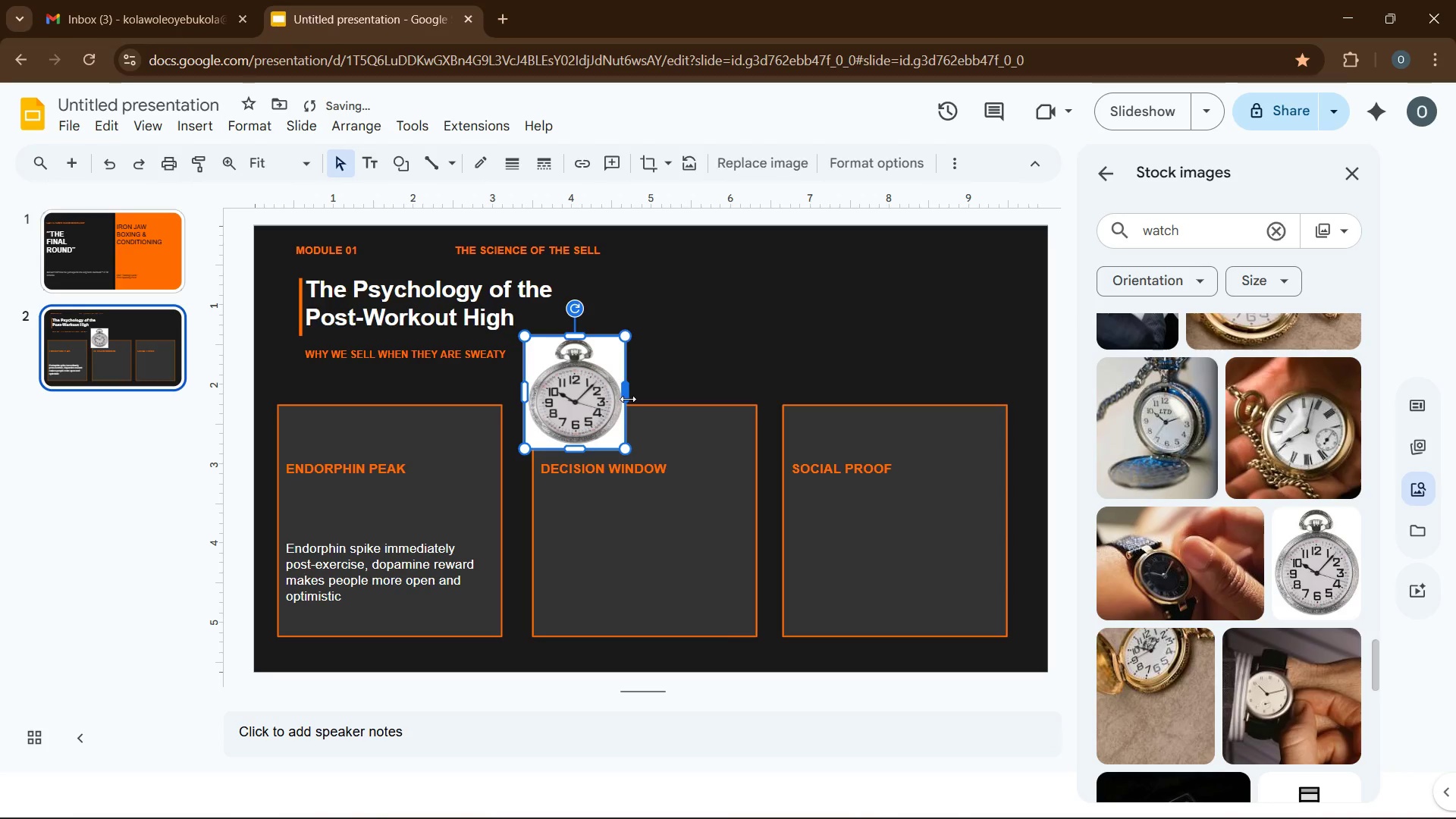 
left_click_drag(start_coordinate=[628, 399], to_coordinate=[600, 408])
 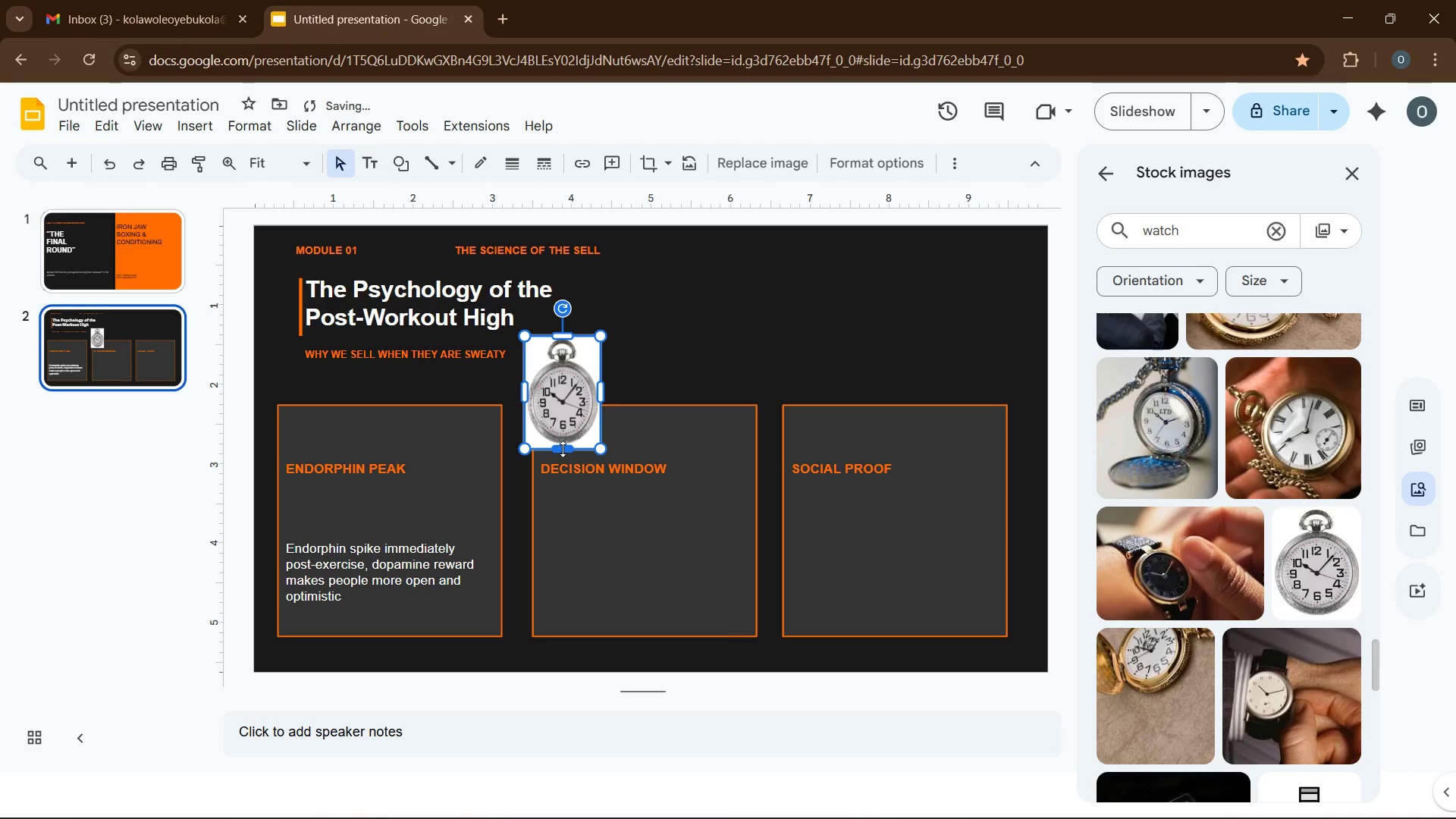 
left_click_drag(start_coordinate=[563, 449], to_coordinate=[564, 425])
 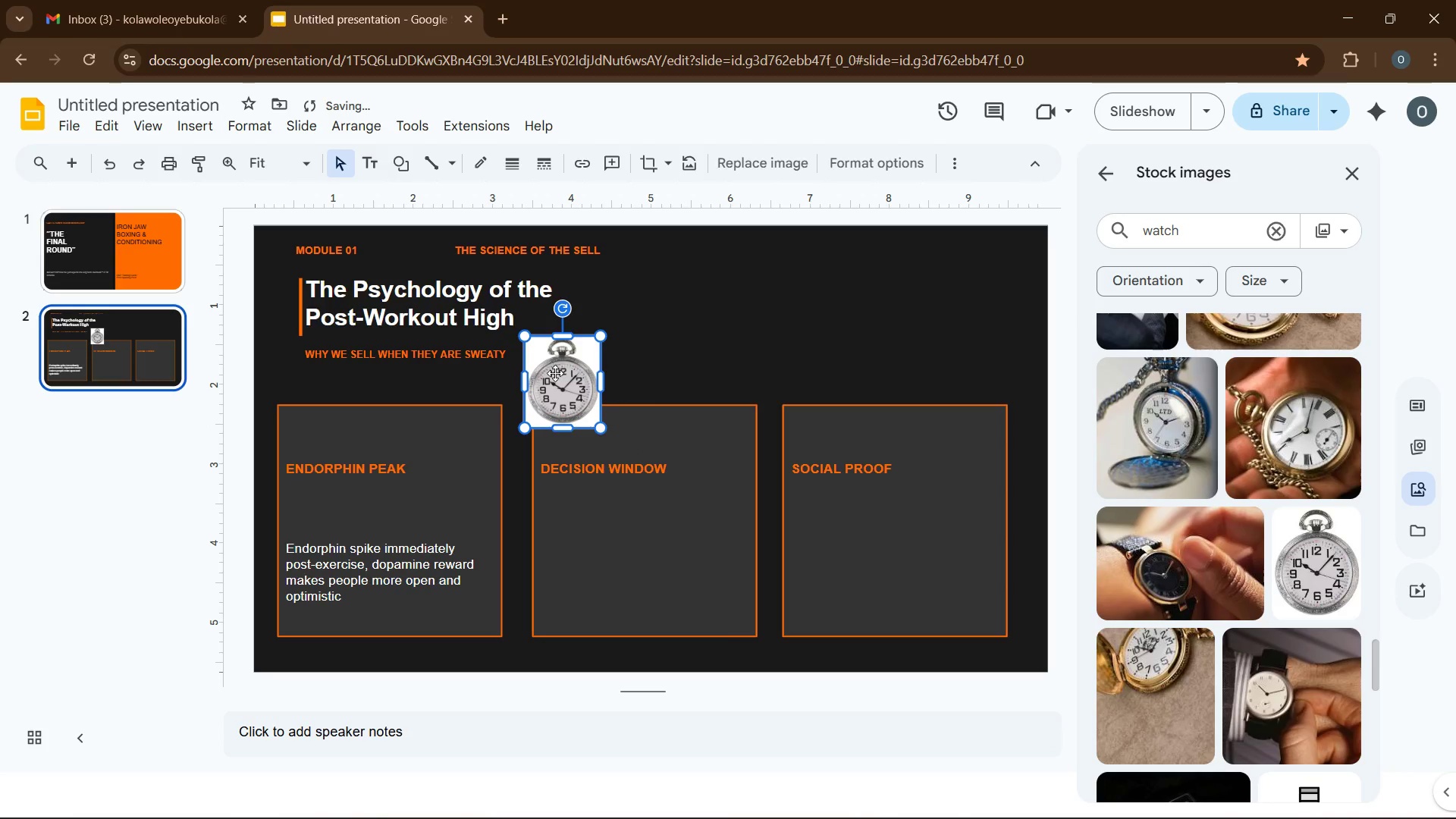 
left_click_drag(start_coordinate=[551, 370], to_coordinate=[581, 417])
 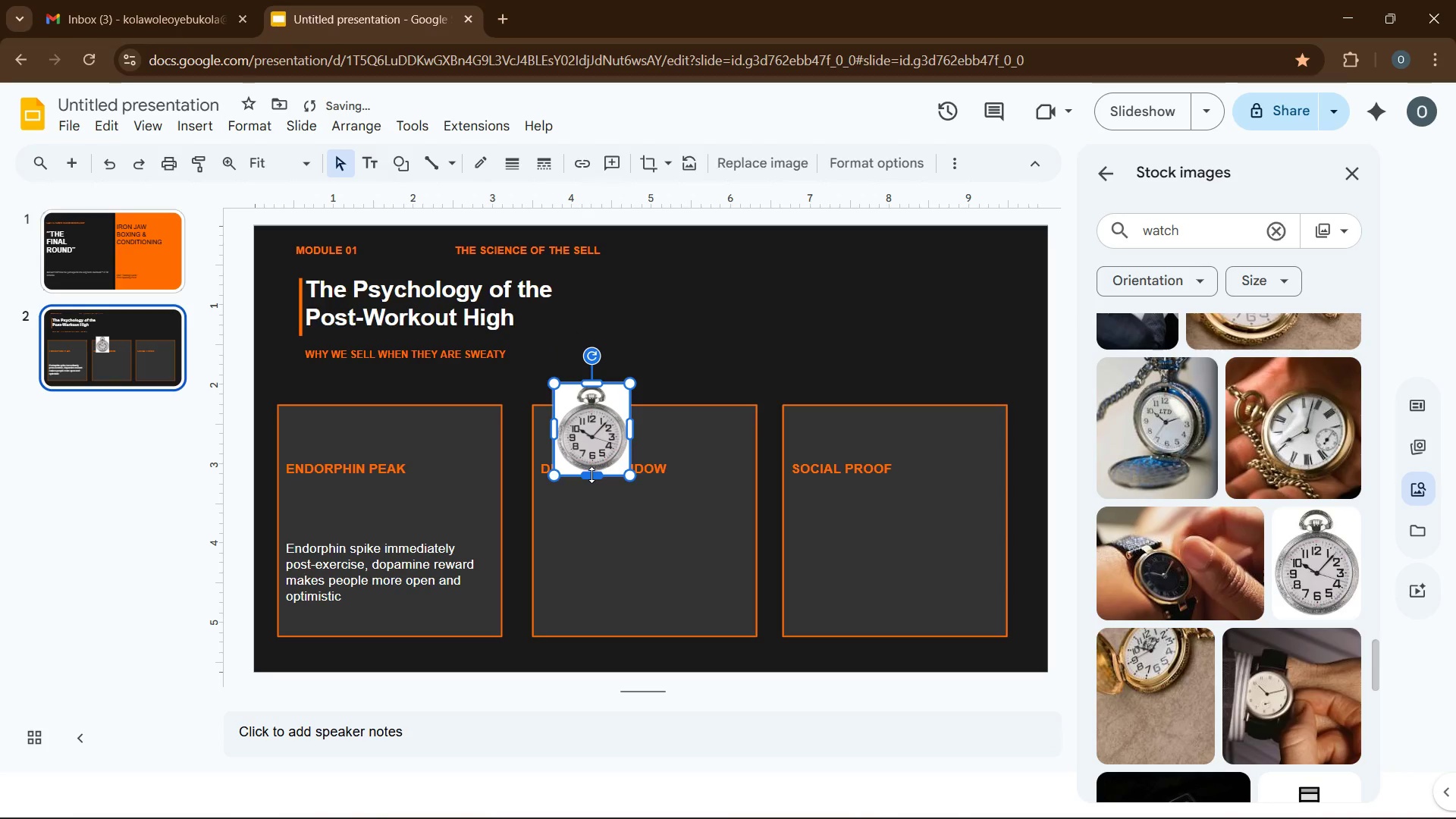 
left_click_drag(start_coordinate=[592, 473], to_coordinate=[593, 449])
 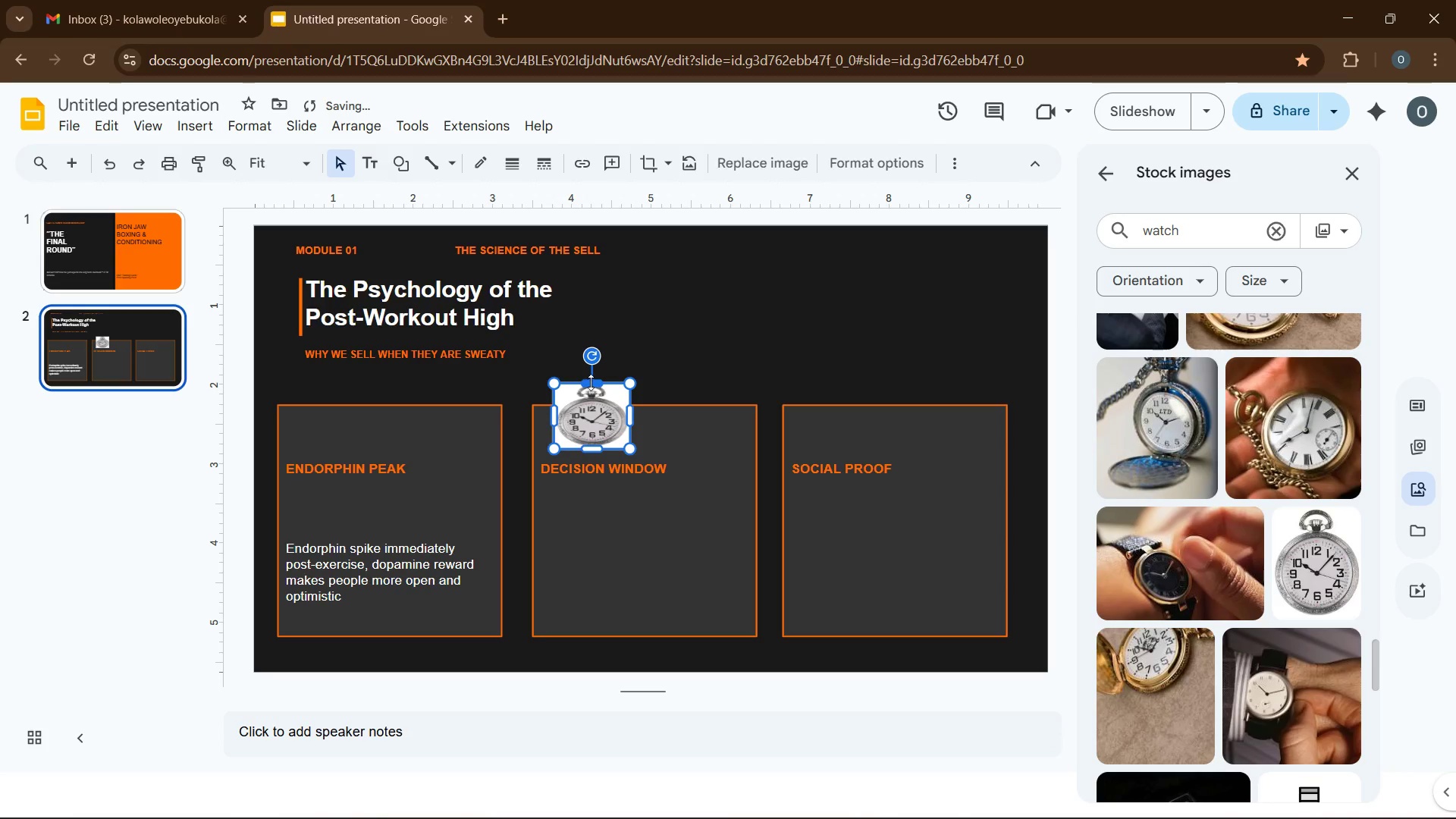 
left_click_drag(start_coordinate=[591, 382], to_coordinate=[595, 401])
 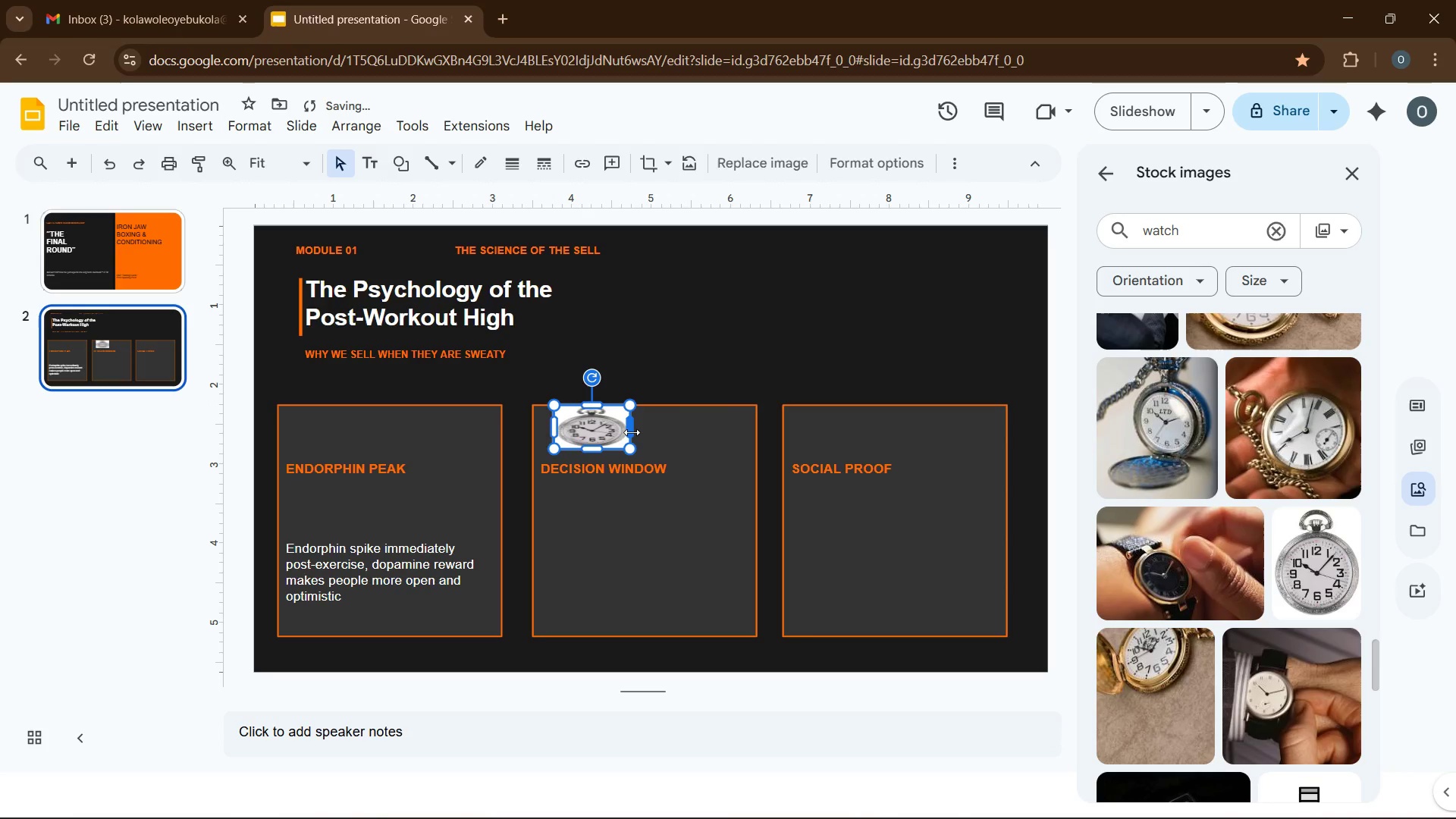 
left_click_drag(start_coordinate=[632, 432], to_coordinate=[592, 441])
 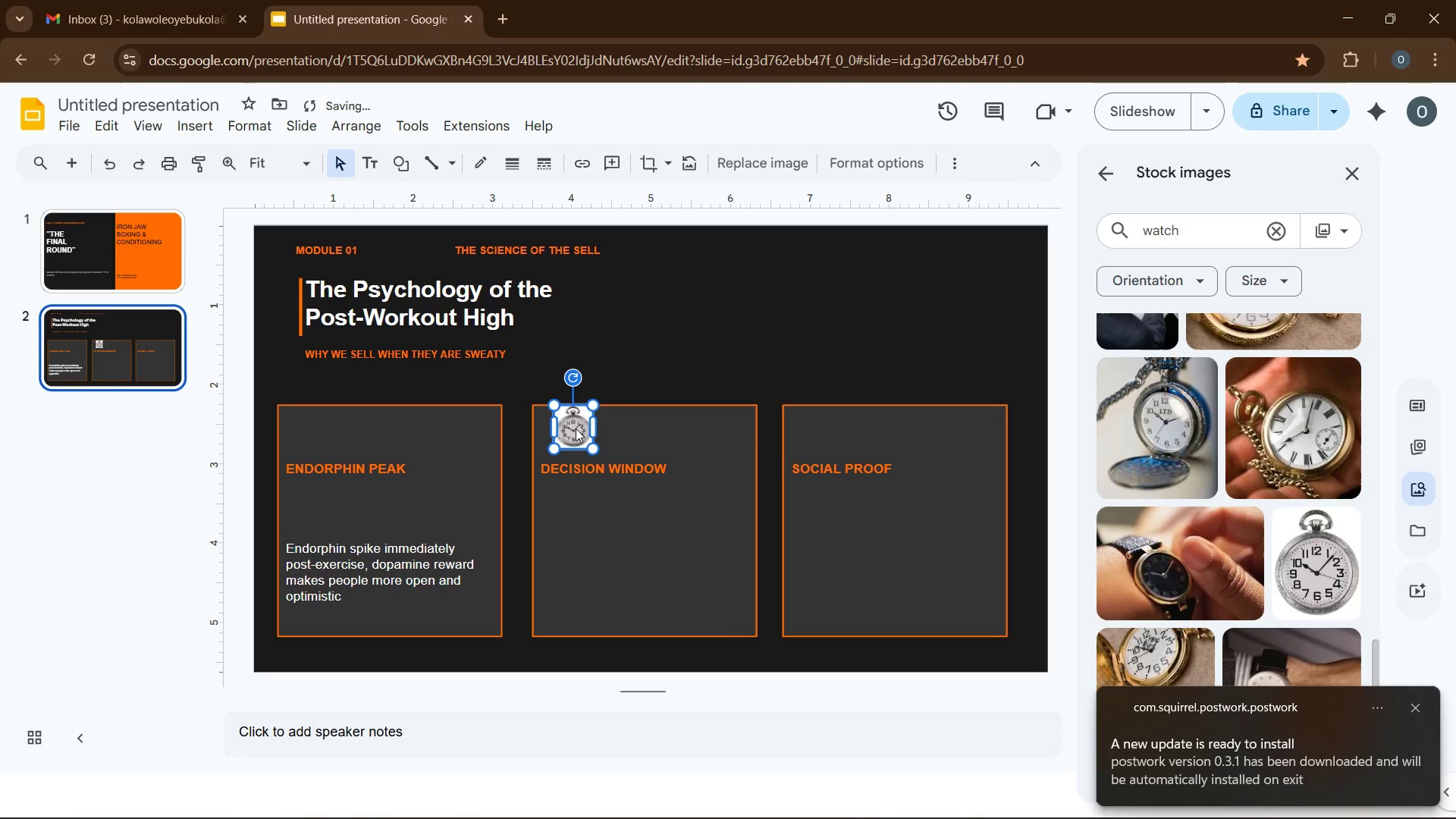 
left_click_drag(start_coordinate=[576, 427], to_coordinate=[579, 432])
 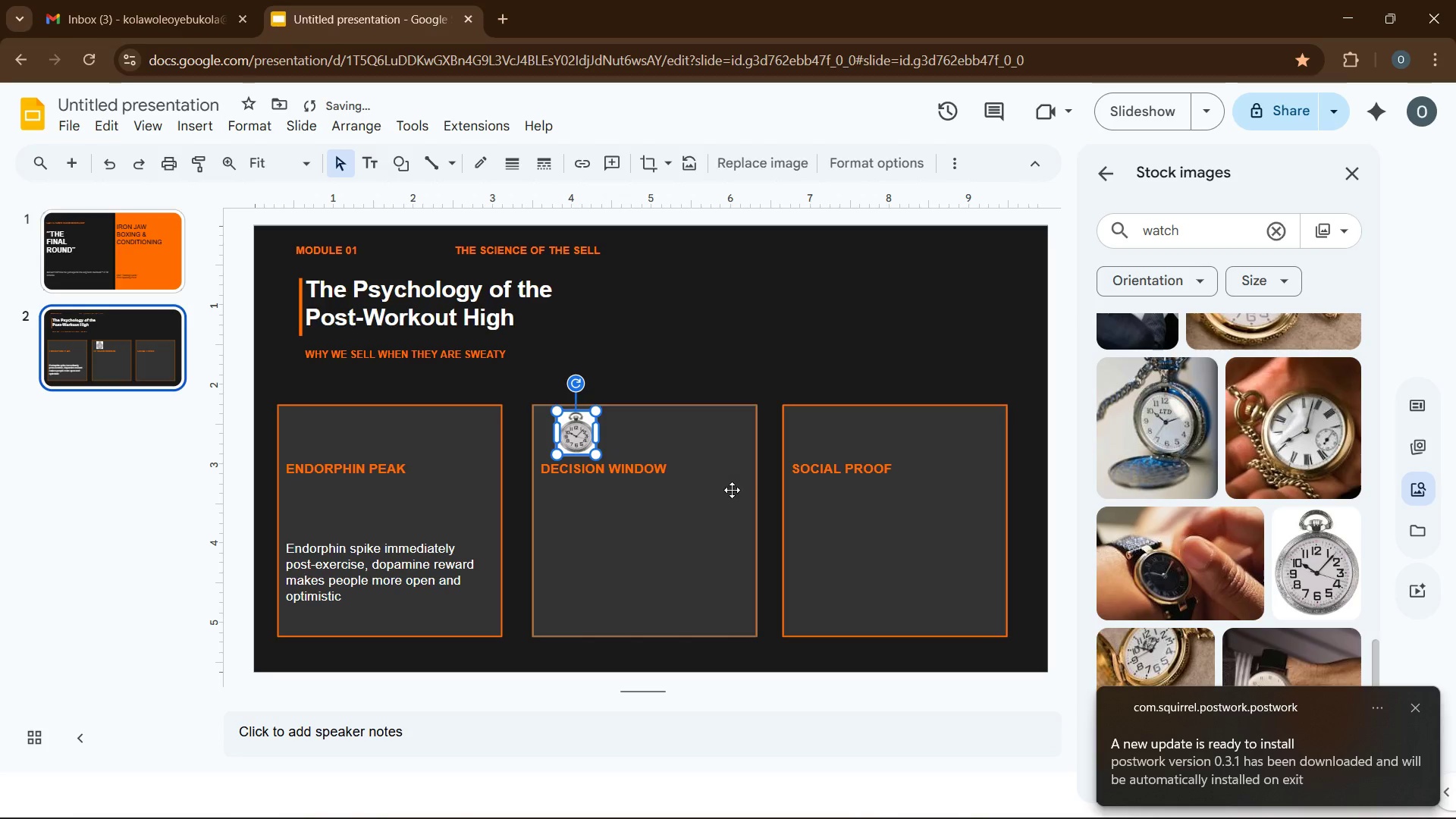 
left_click([671, 532])
 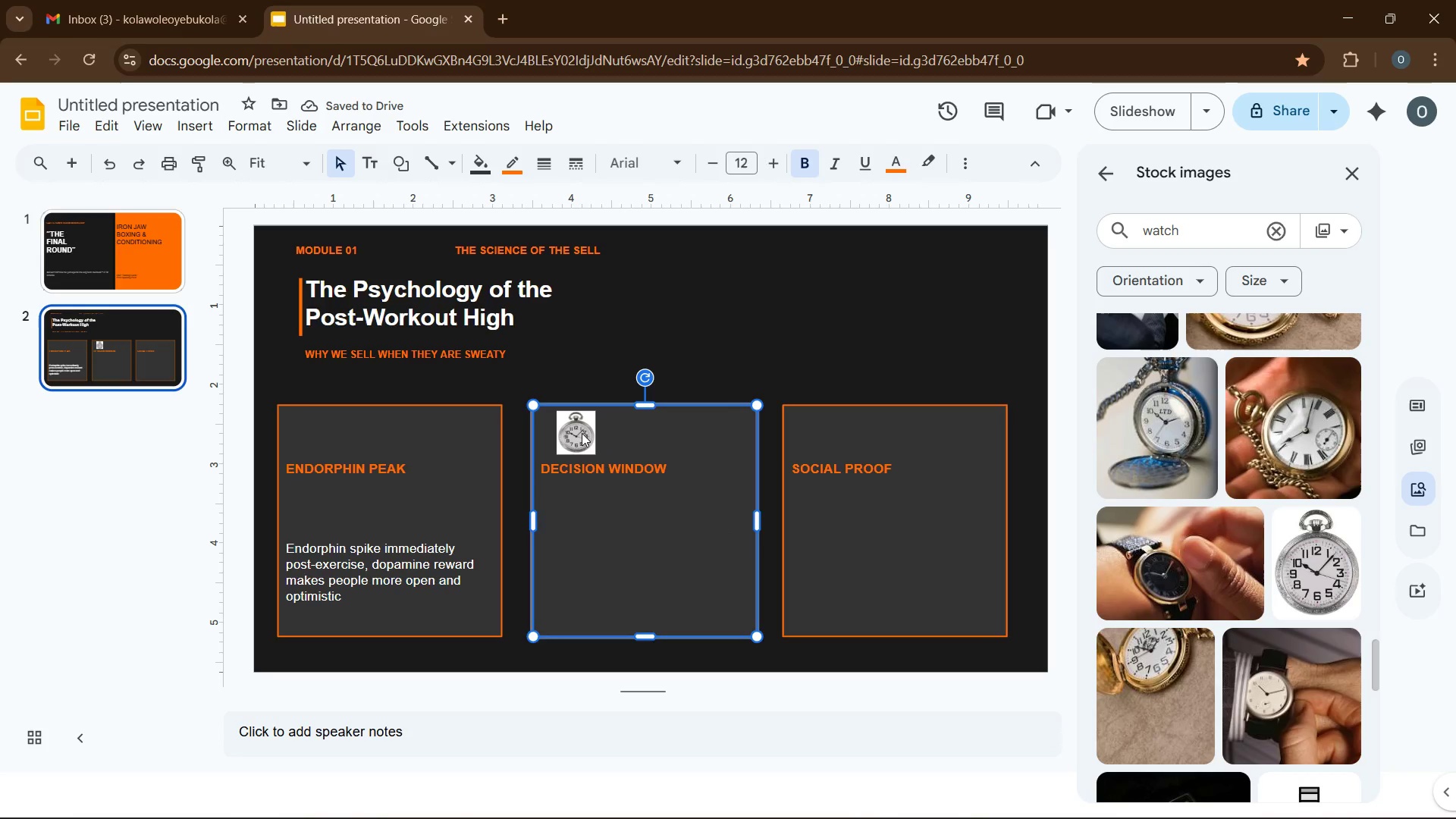 
left_click([581, 432])
 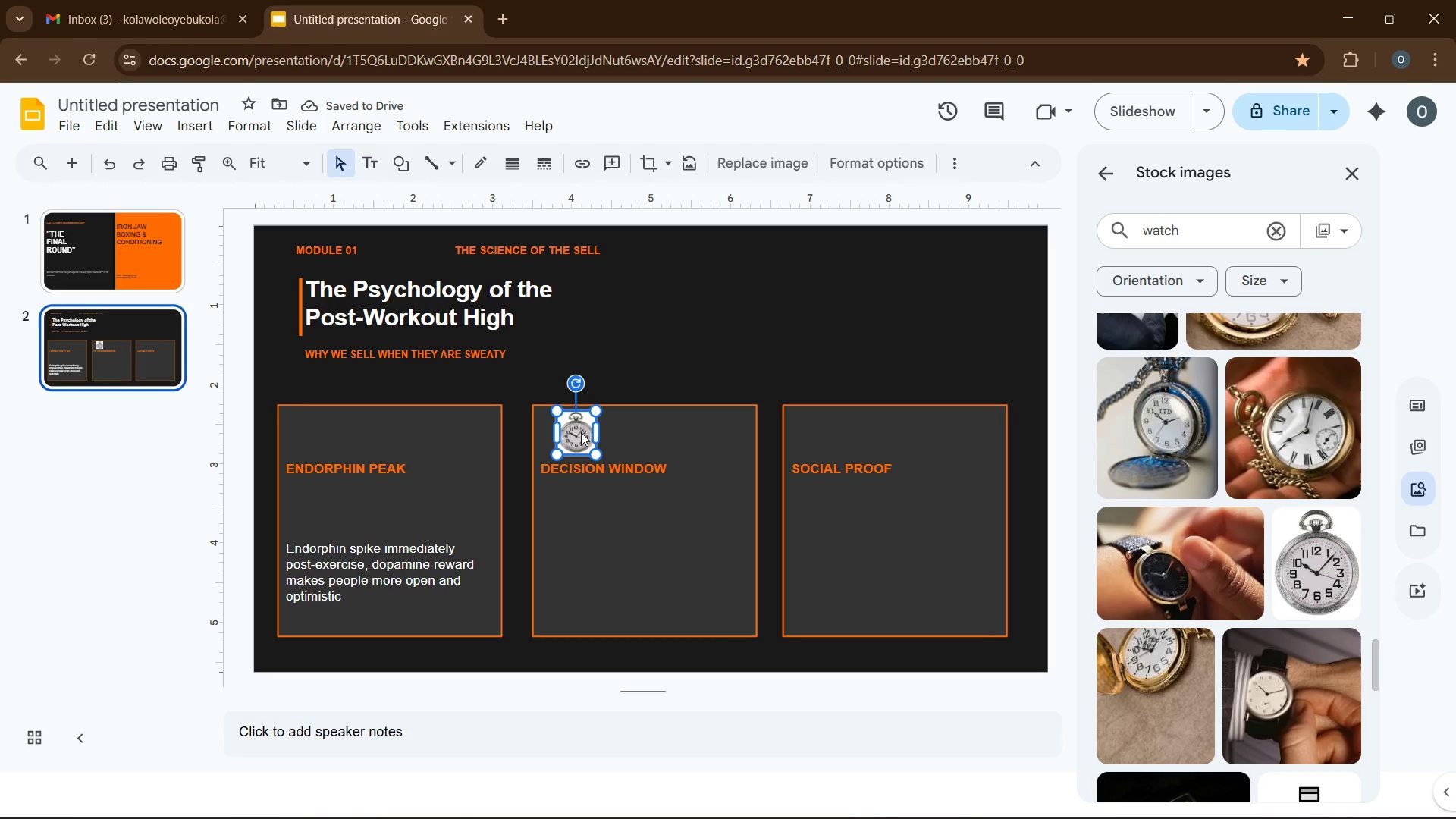 
left_click_drag(start_coordinate=[581, 432], to_coordinate=[570, 435])
 